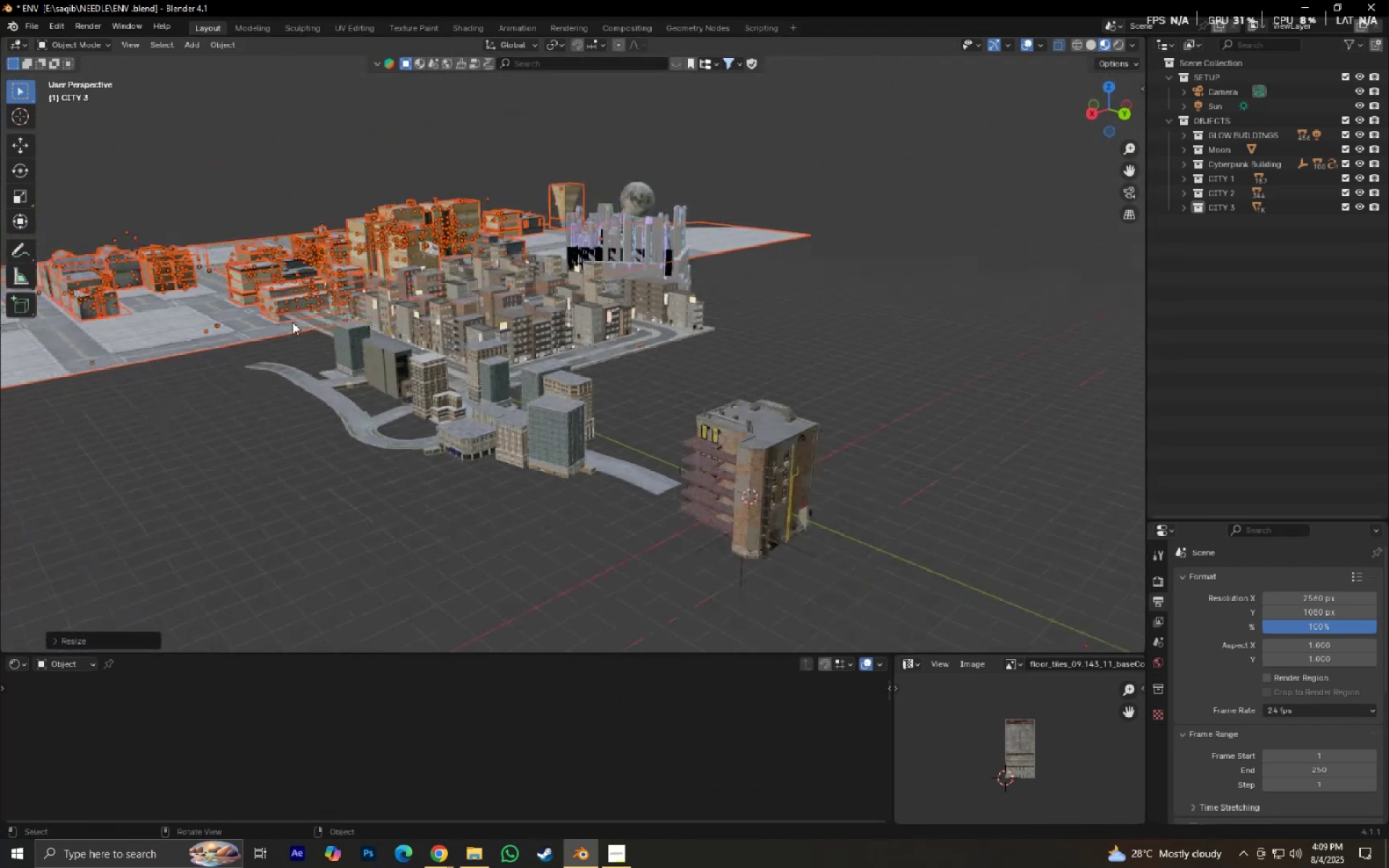 
key(Shift+ShiftLeft)
 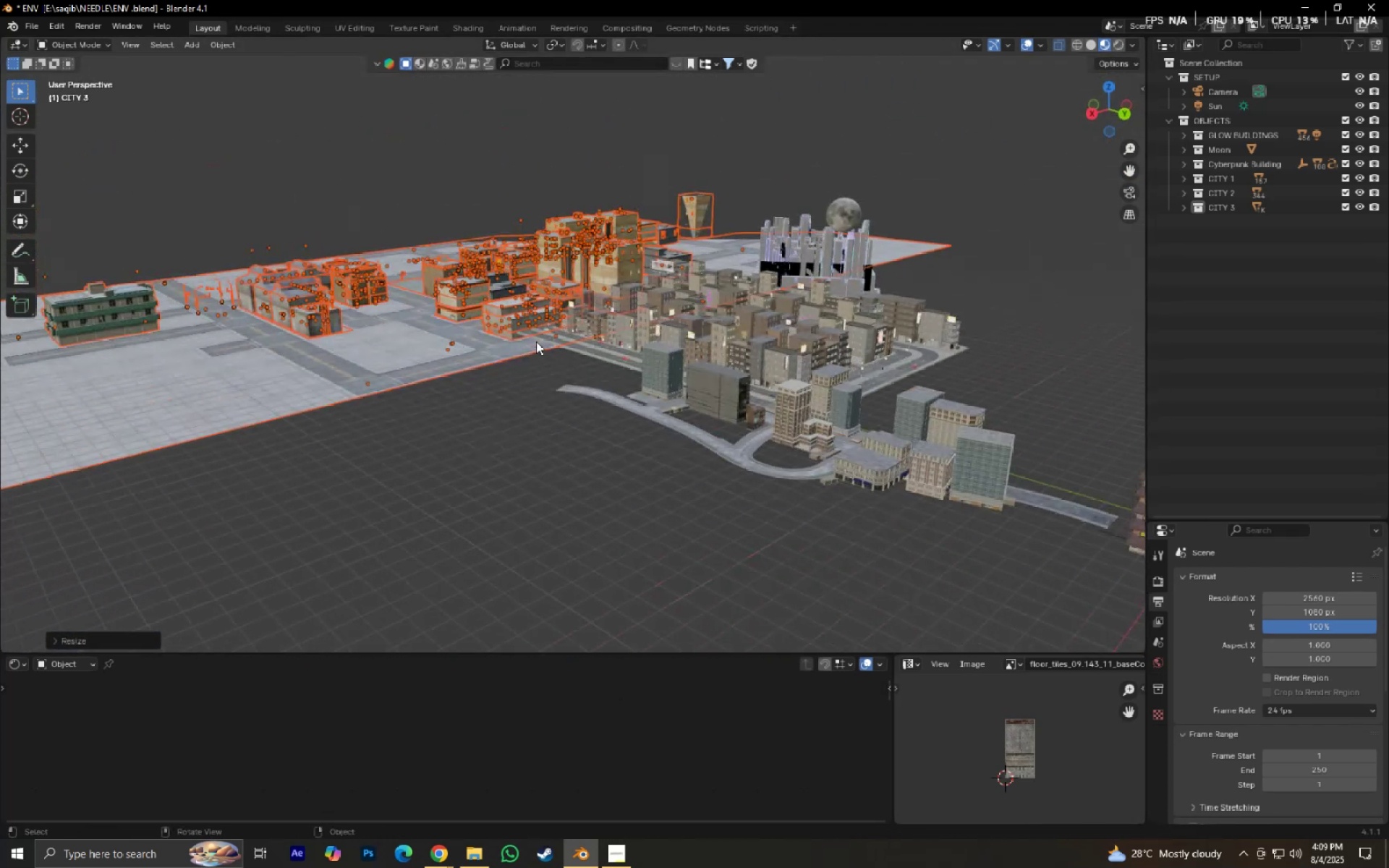 
scroll: coordinate [548, 364], scroll_direction: down, amount: 2.0
 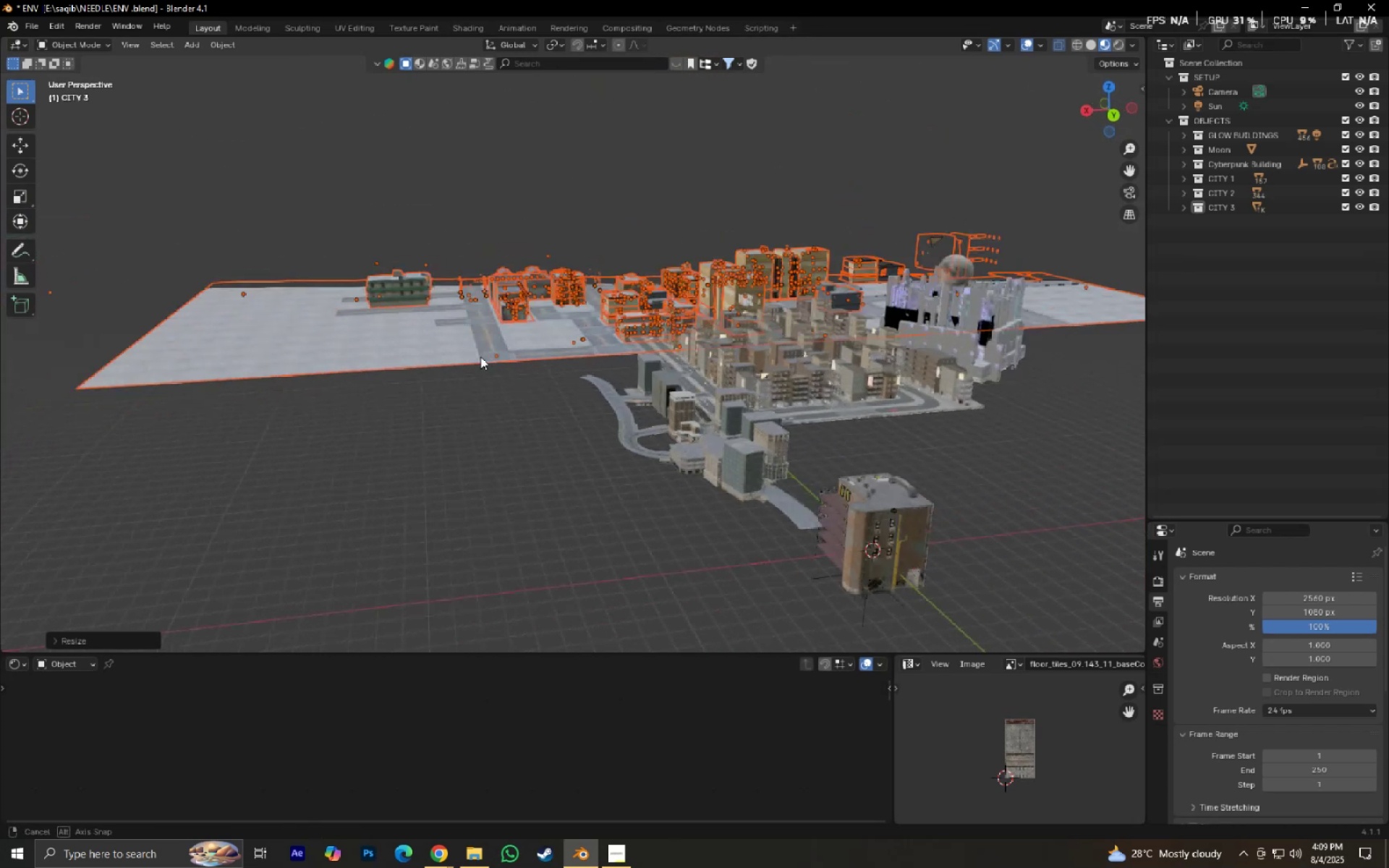 
scroll: coordinate [511, 401], scroll_direction: up, amount: 5.0
 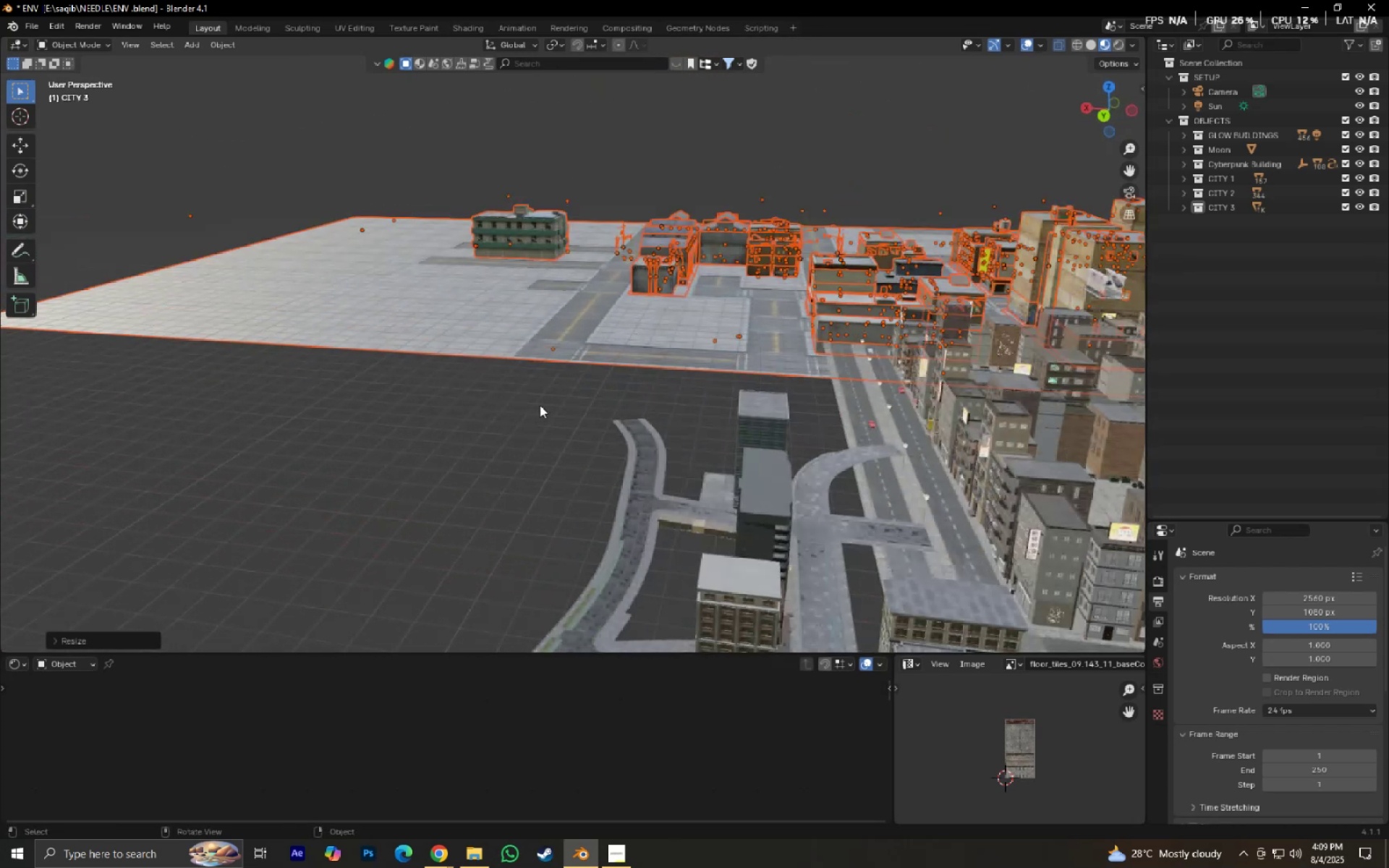 
key(Control+Z)
 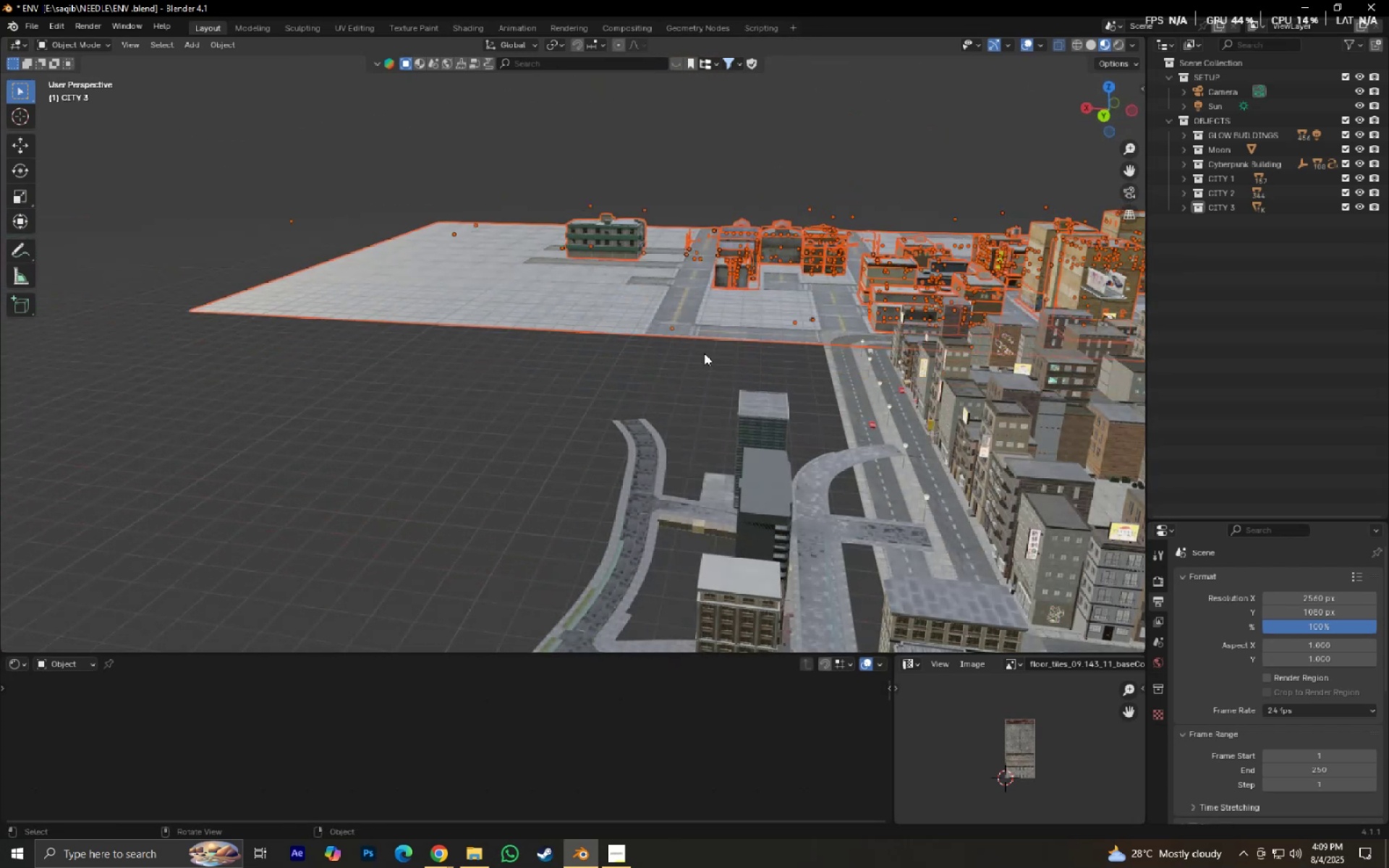 
hold_key(key=ShiftLeft, duration=0.56)
 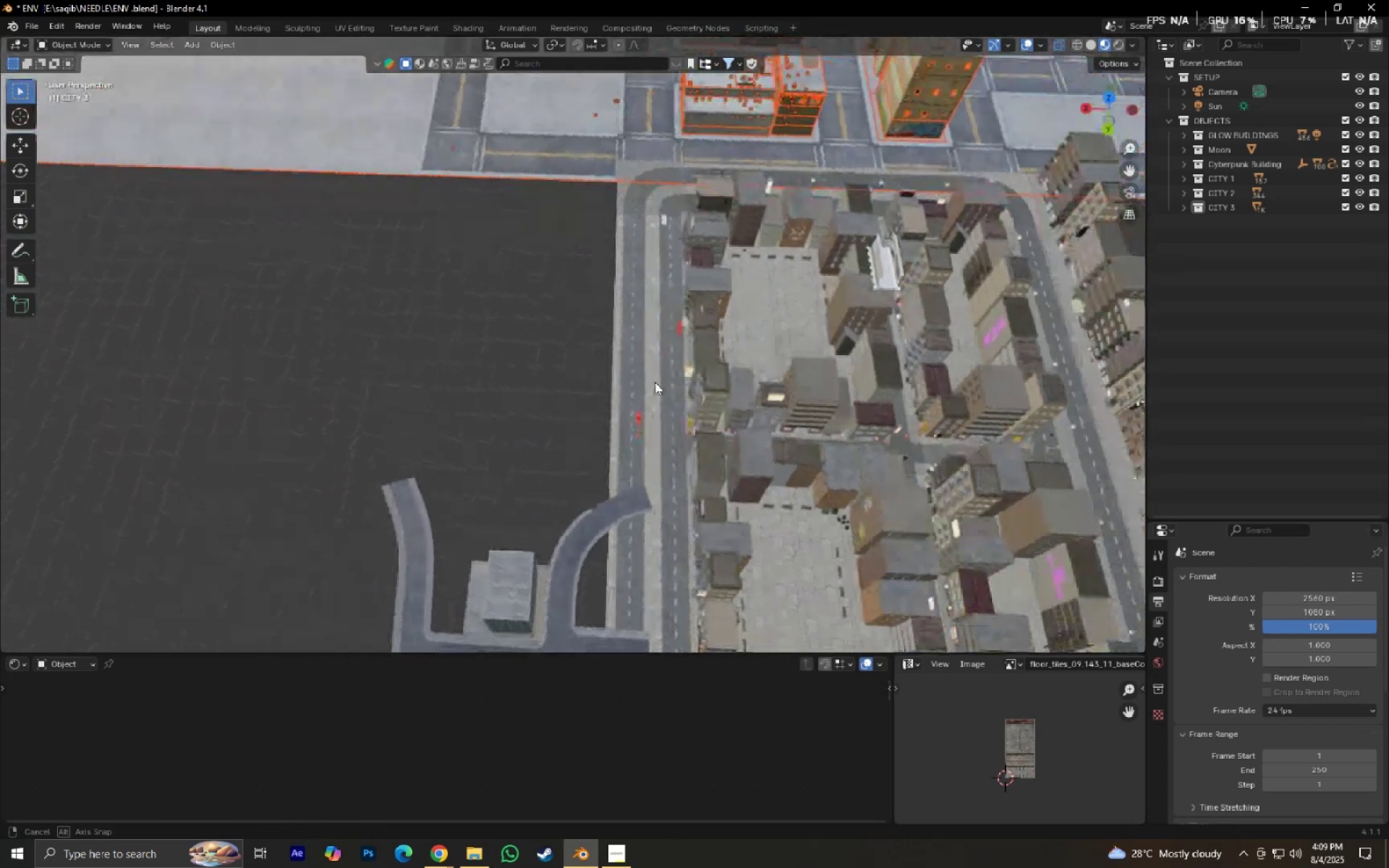 
type(`gx)
 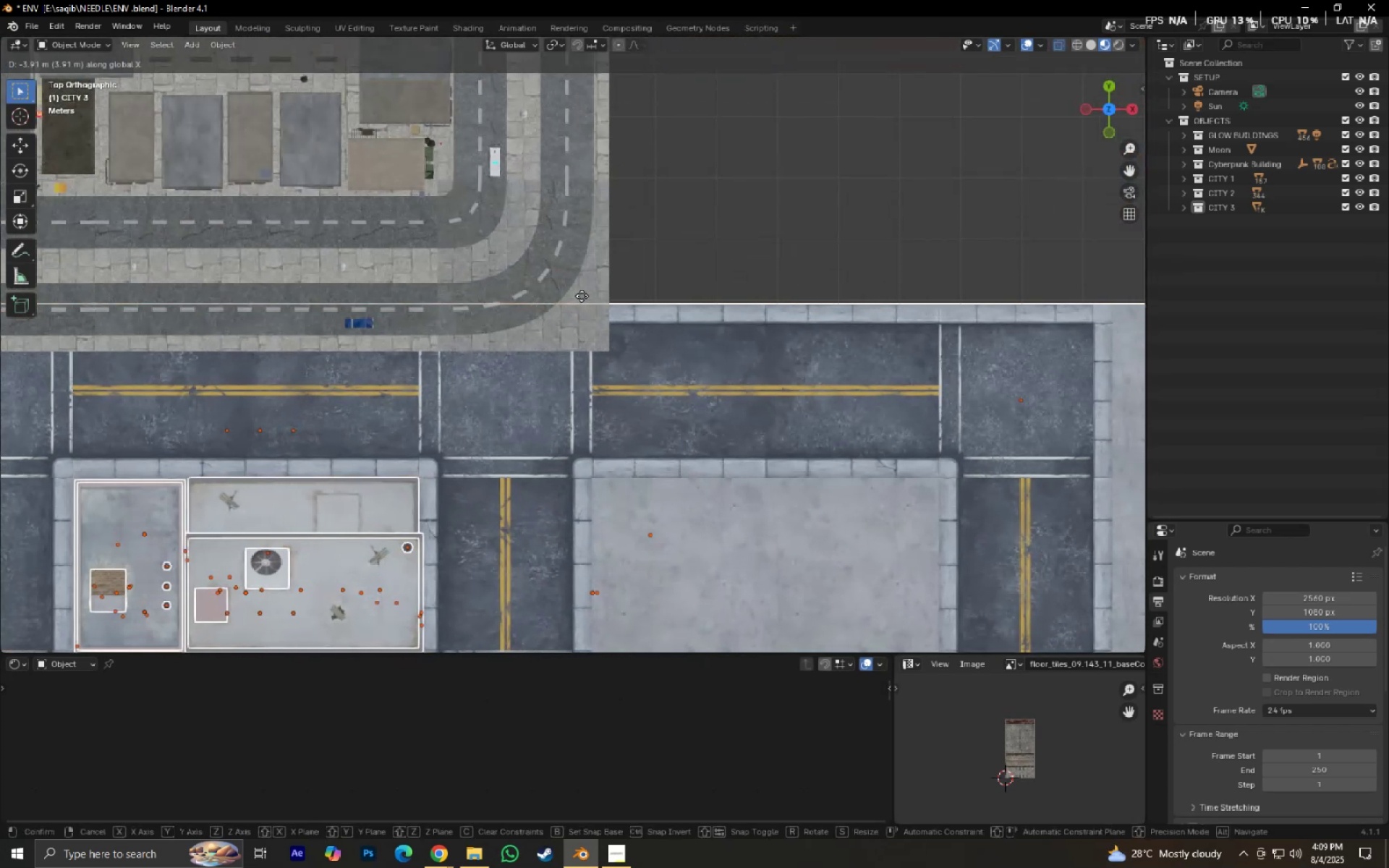 
scroll: coordinate [603, 300], scroll_direction: up, amount: 3.0
 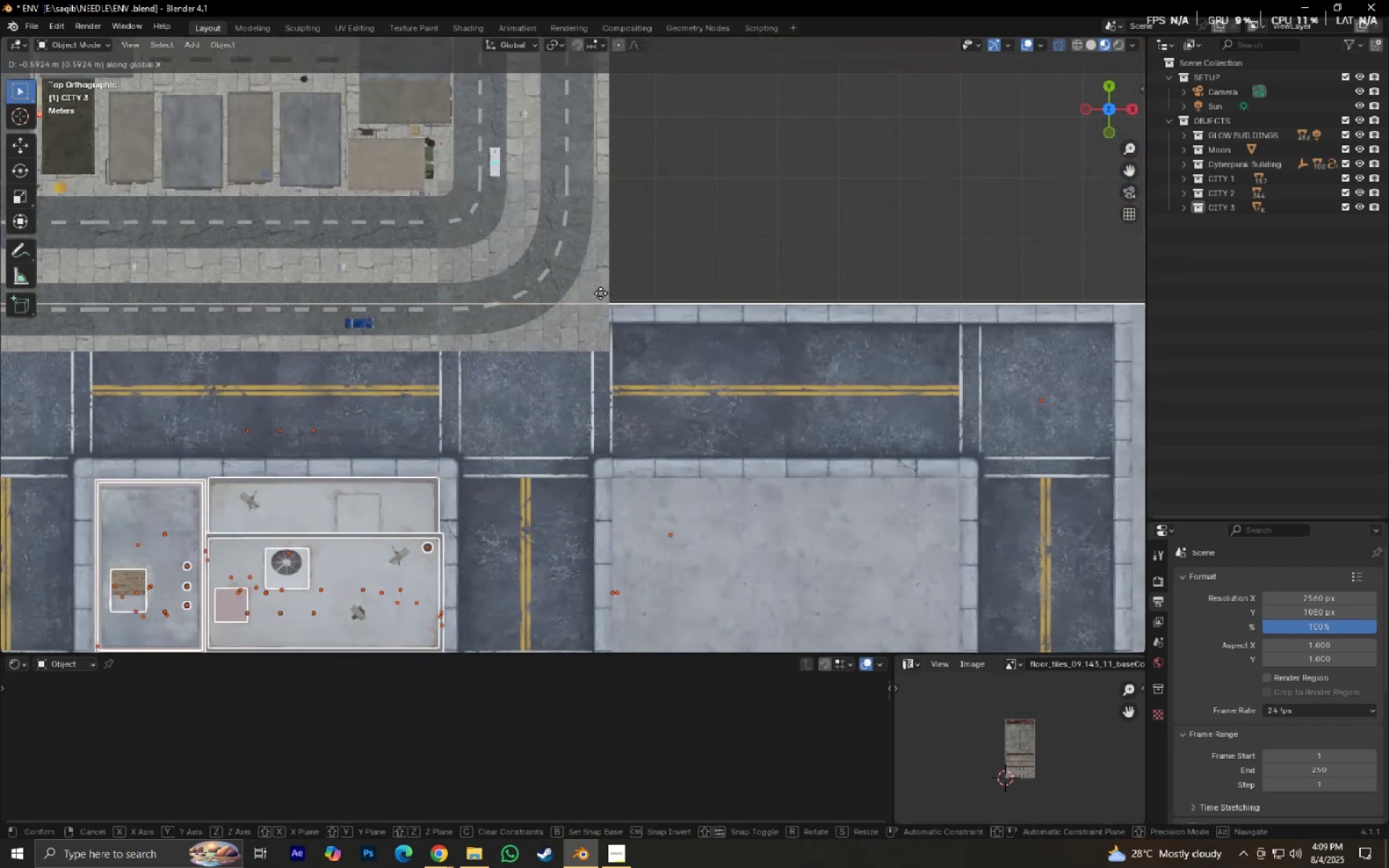 
left_click([598, 292])
 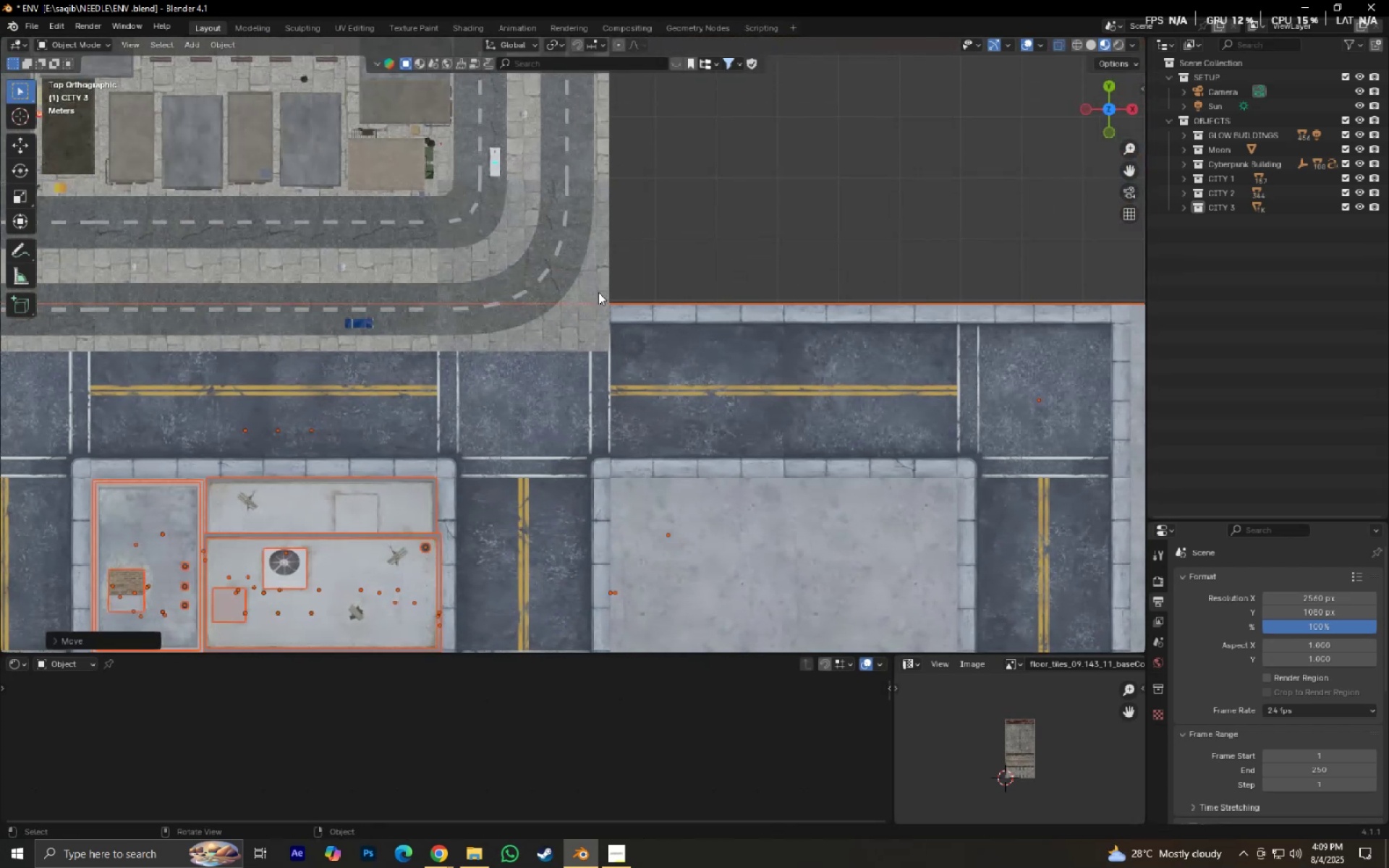 
type(gxy)
 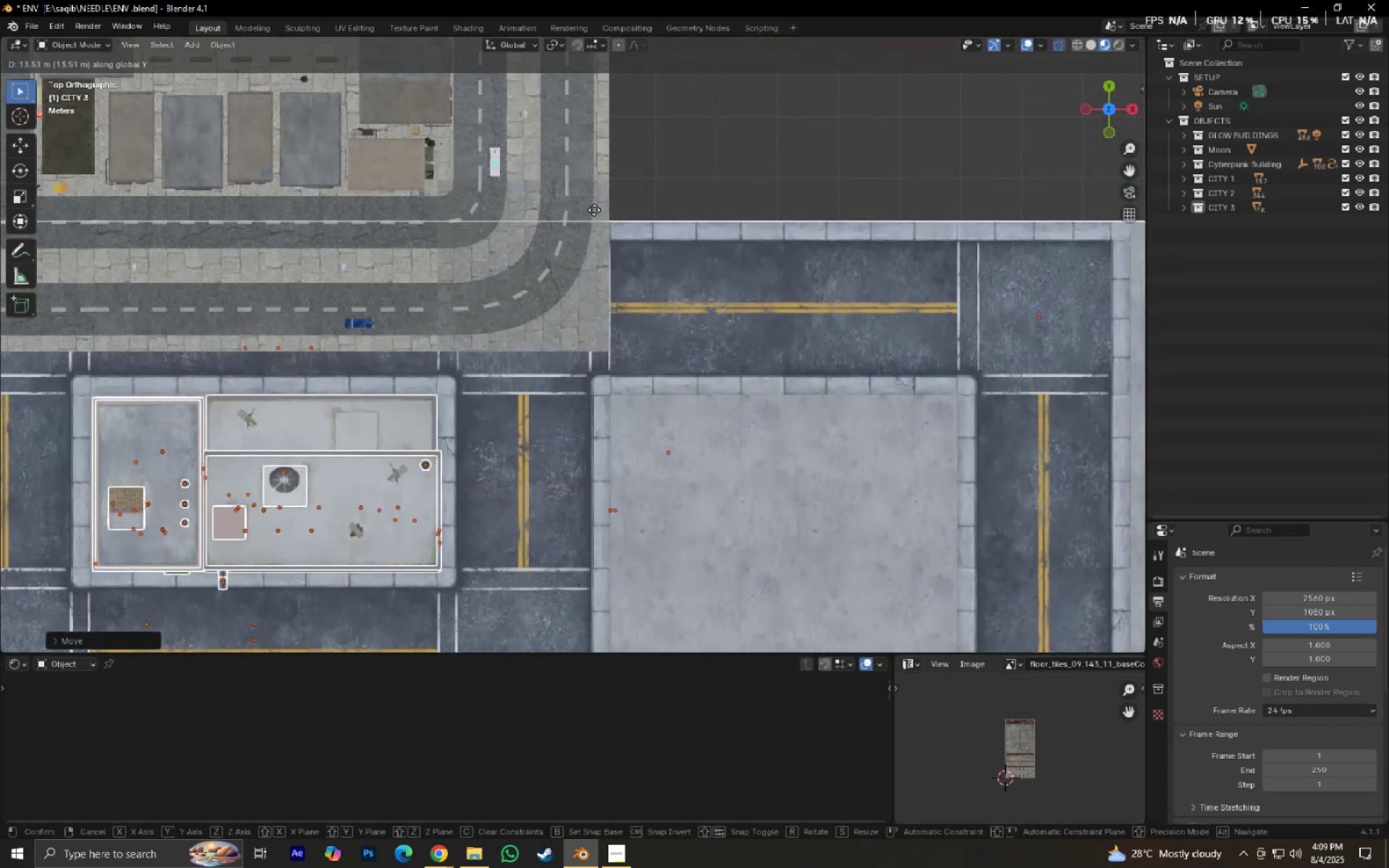 
left_click([594, 220])
 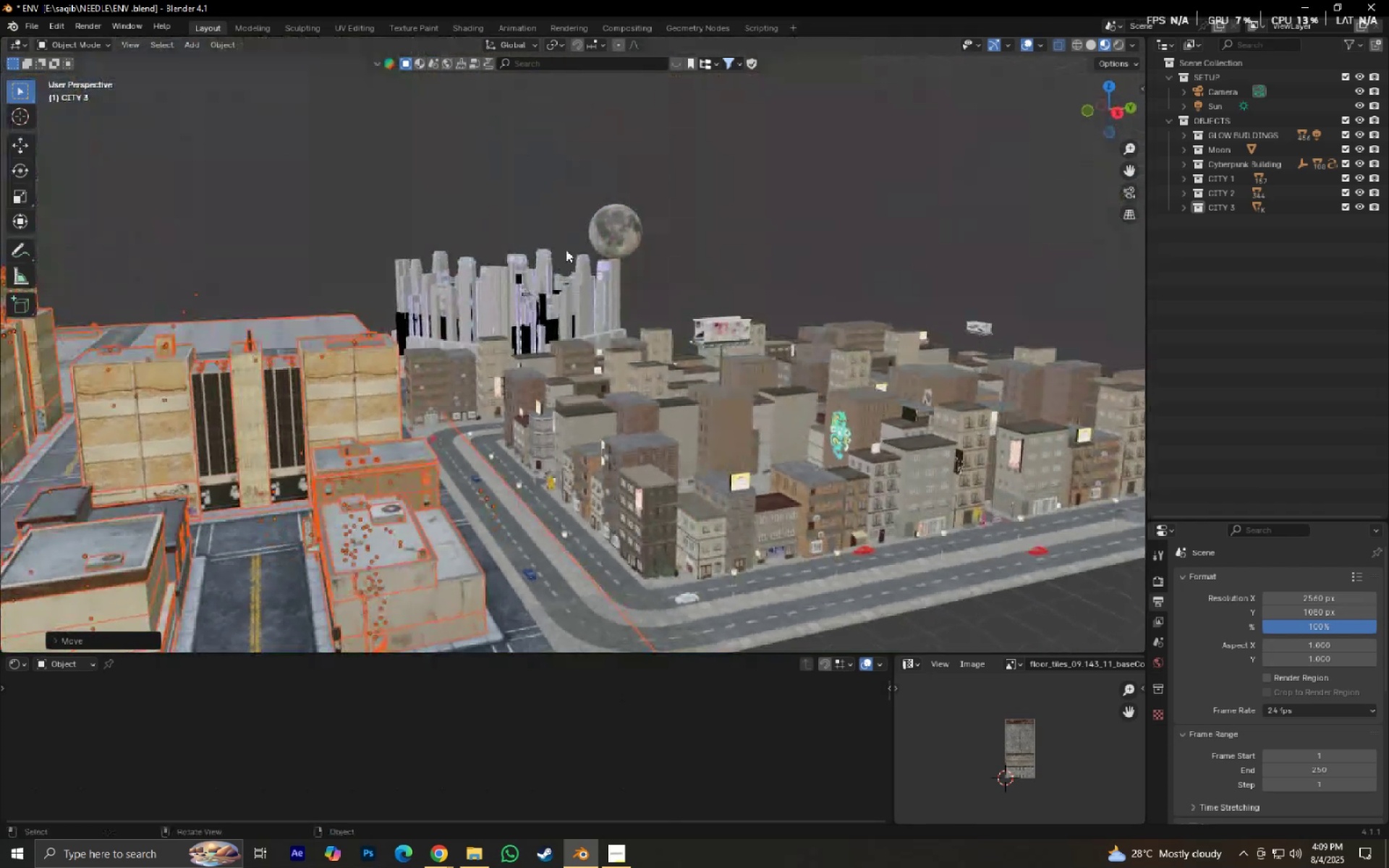 
hold_key(key=ShiftLeft, duration=0.36)
 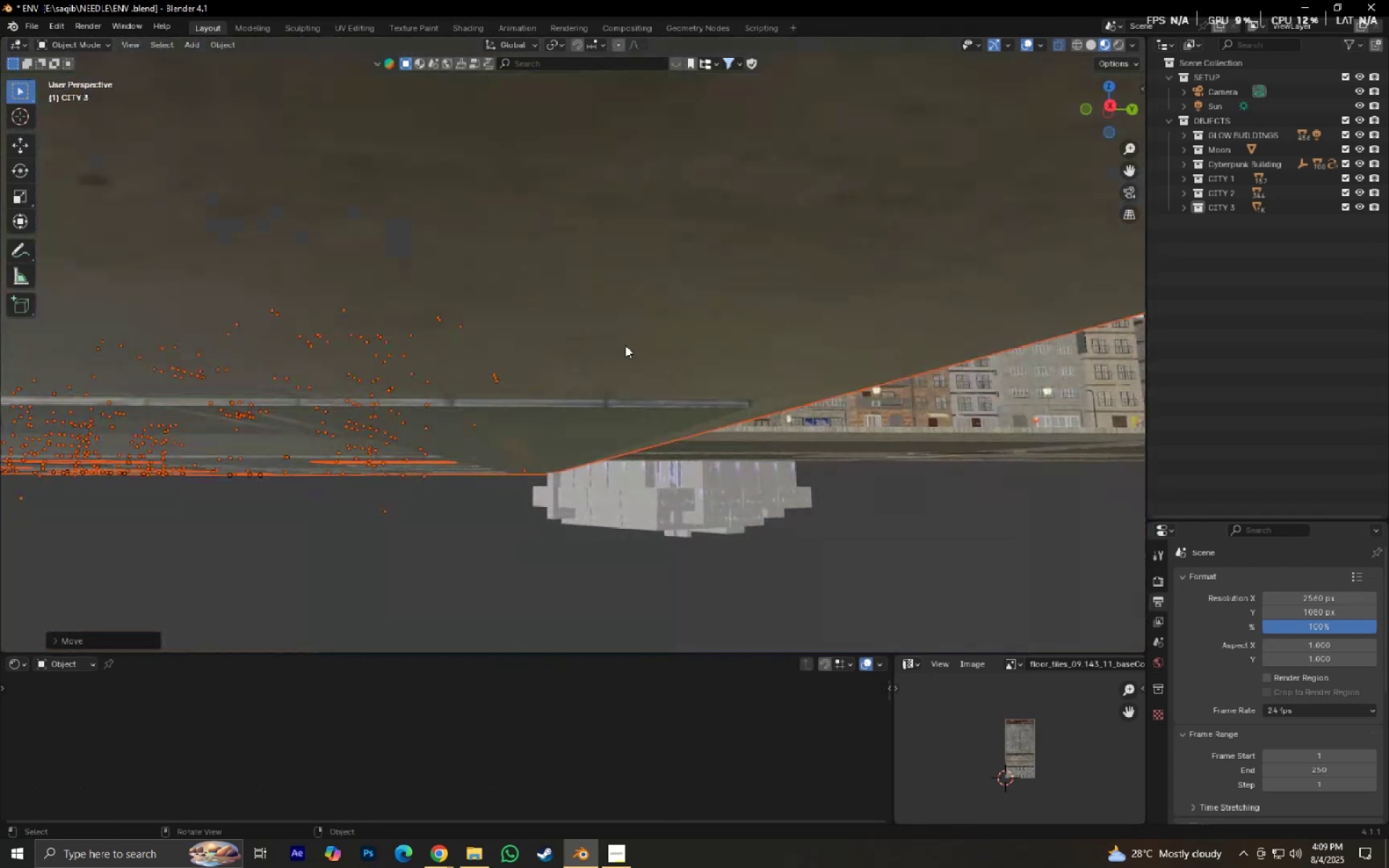 
scroll: coordinate [644, 386], scroll_direction: up, amount: 2.0
 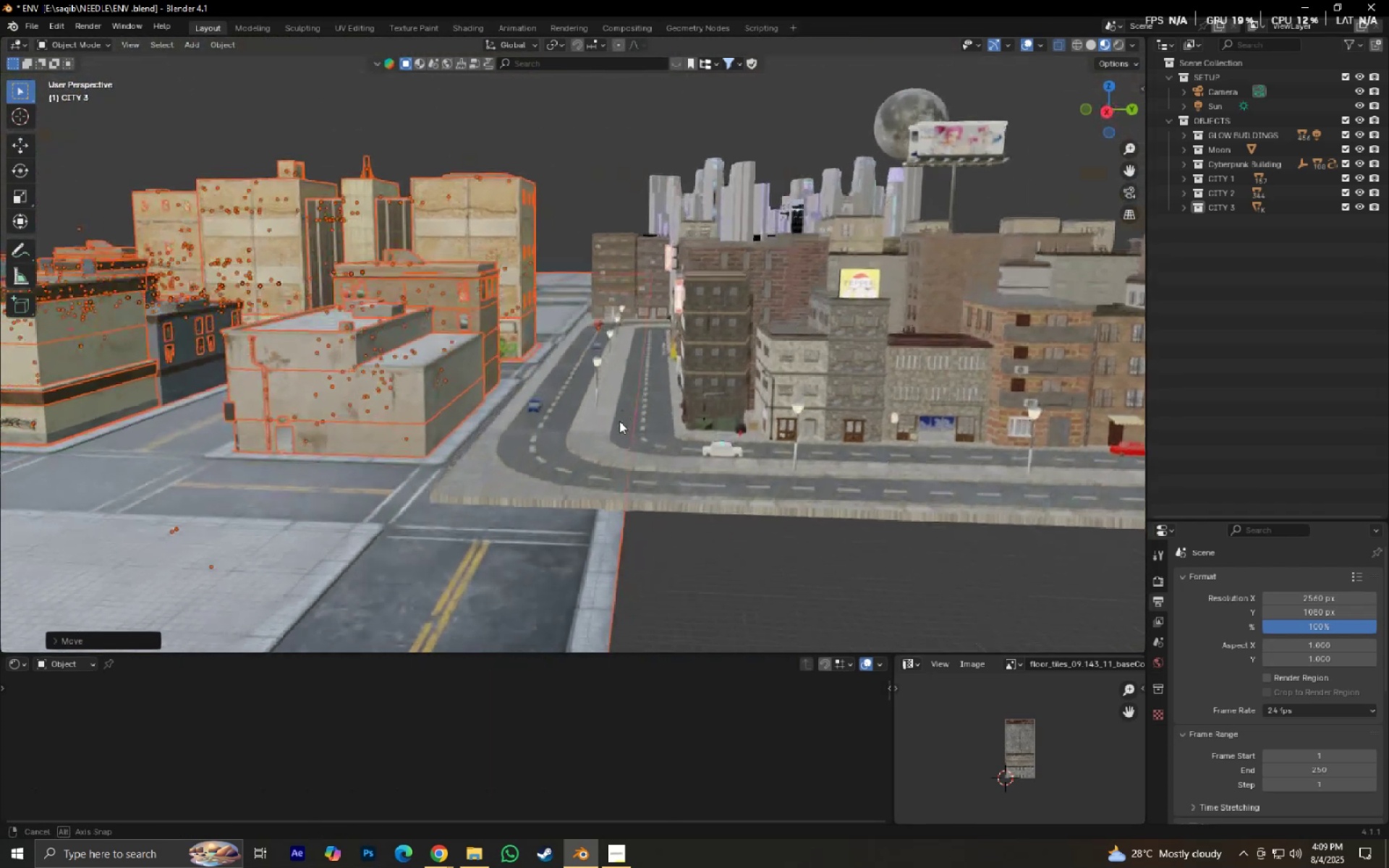 
type(gz)
 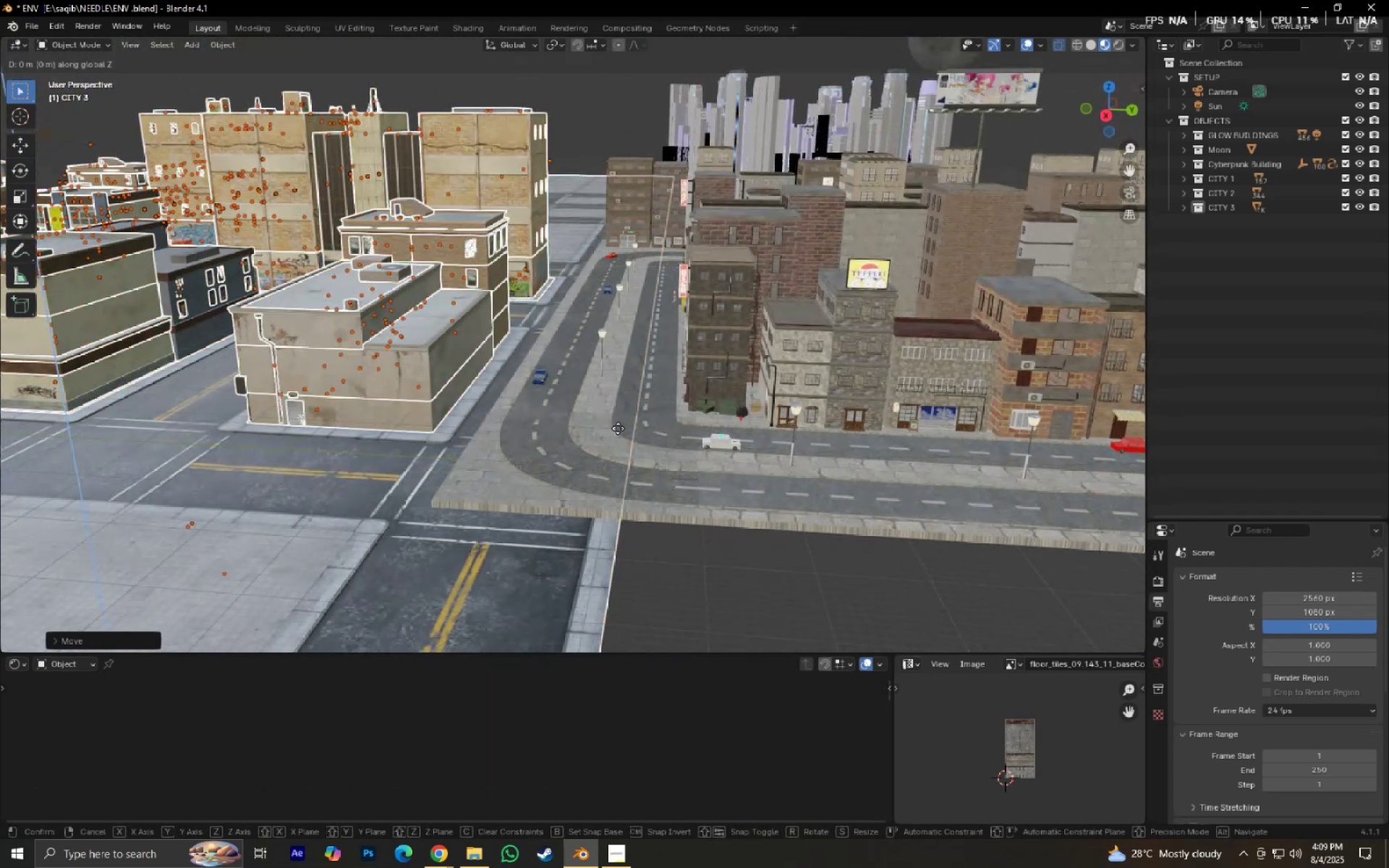 
hold_key(key=ShiftLeft, duration=1.52)
 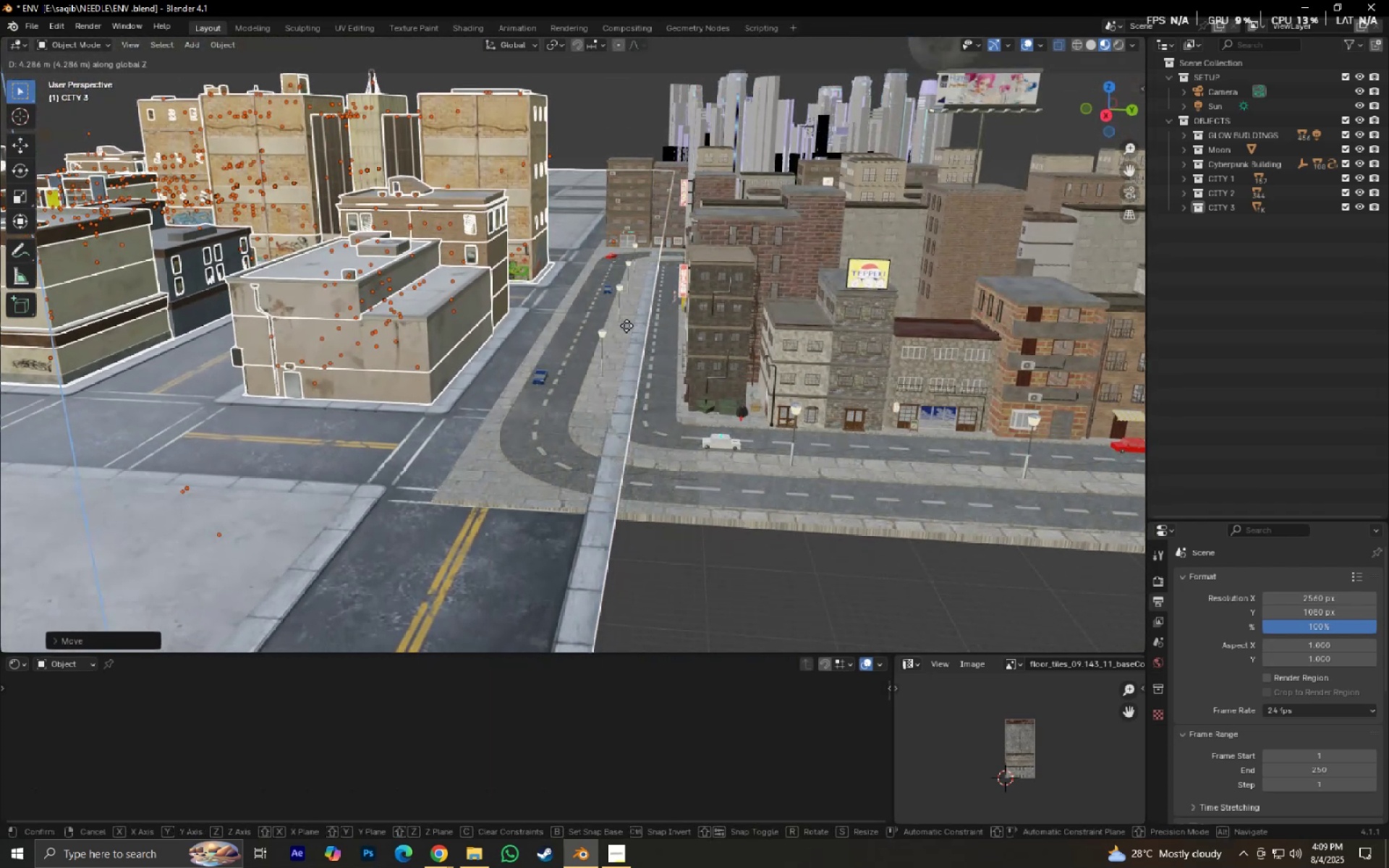 
hold_key(key=ShiftLeft, duration=1.53)
 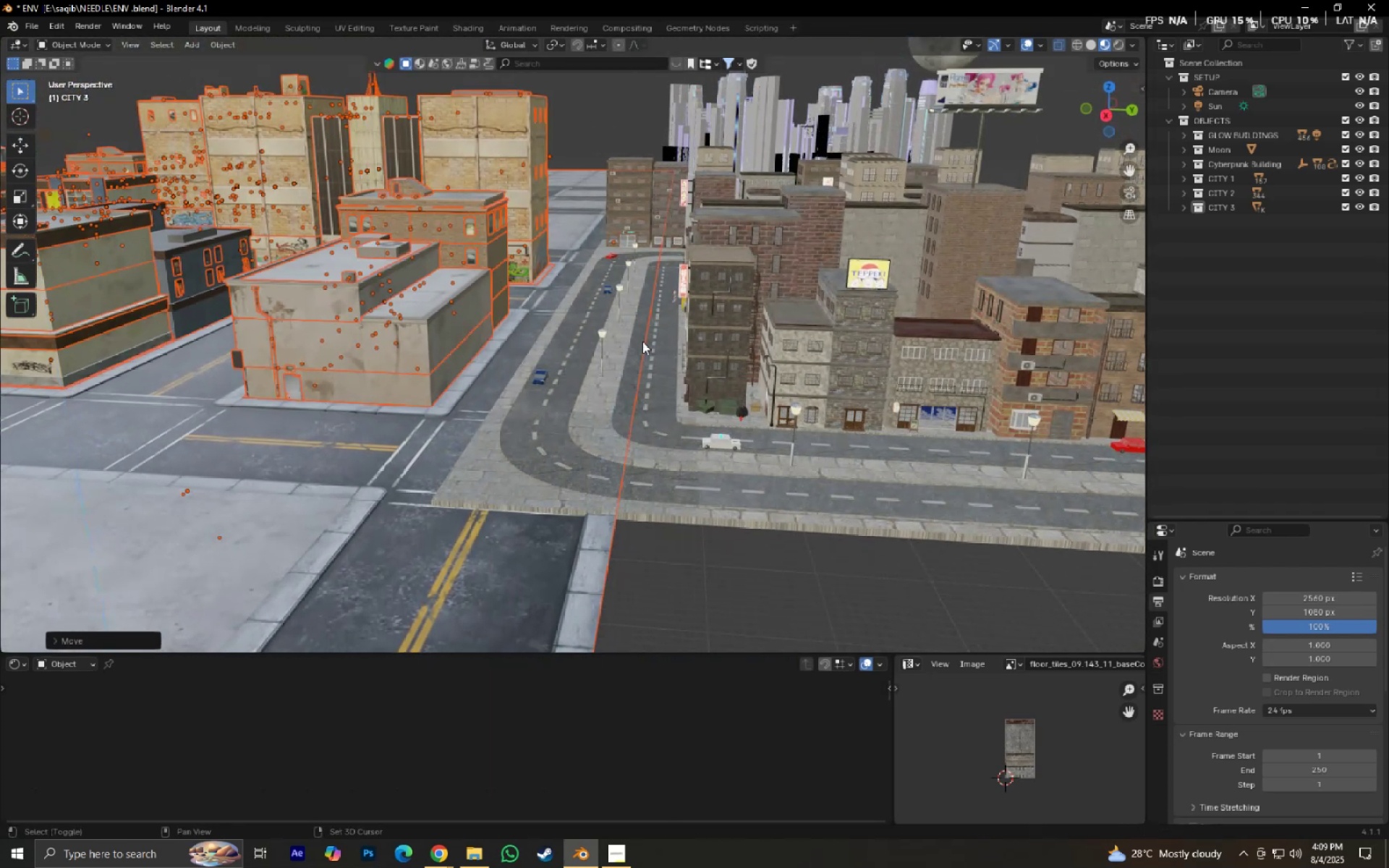 
hold_key(key=ShiftLeft, duration=0.43)
left_click([628, 335])
 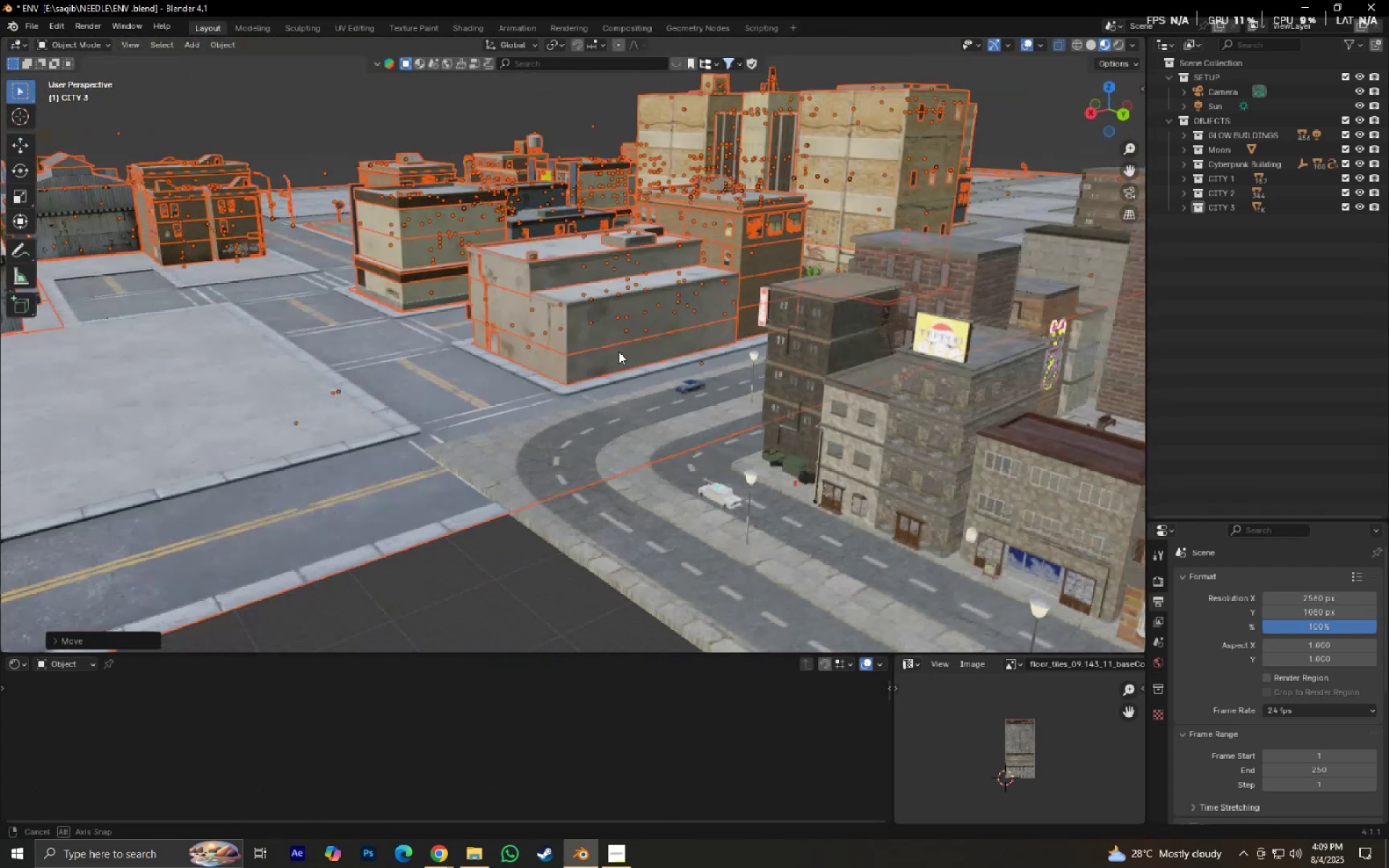 
scroll: coordinate [613, 353], scroll_direction: down, amount: 8.0
 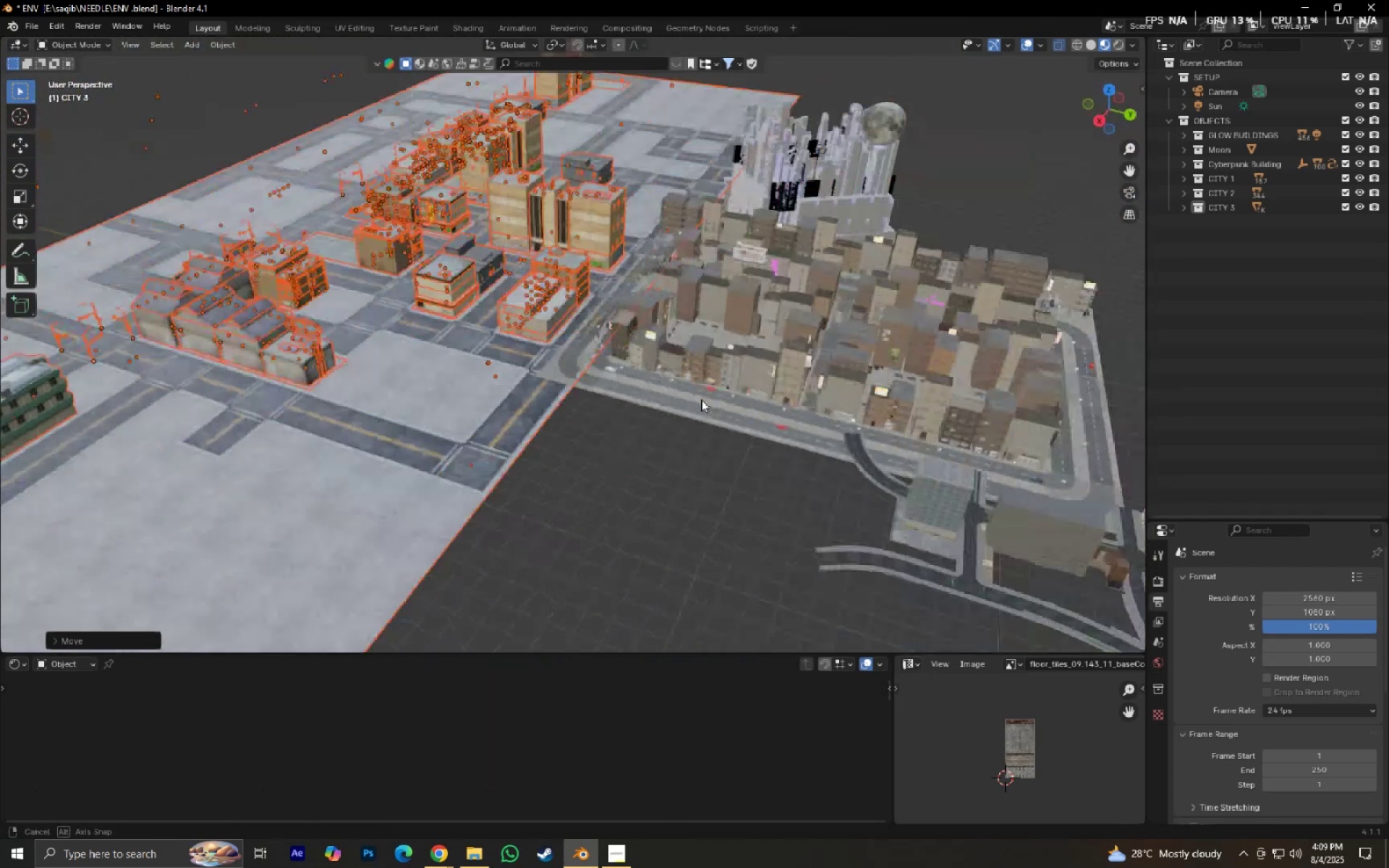 
type(gxy)
 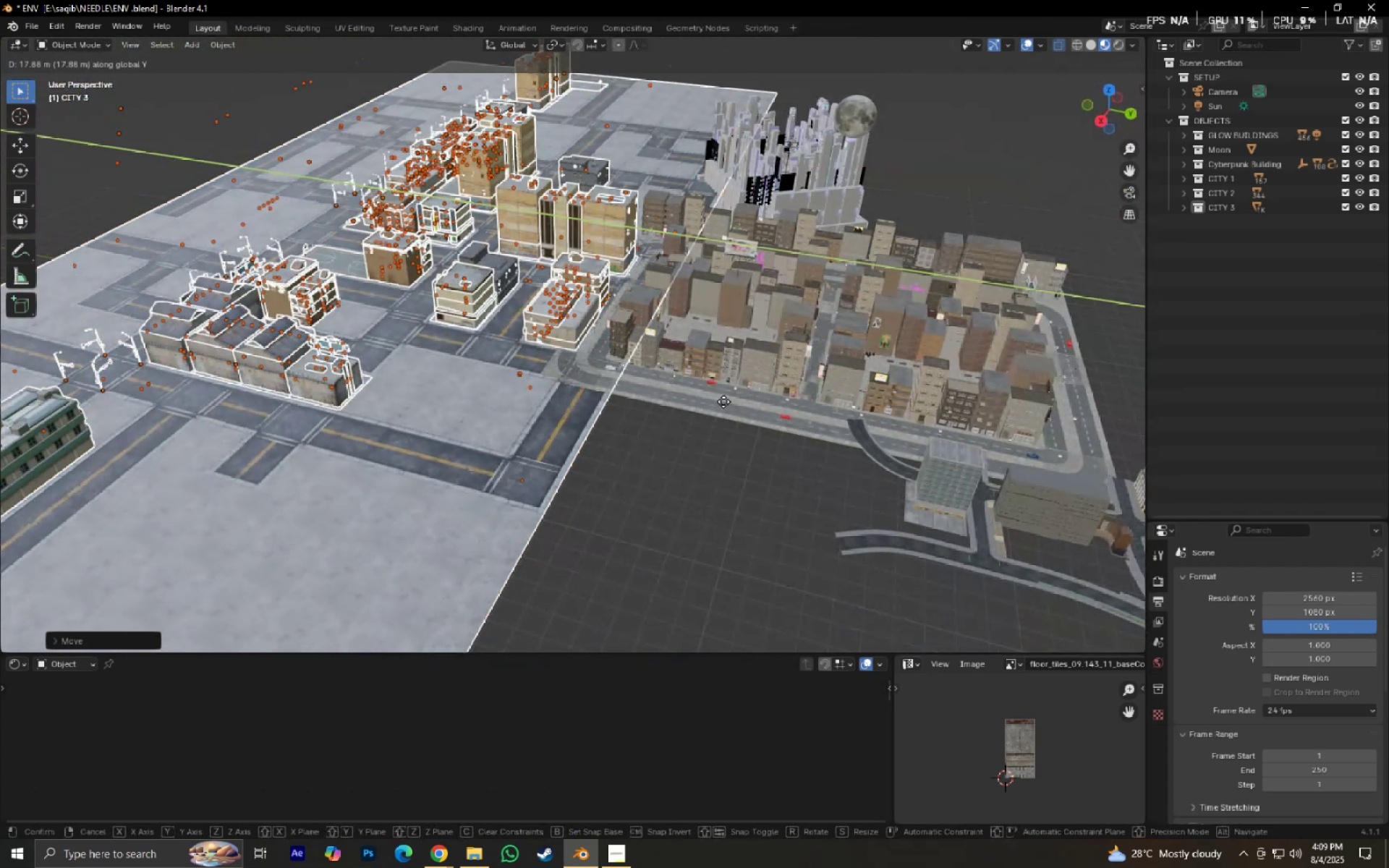 
hold_key(key=ShiftLeft, duration=1.07)
left_click([691, 412])
 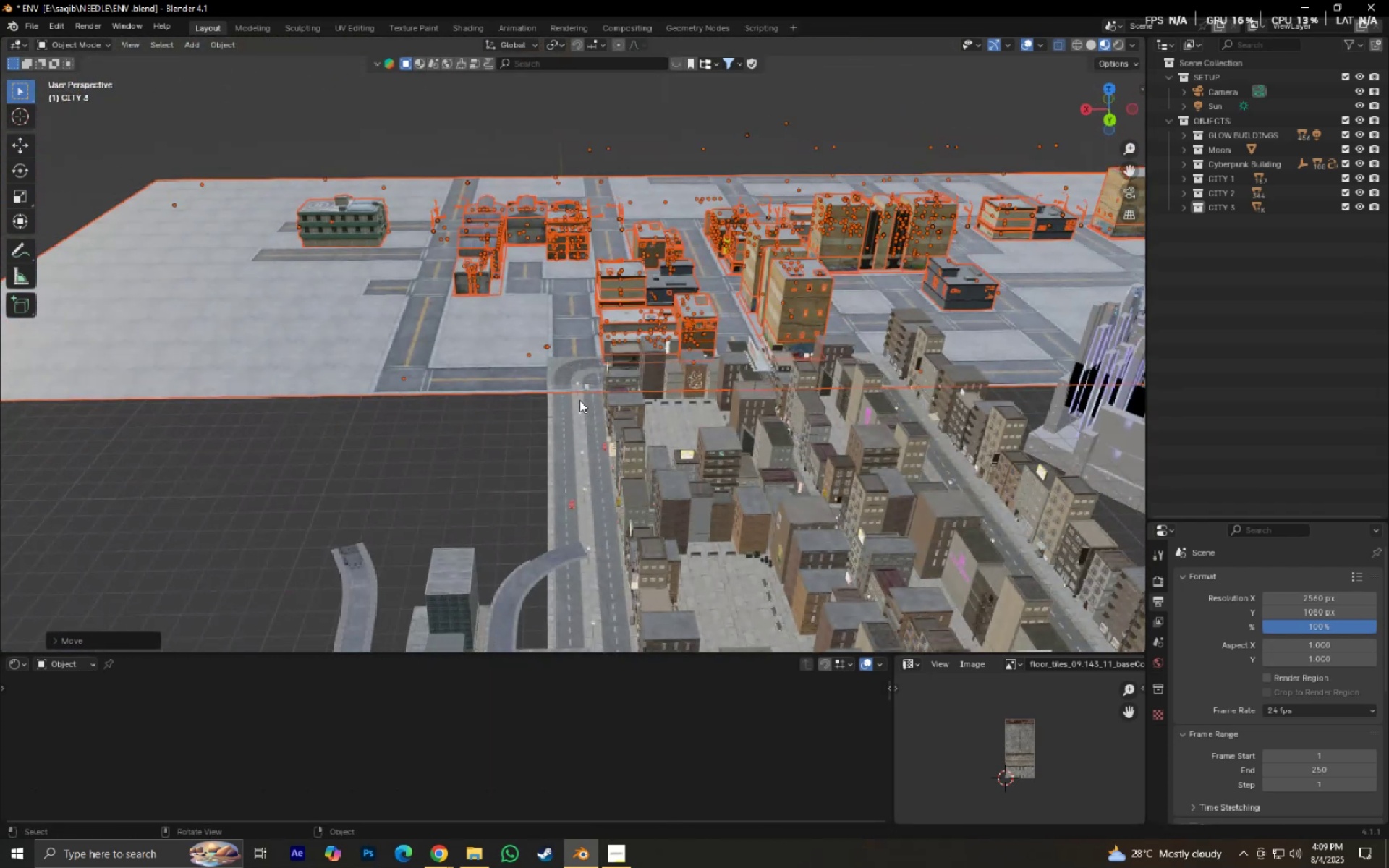 
key(Numpad0)
 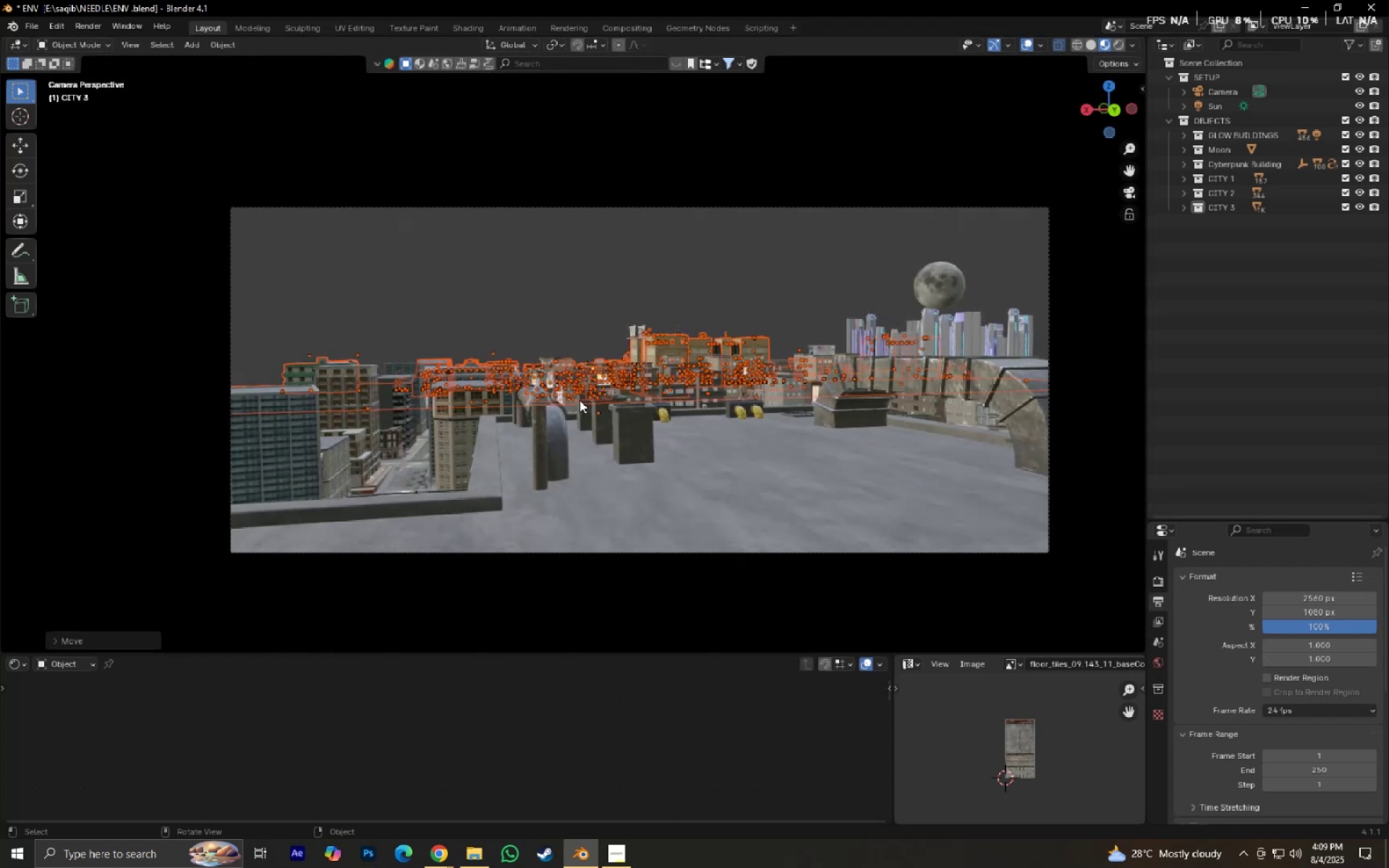 
scroll: coordinate [454, 447], scroll_direction: up, amount: 3.0
 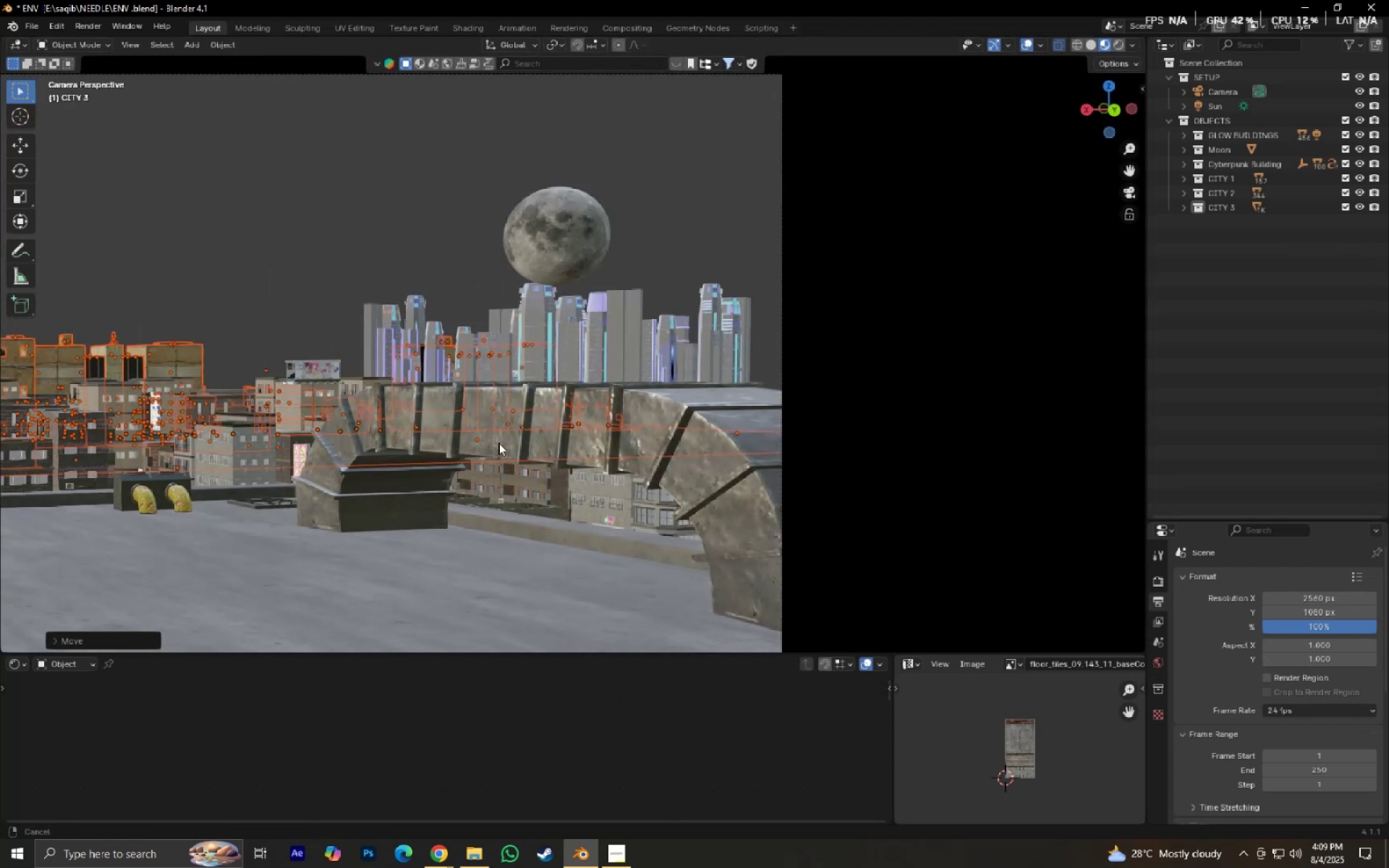 
hold_key(key=ShiftLeft, duration=0.39)
 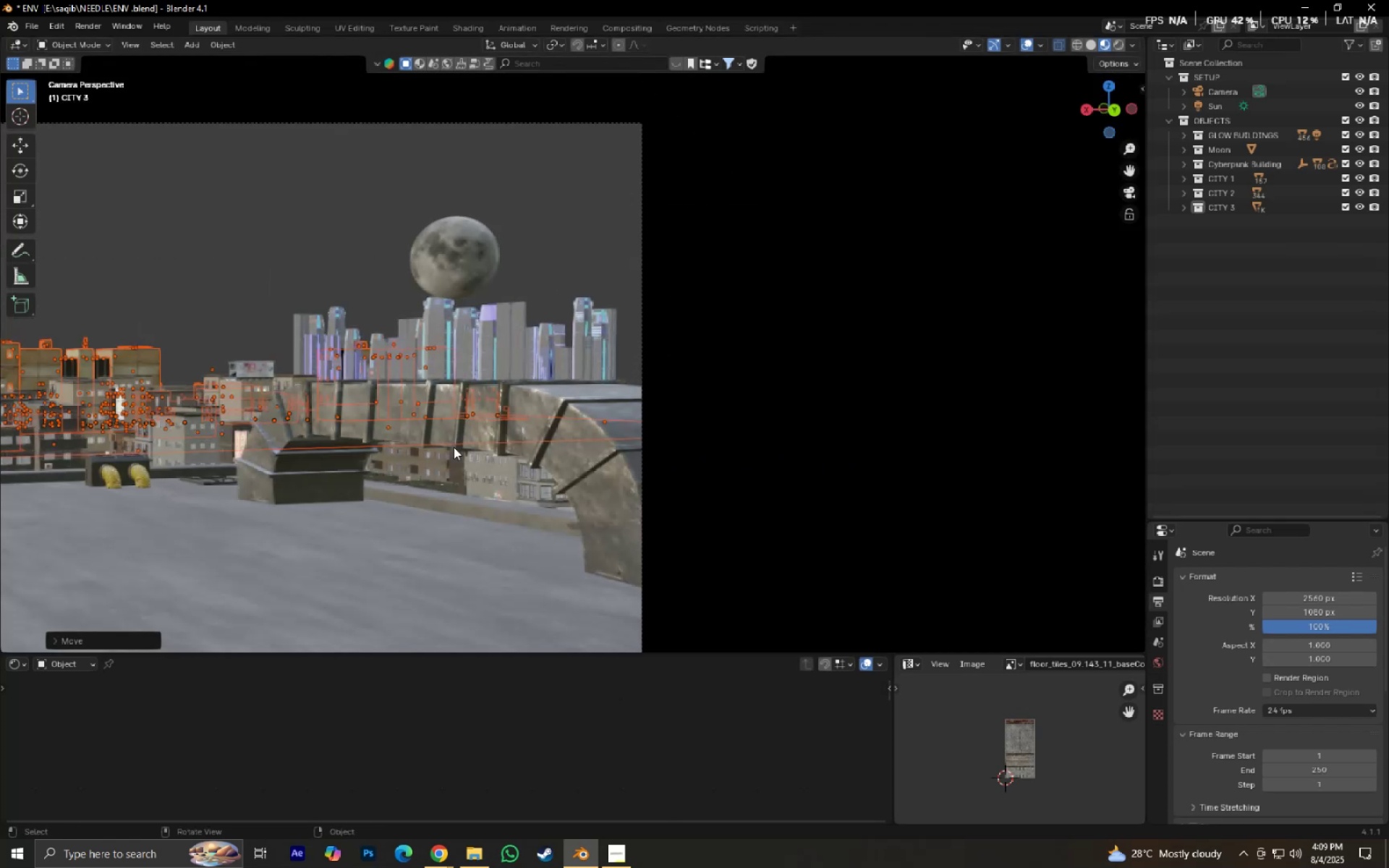 
hold_key(key=ShiftLeft, duration=0.45)
 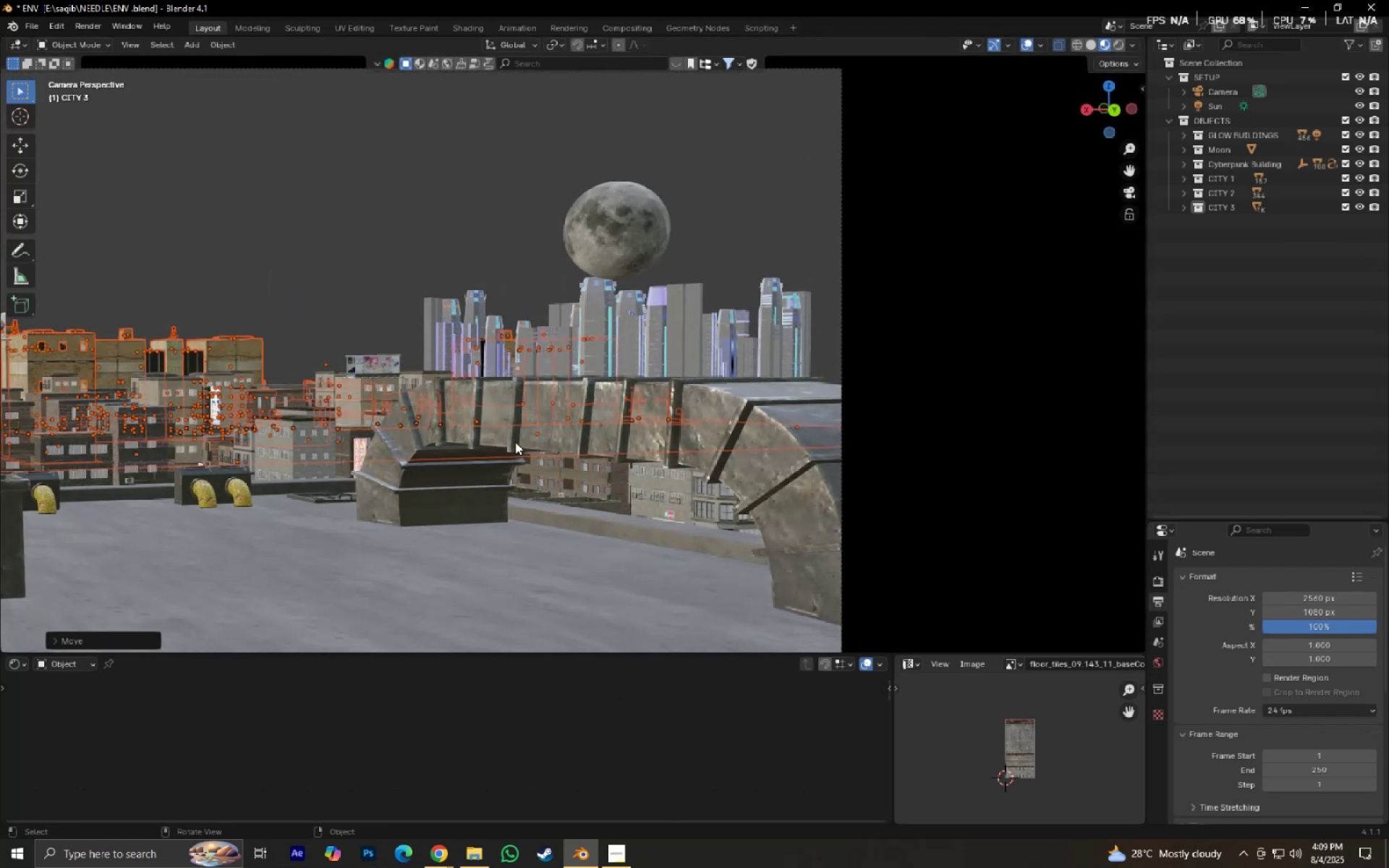 
scroll: coordinate [515, 442], scroll_direction: up, amount: 1.0
 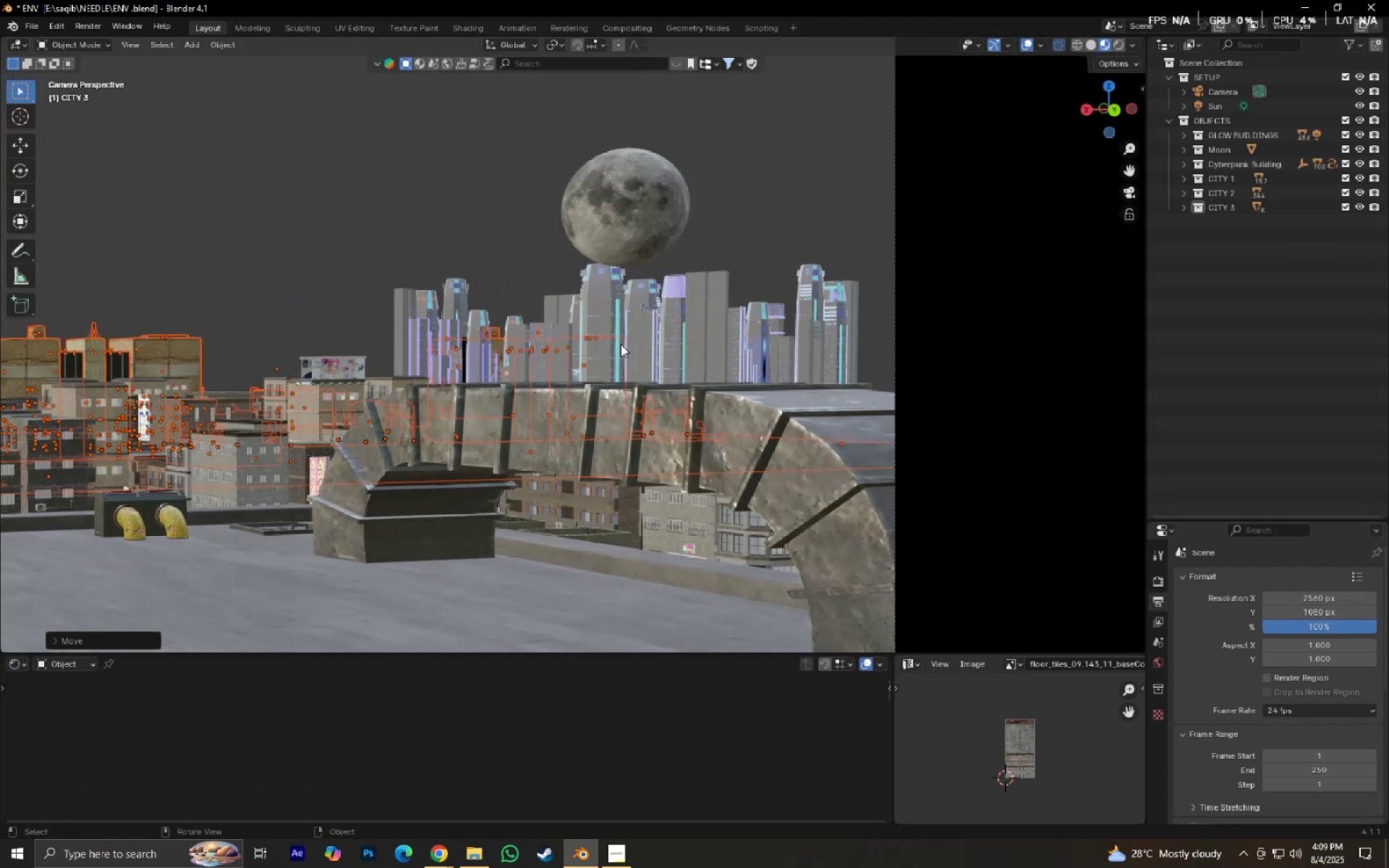 
scroll: coordinate [718, 314], scroll_direction: down, amount: 3.0
 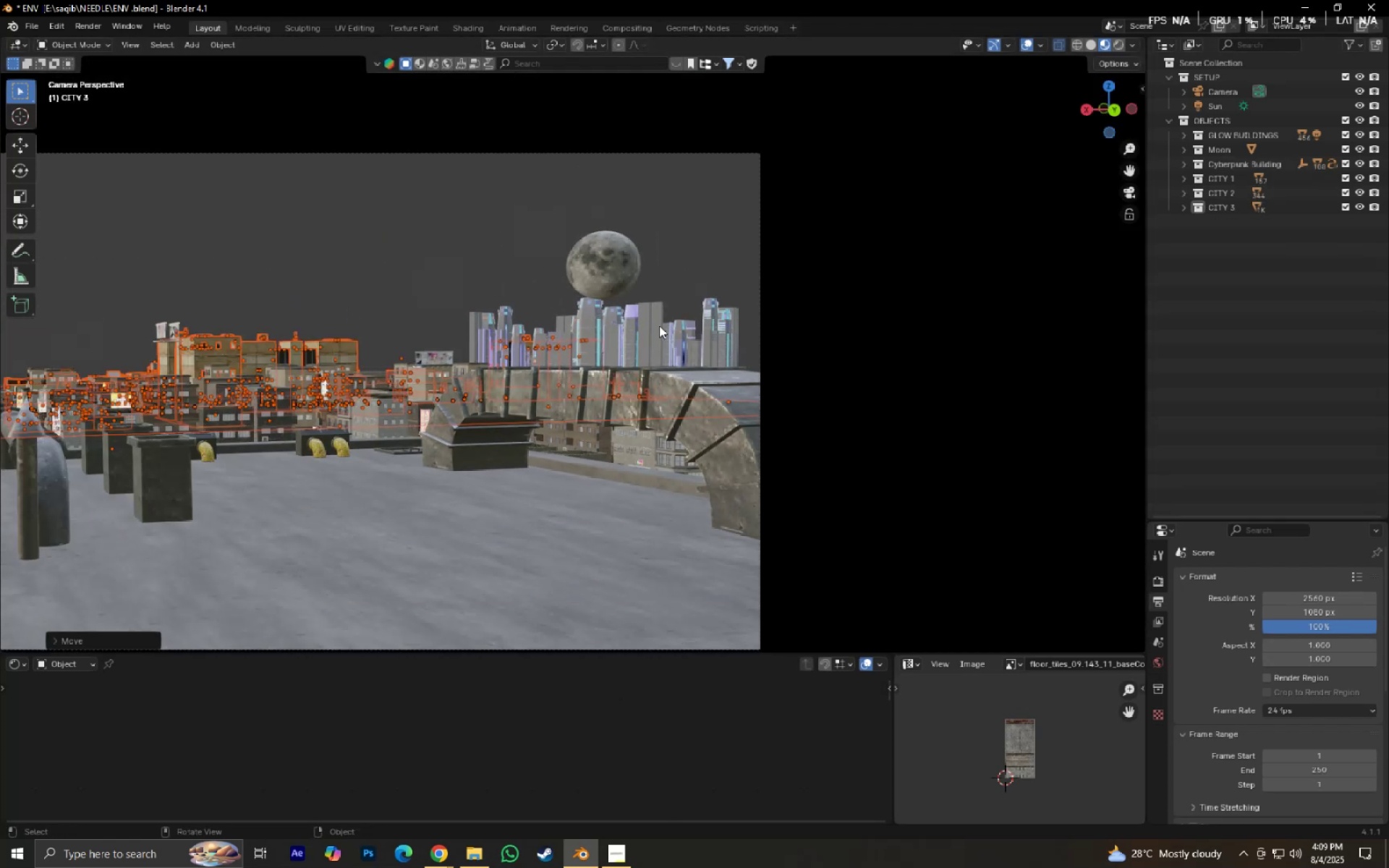 
left_click([659, 326])
 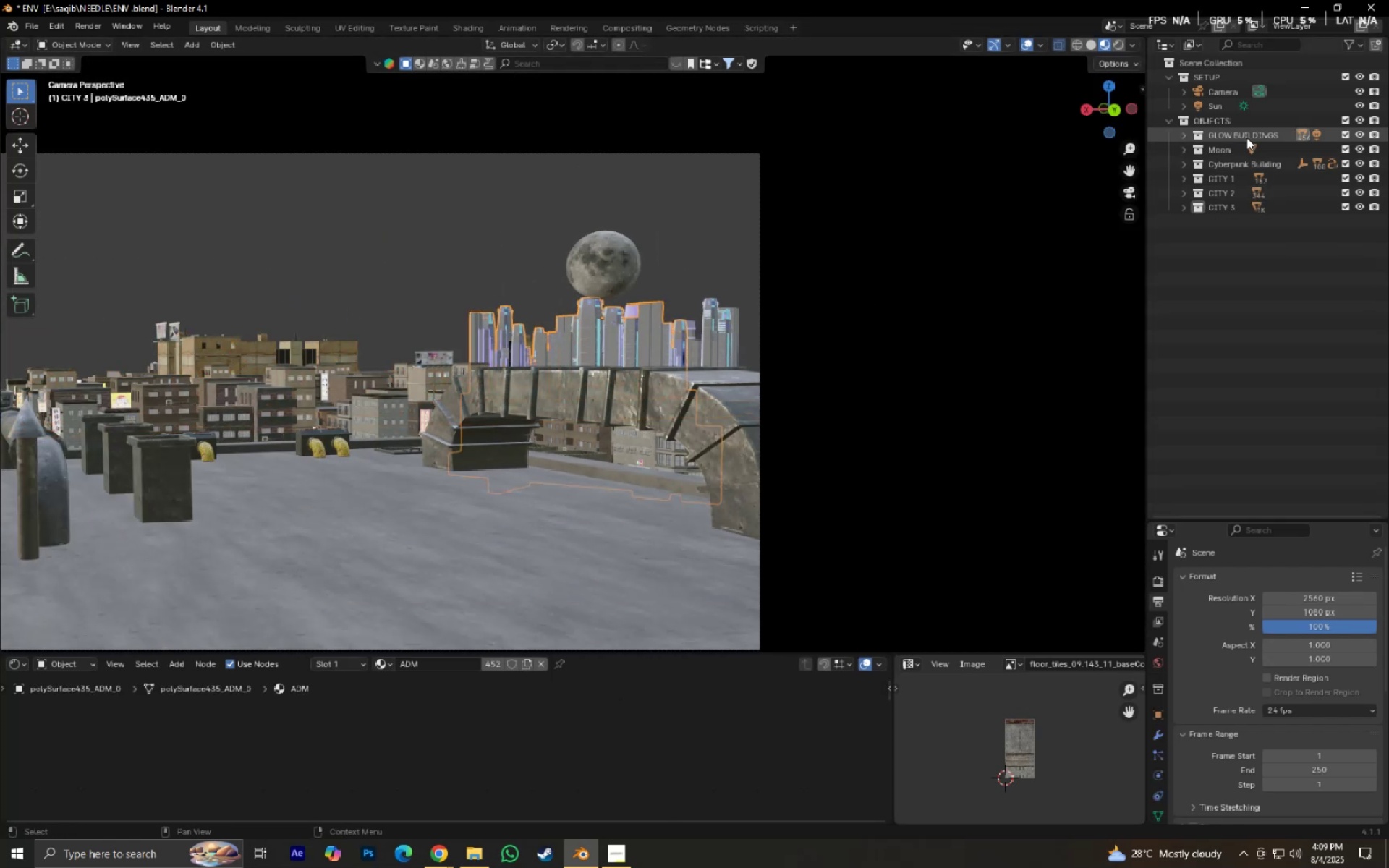 
right_click([1241, 135])
 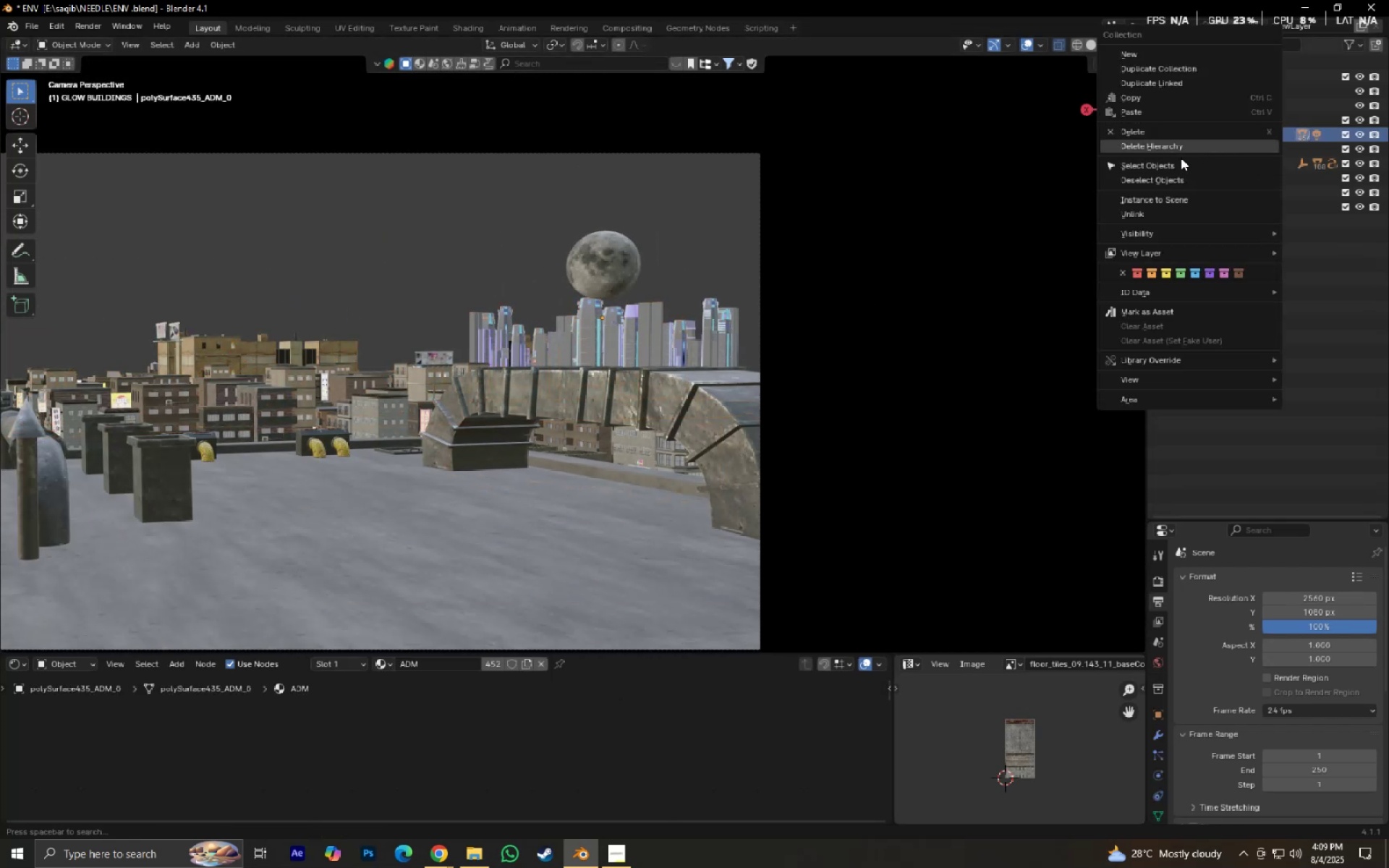 
left_click([1179, 159])
 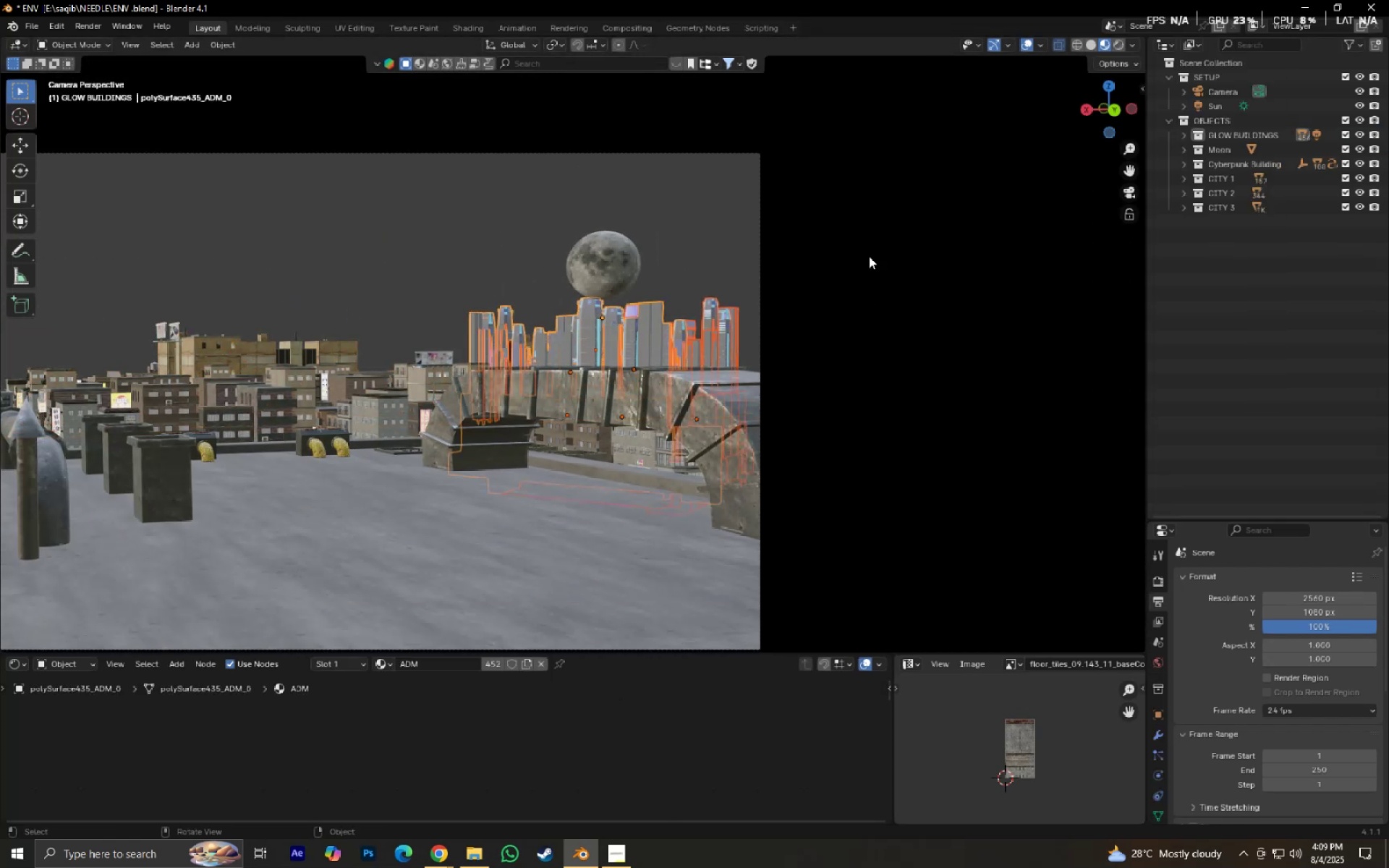 
type(gx)
 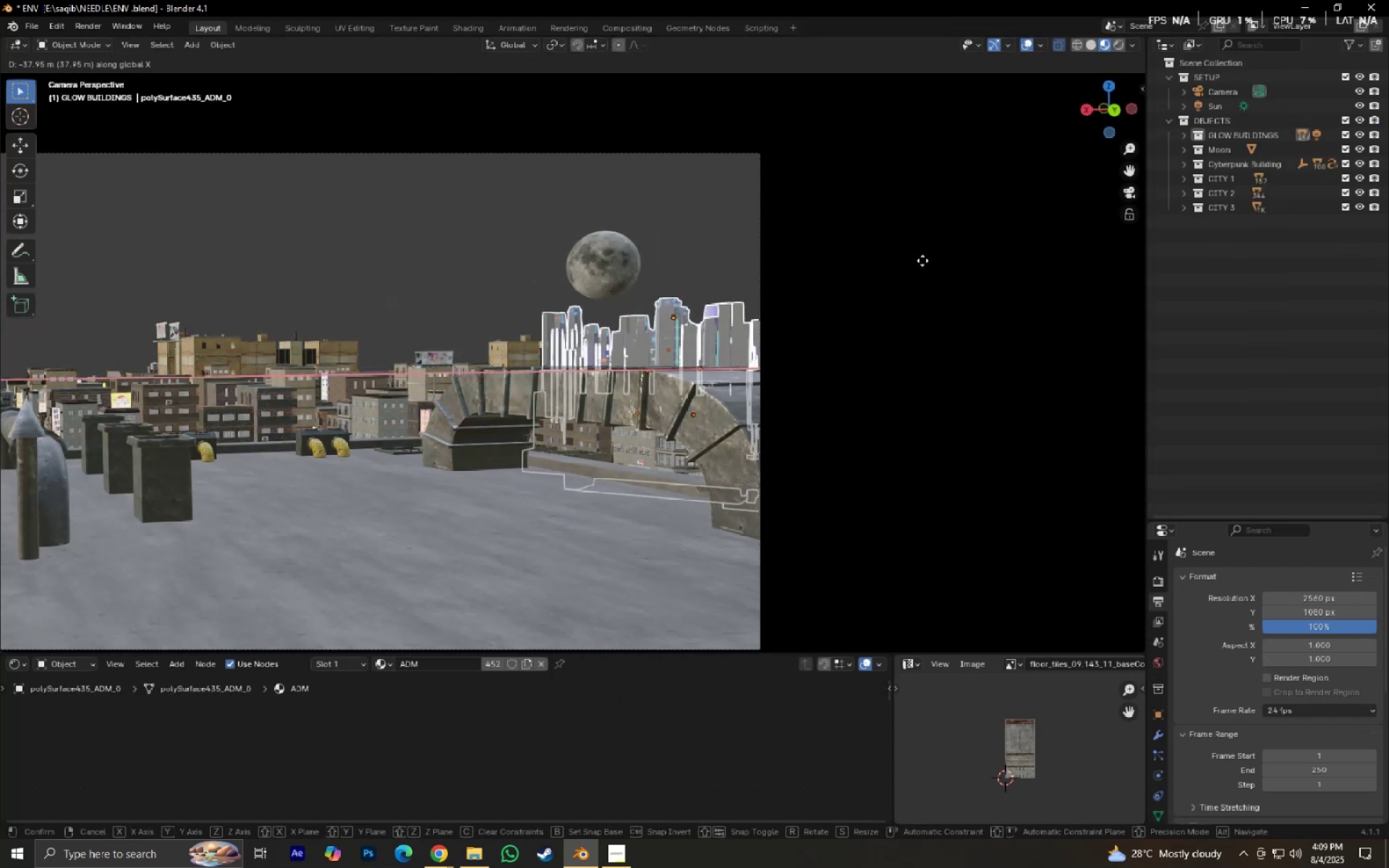 
right_click([922, 260])
 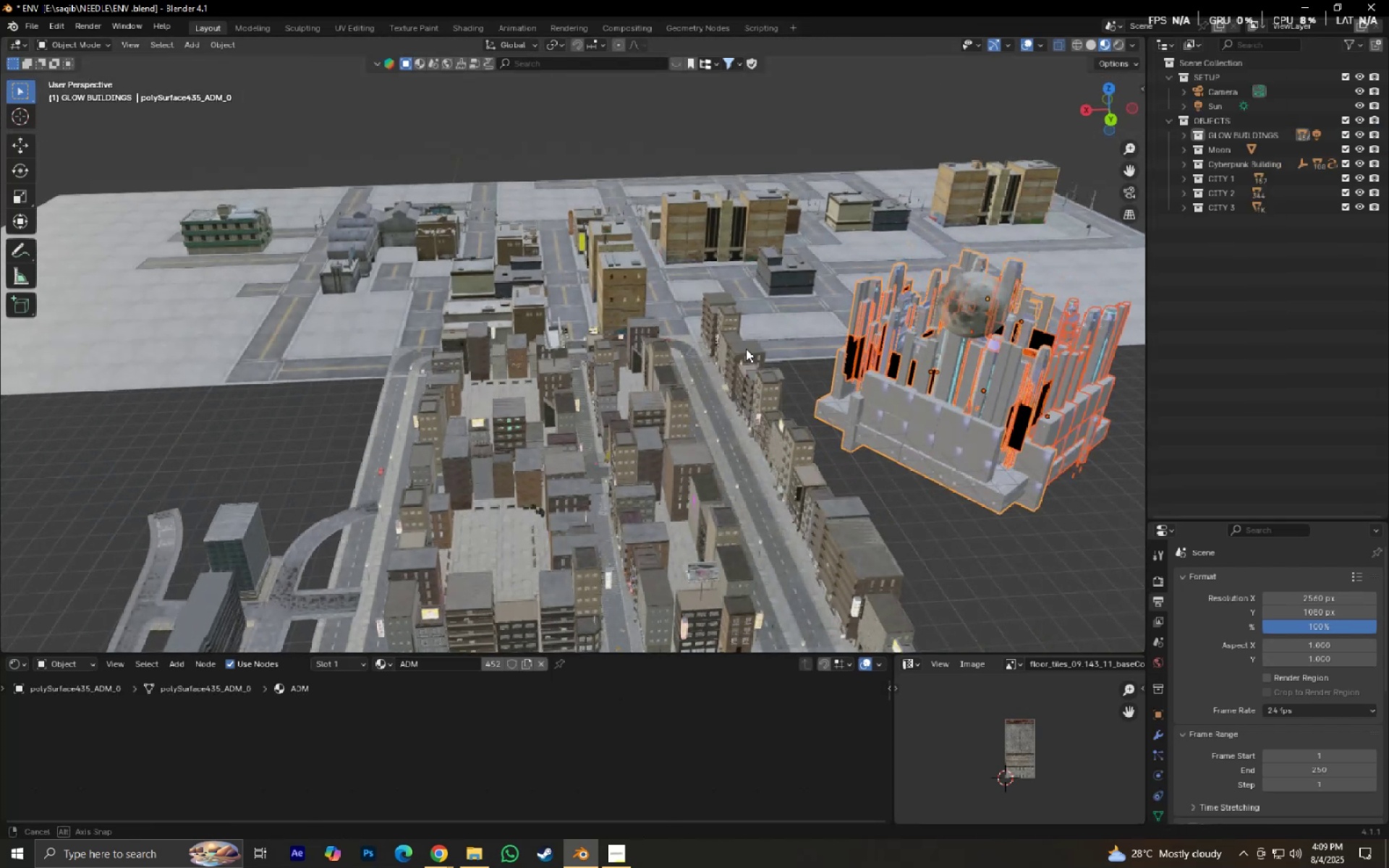 
scroll: coordinate [743, 349], scroll_direction: down, amount: 3.0
 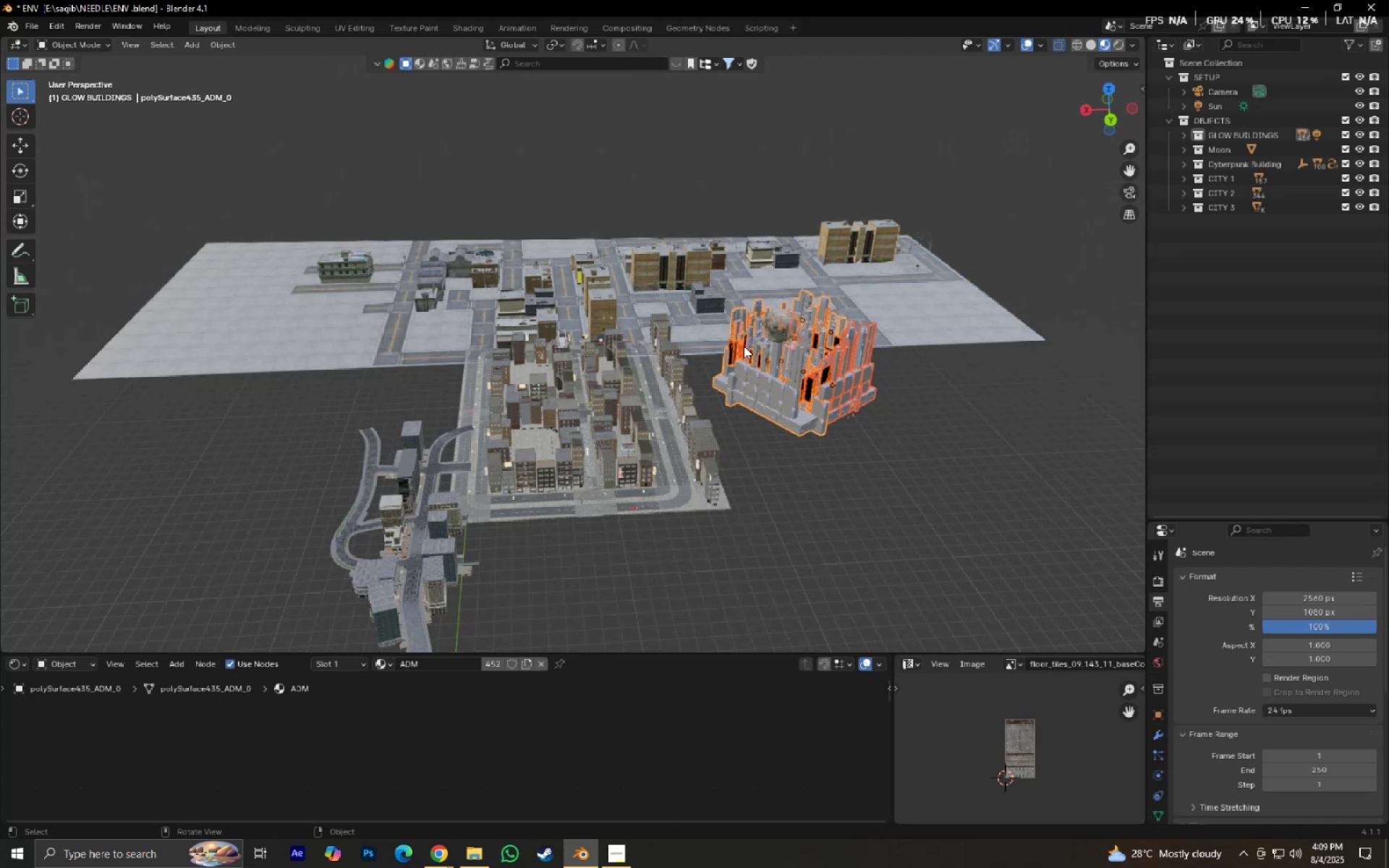 
type(gx)
 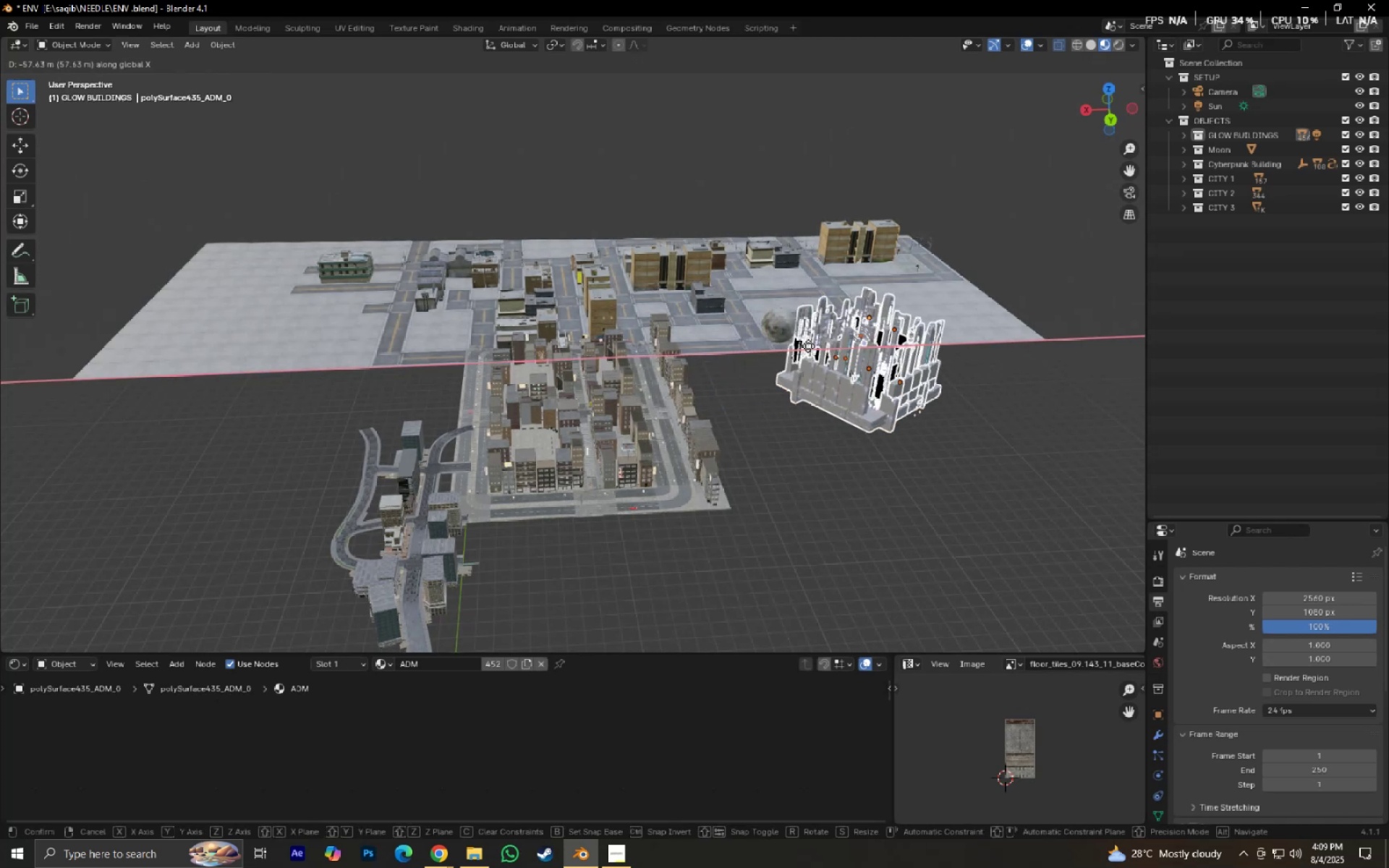 
left_click([808, 346])
 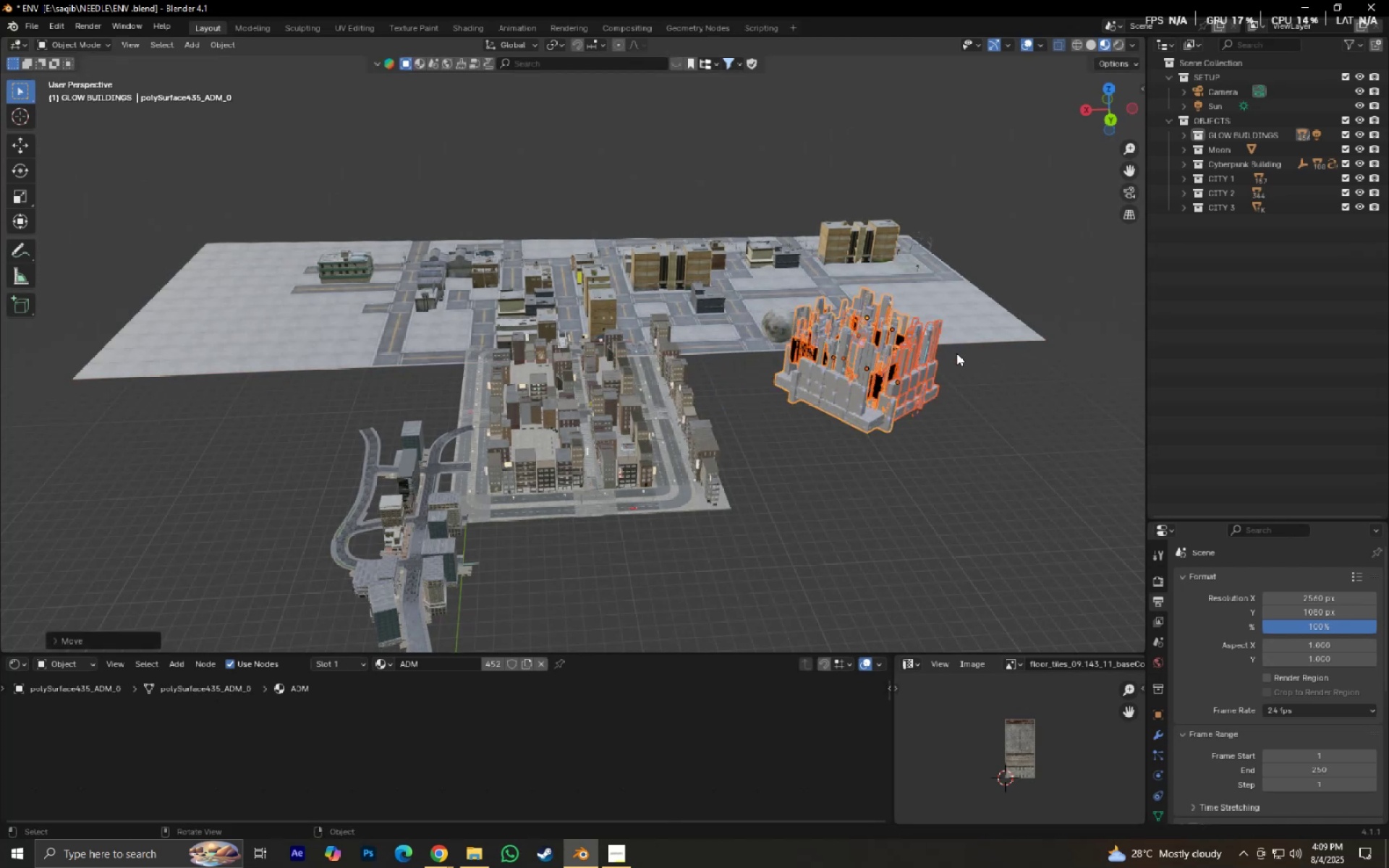 
key(X)
 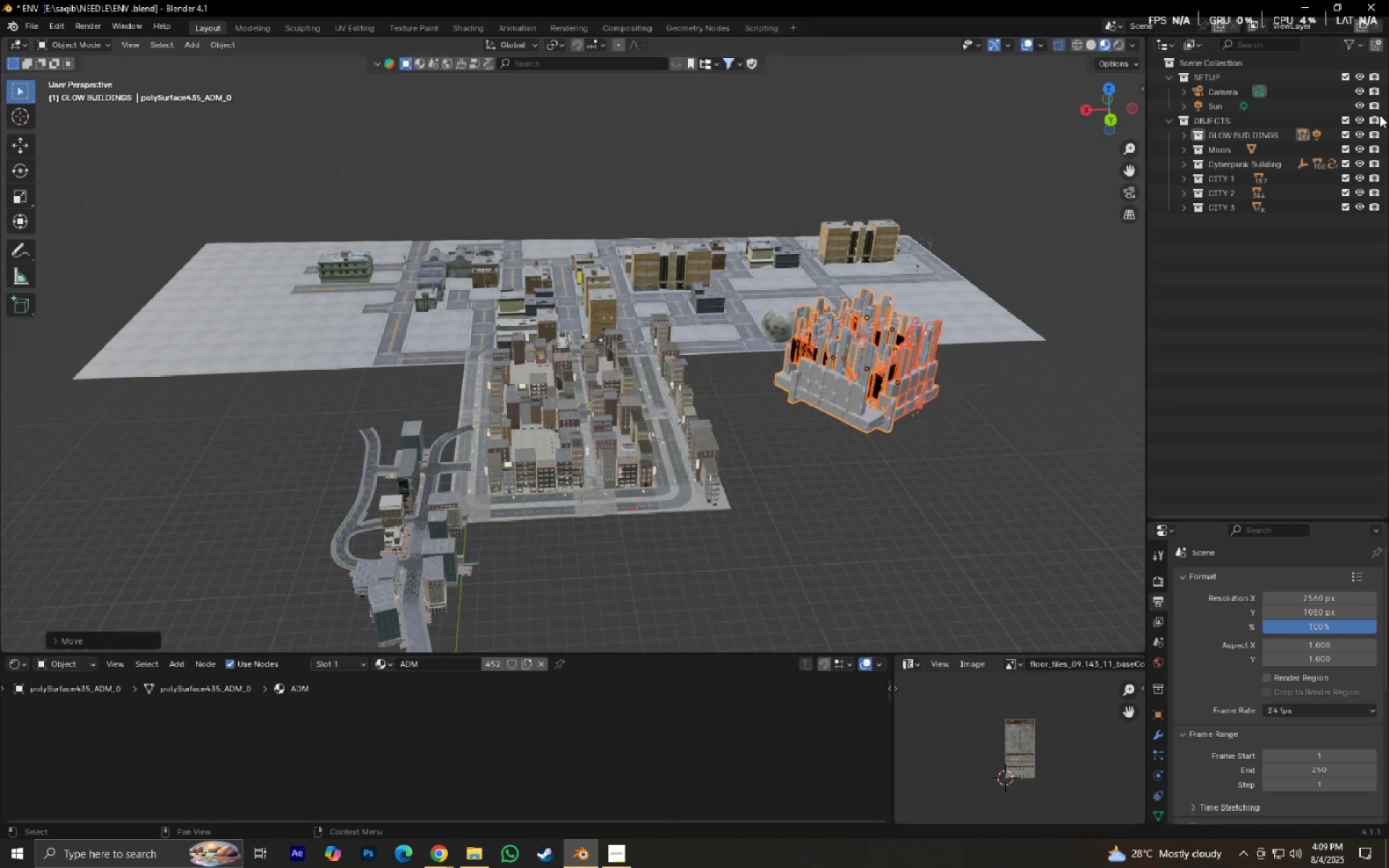 
left_click([1349, 134])
 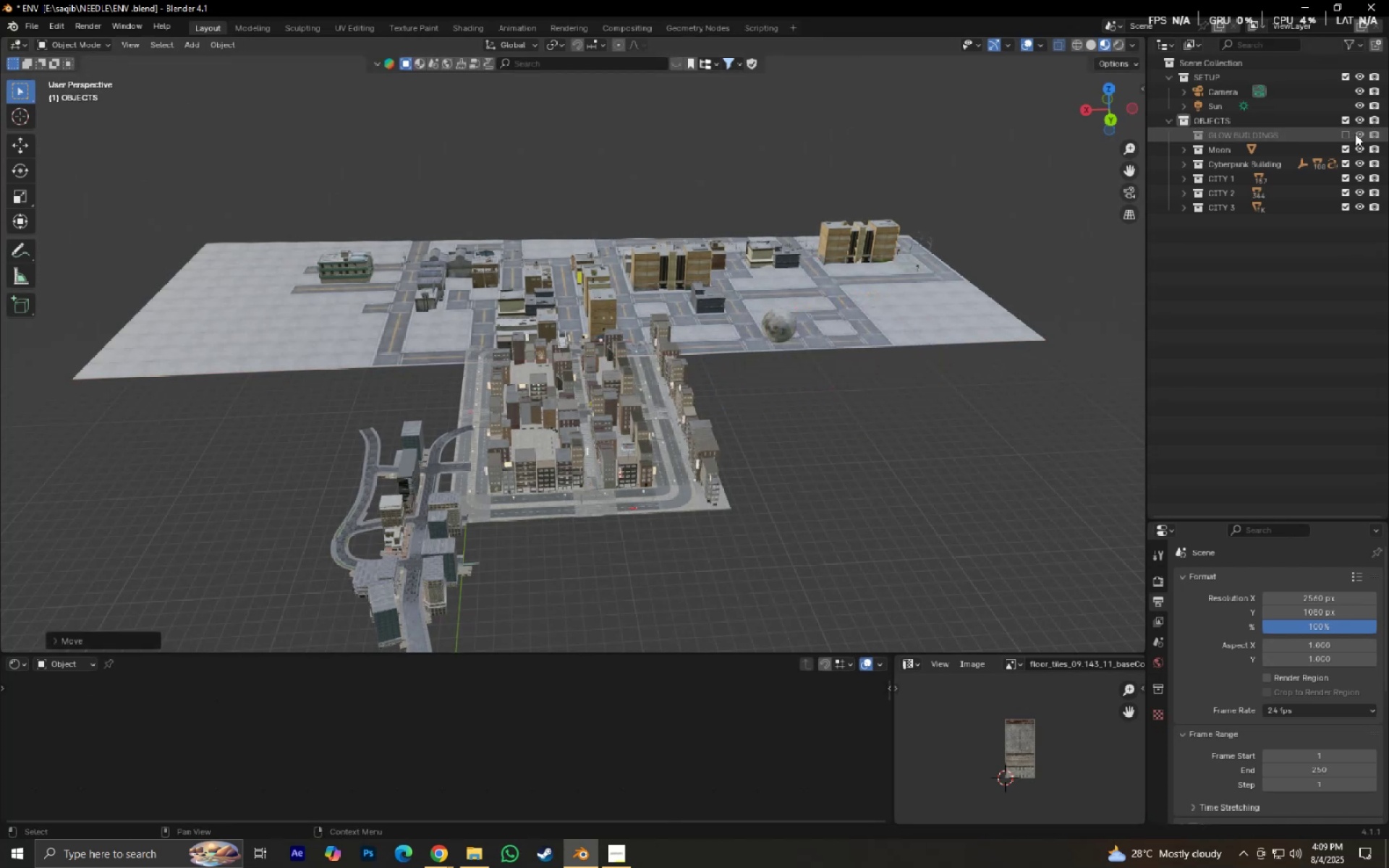 
left_click_drag(start_coordinate=[1358, 134], to_coordinate=[1372, 134])
 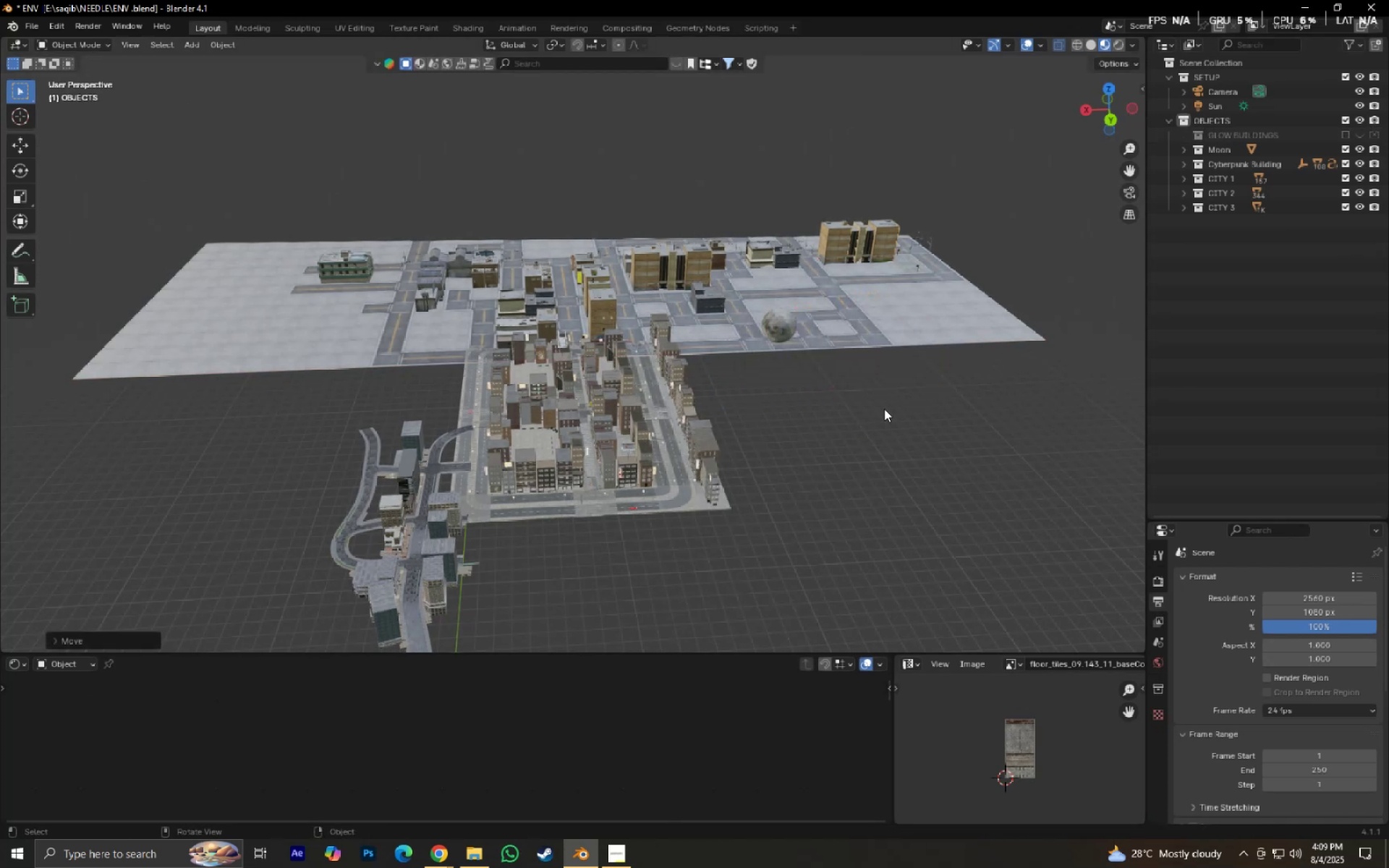 
left_click([884, 409])
 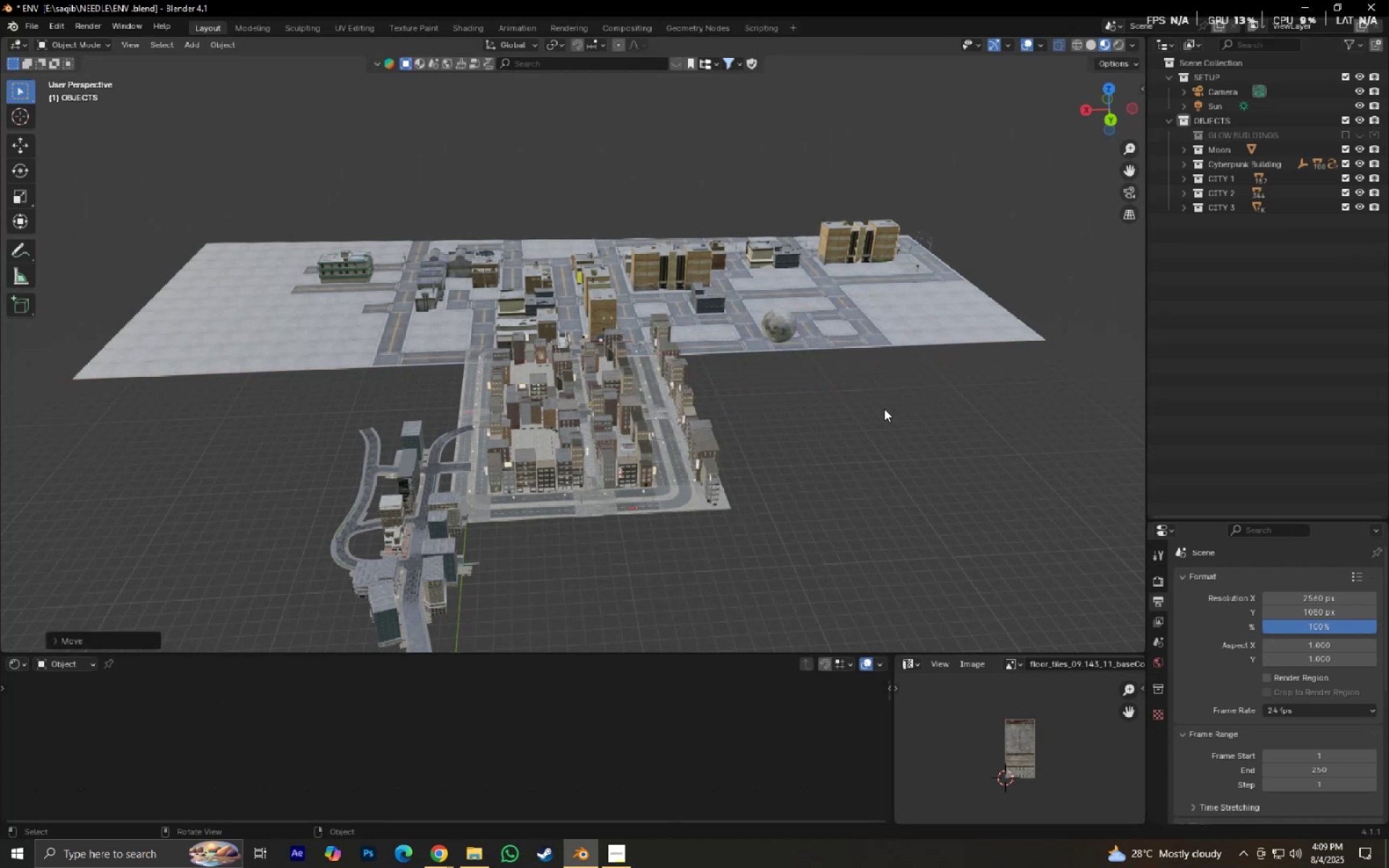 
key(Numpad0)
 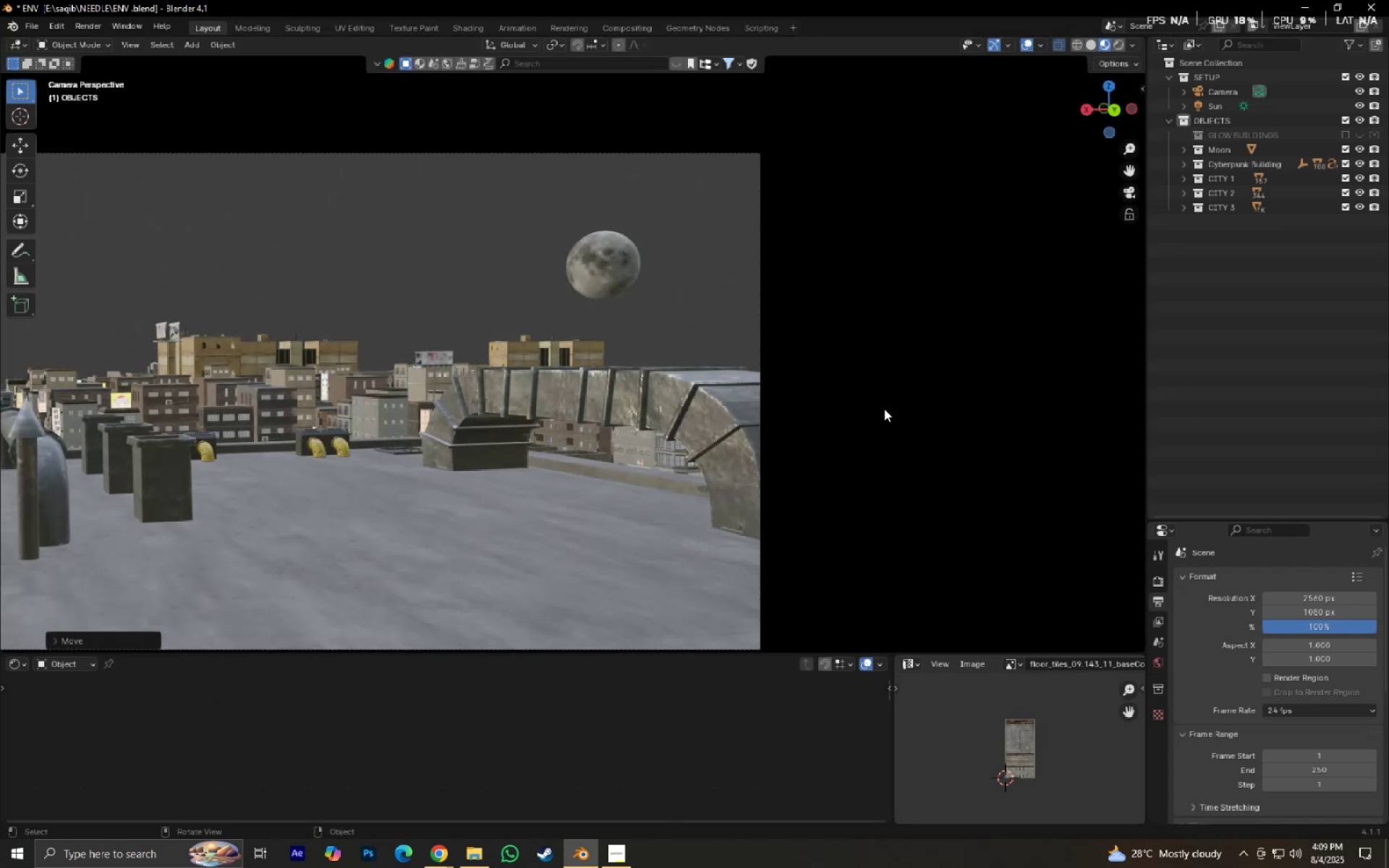 
hold_key(key=ShiftLeft, duration=0.3)
 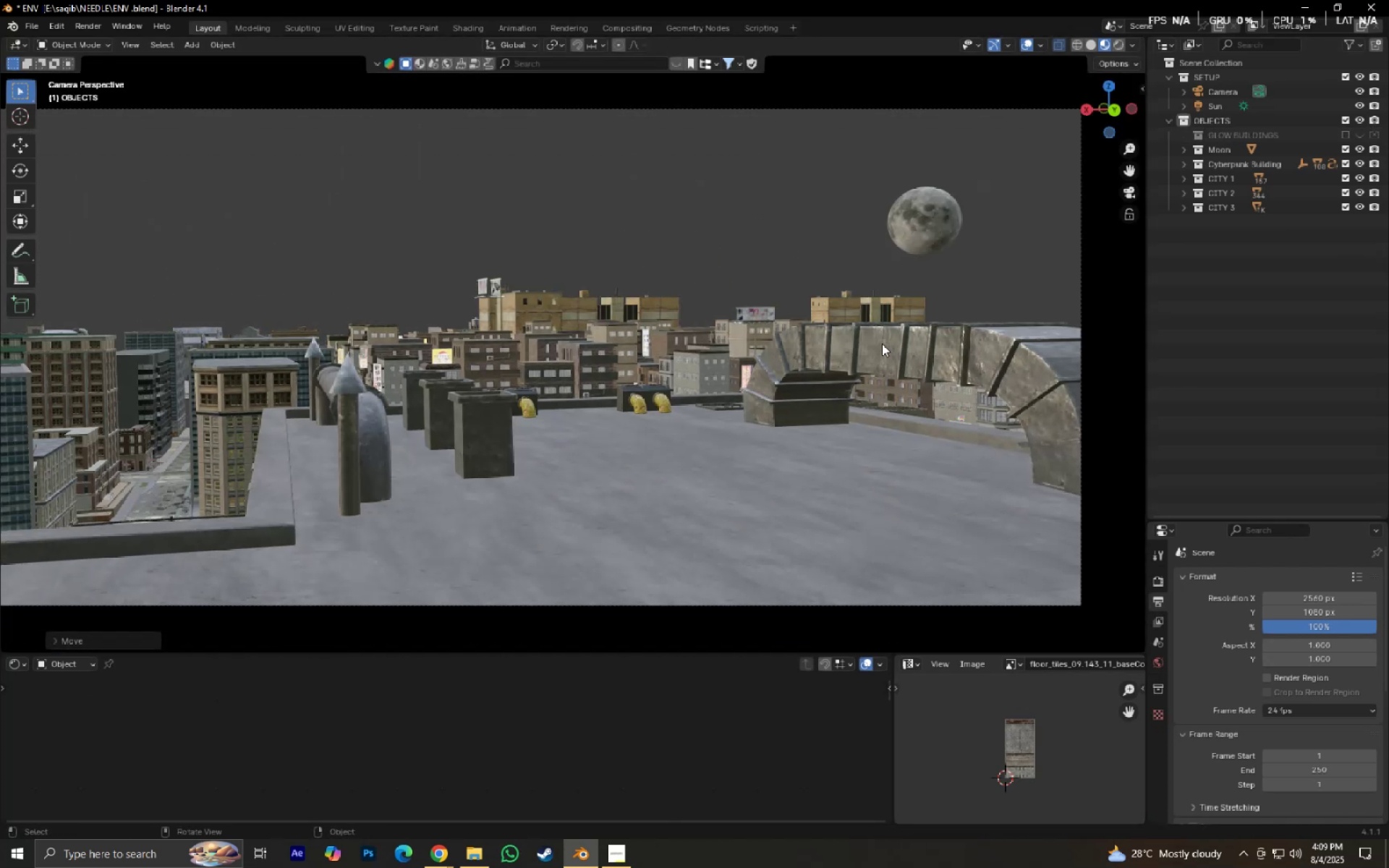 
scroll: coordinate [882, 344], scroll_direction: down, amount: 3.0
 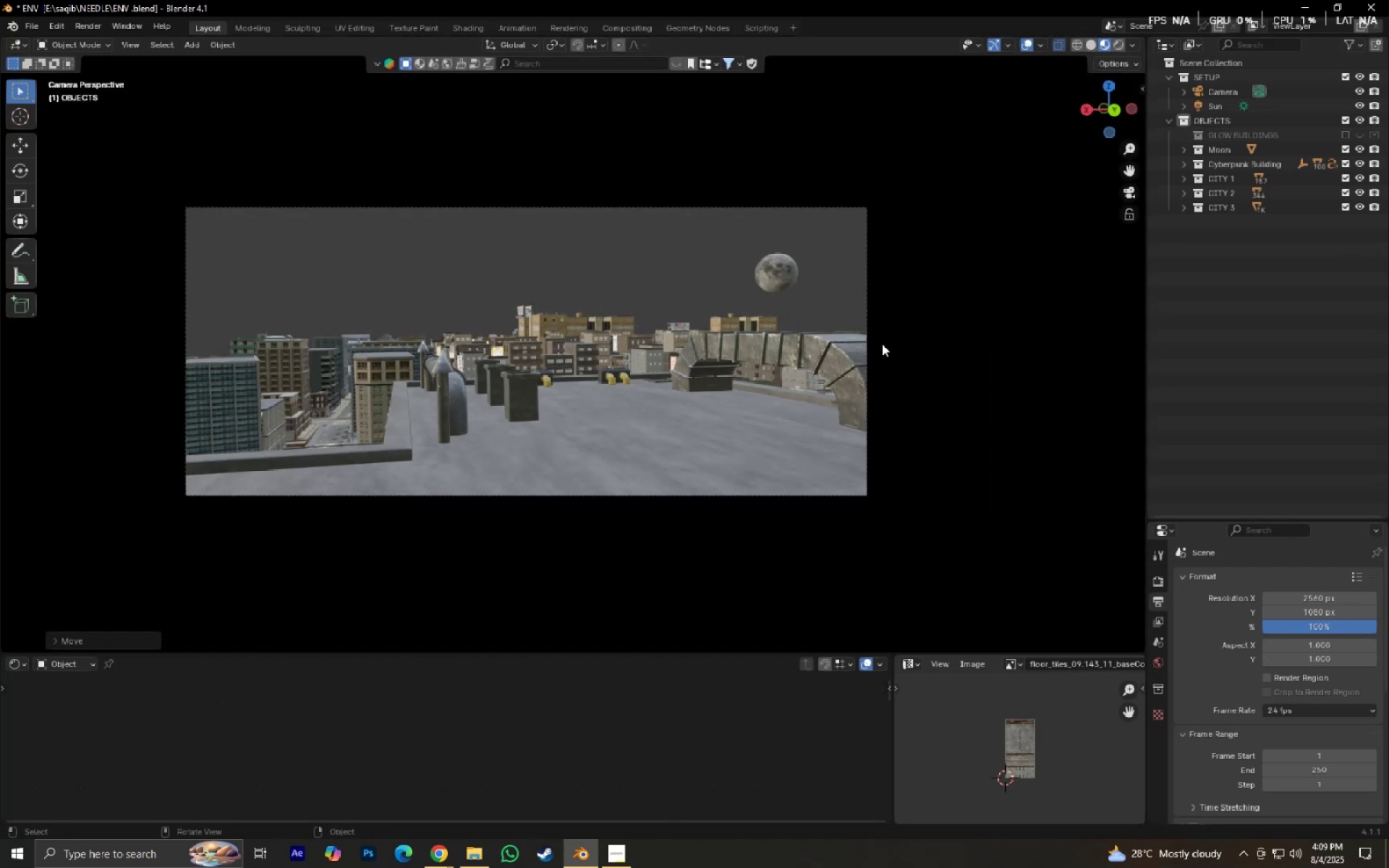 
hold_key(key=ShiftLeft, duration=0.54)
 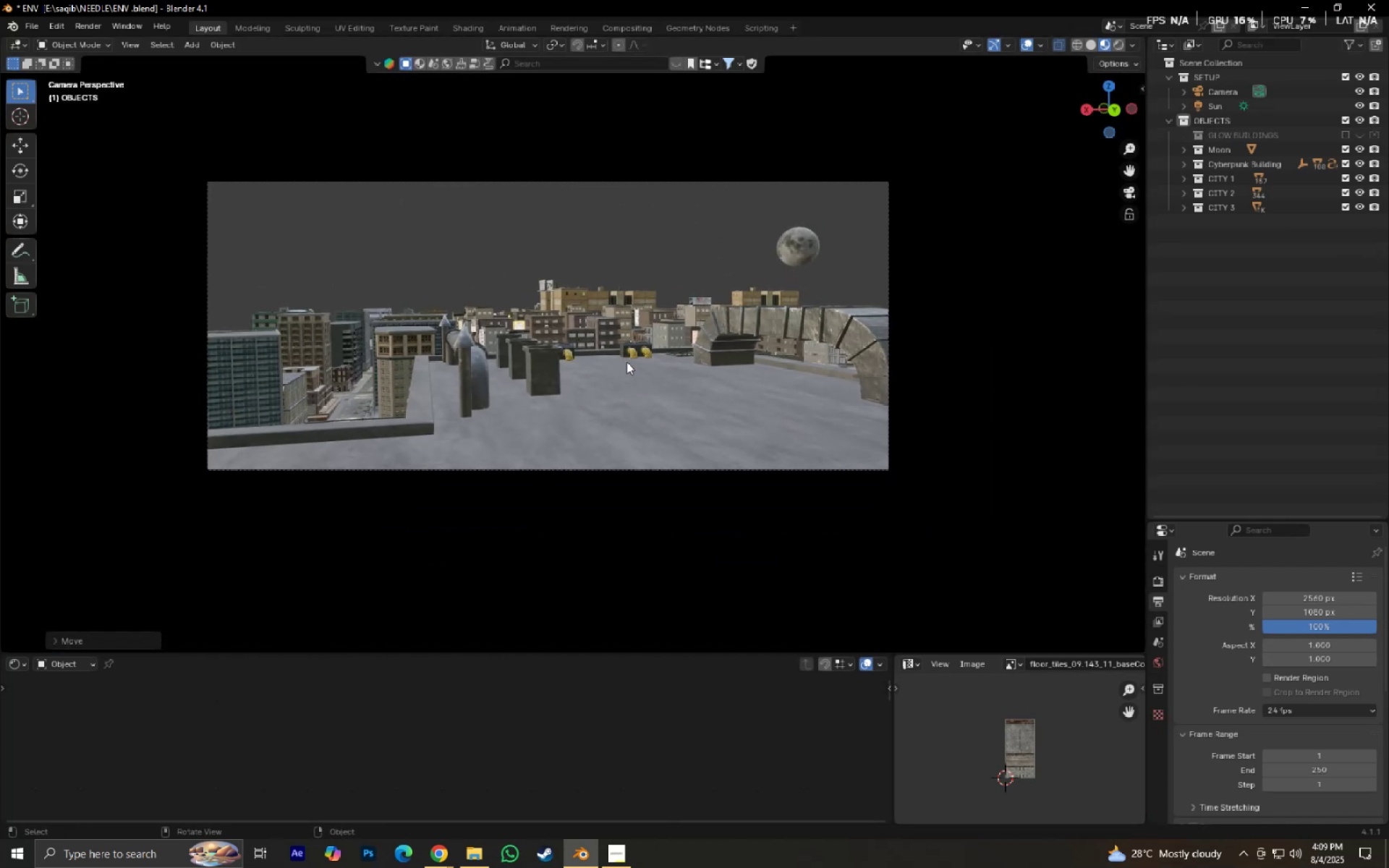 
scroll: coordinate [628, 363], scroll_direction: up, amount: 1.0
 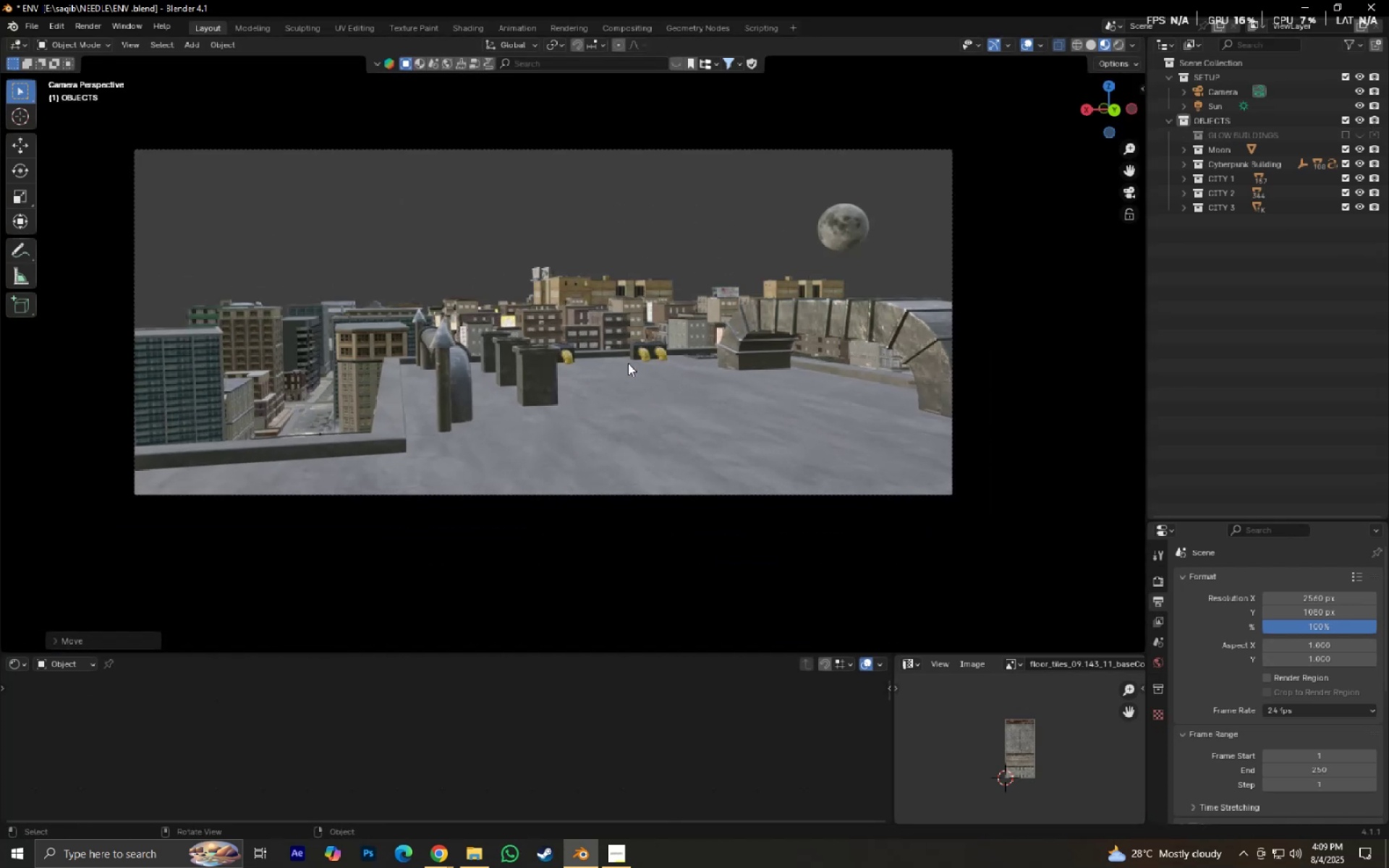 
hold_key(key=ShiftLeft, duration=0.33)
 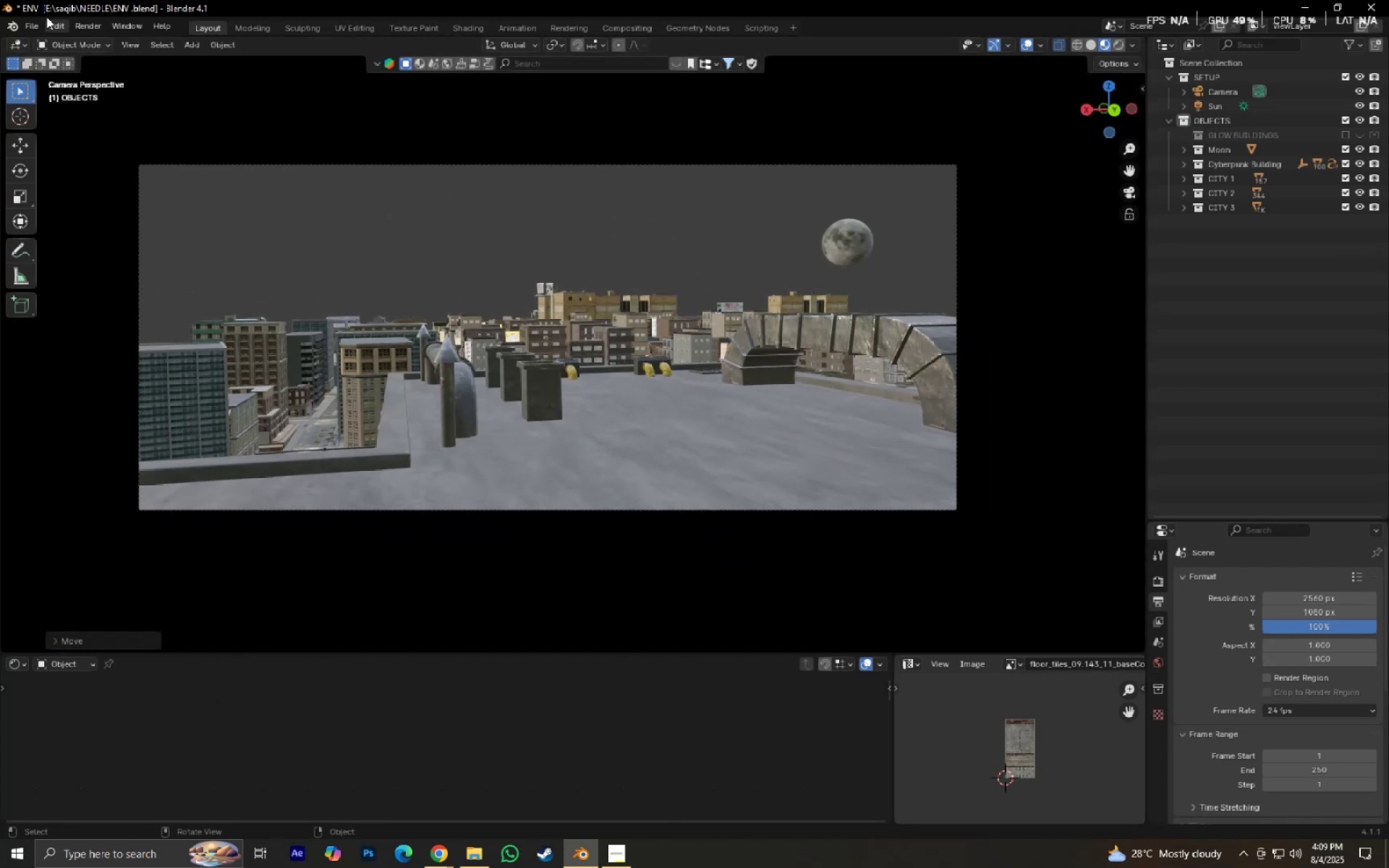 
left_click([33, 20])
 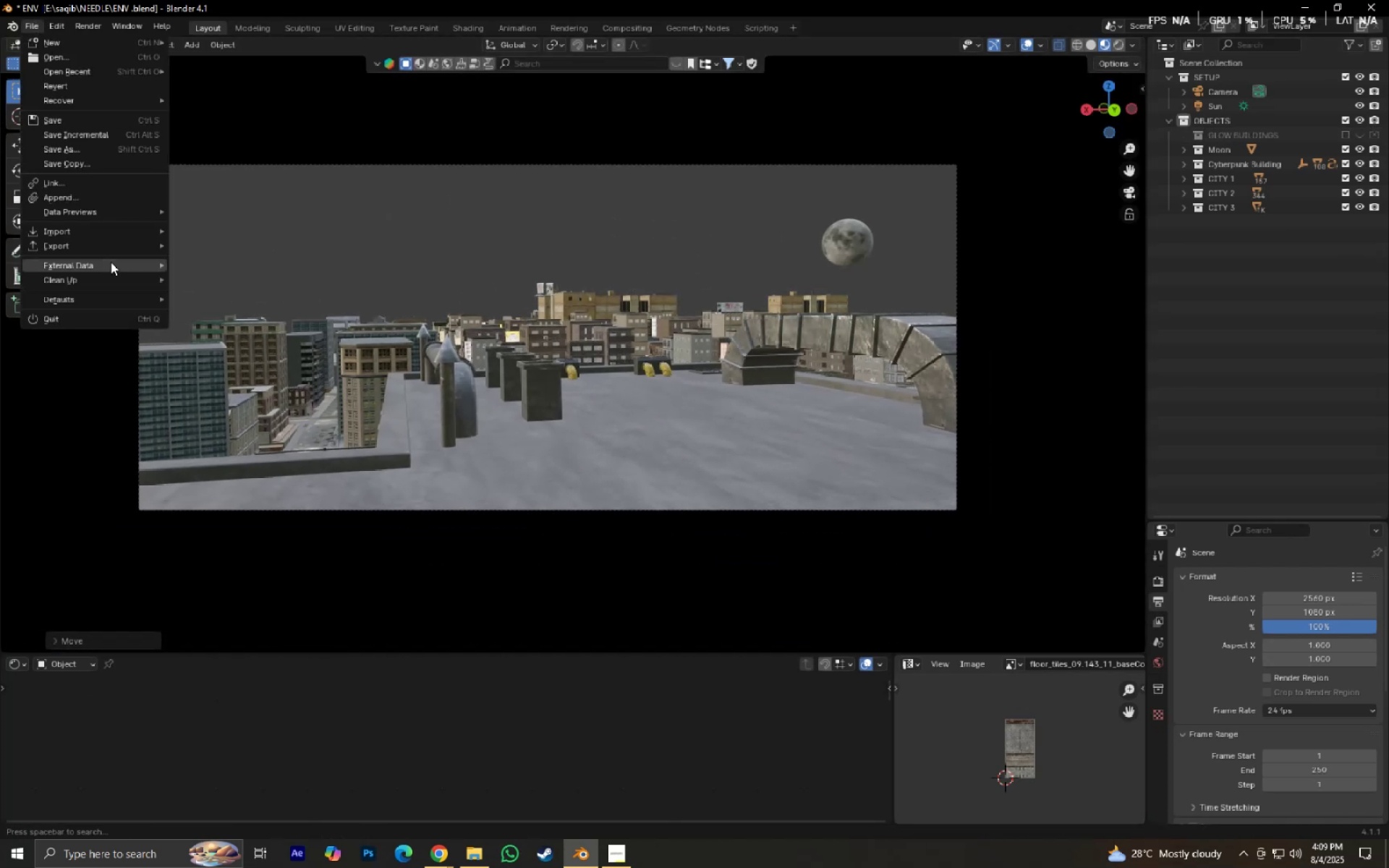 
left_click_drag(start_coordinate=[109, 263], to_coordinate=[113, 263])
 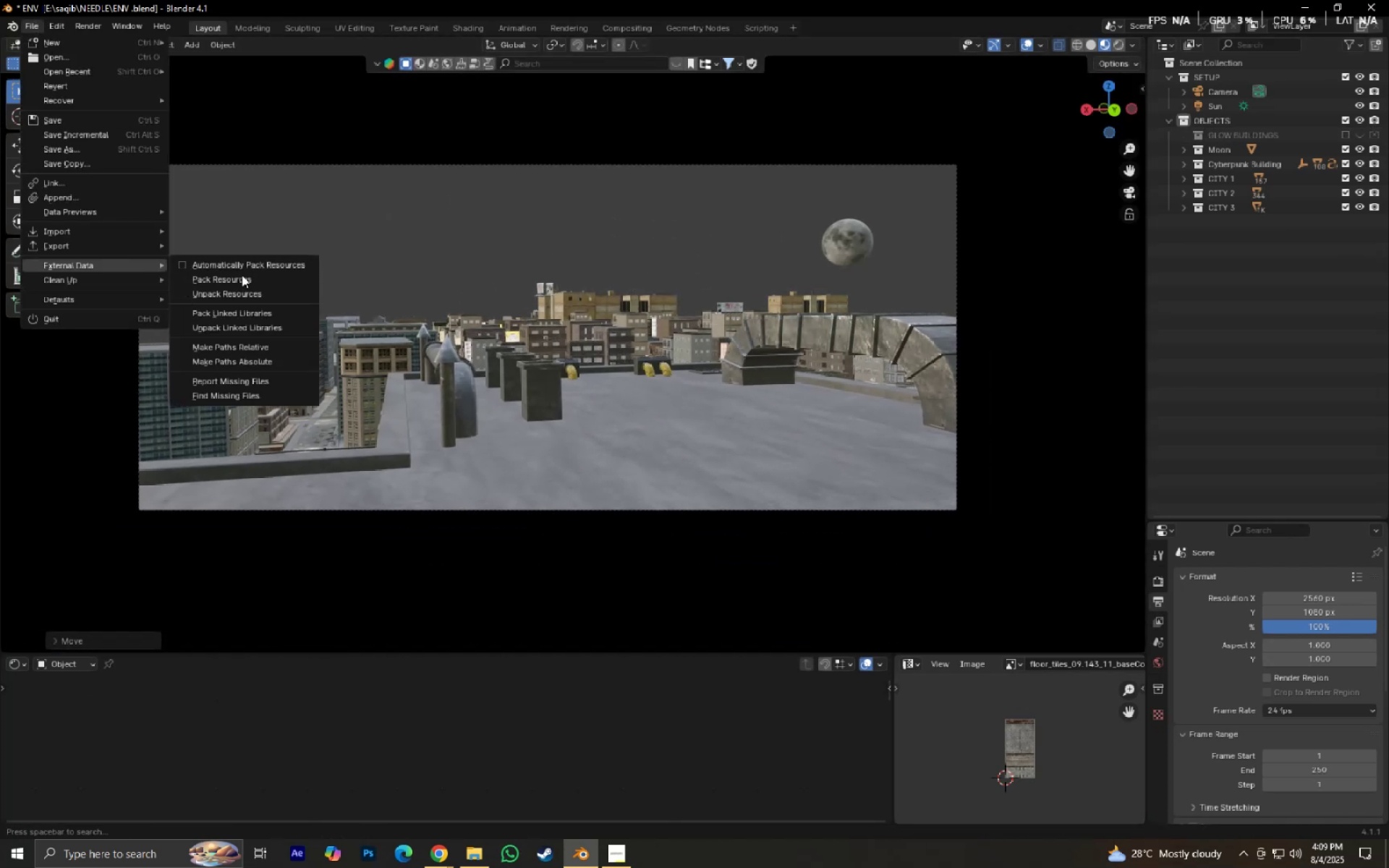 
double_click([249, 278])
 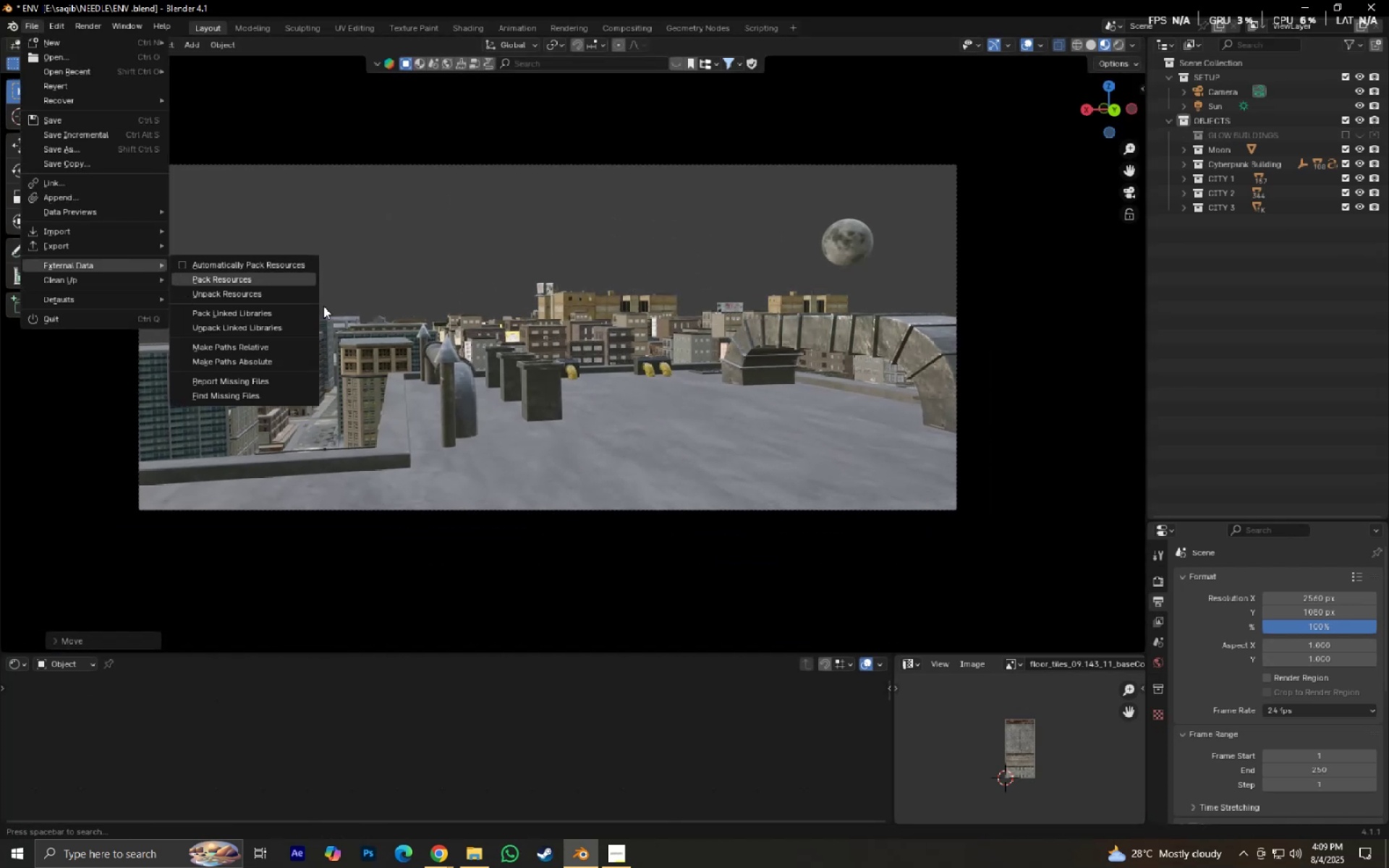 
key(Control+S)
 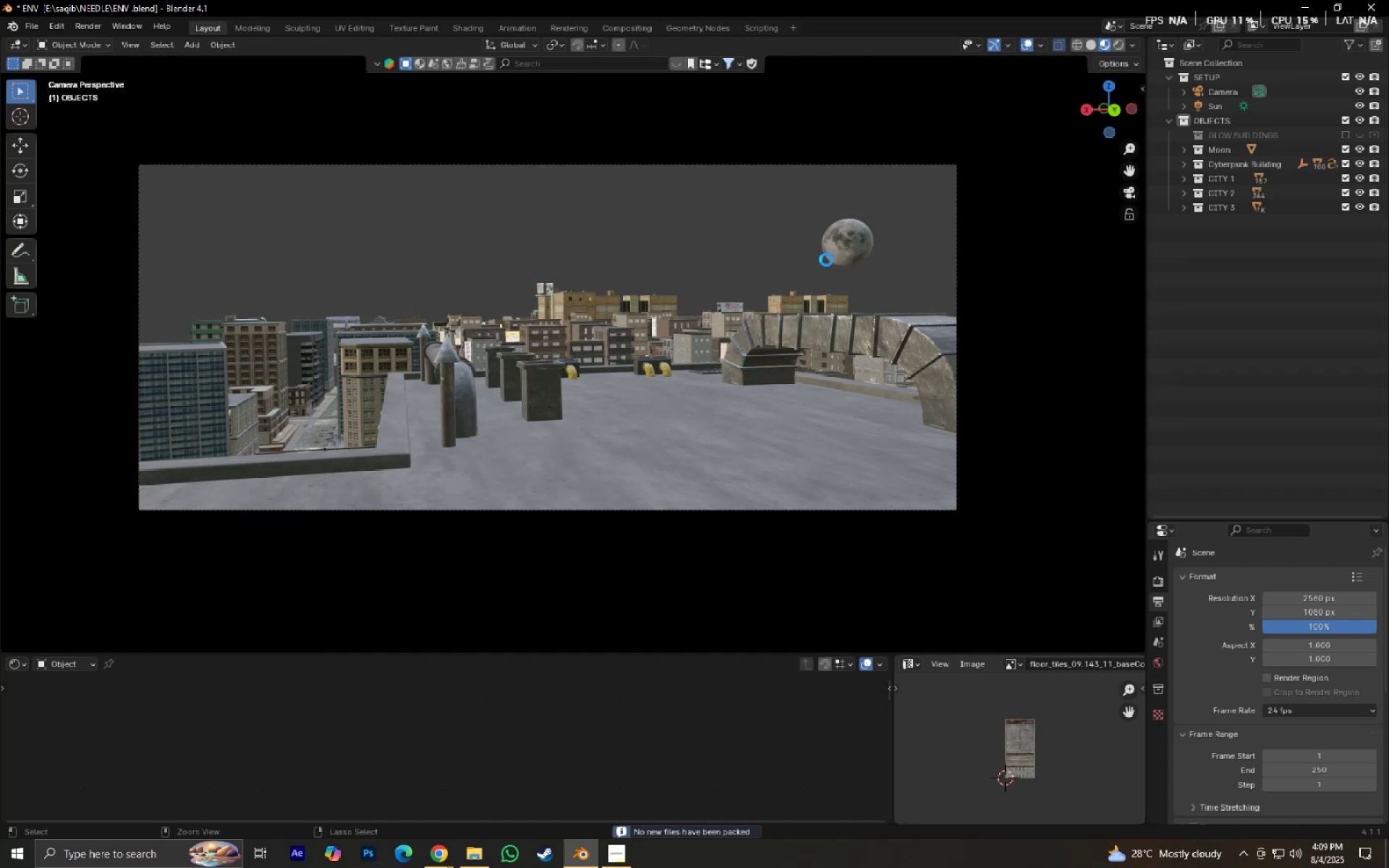 
left_click([851, 249])
 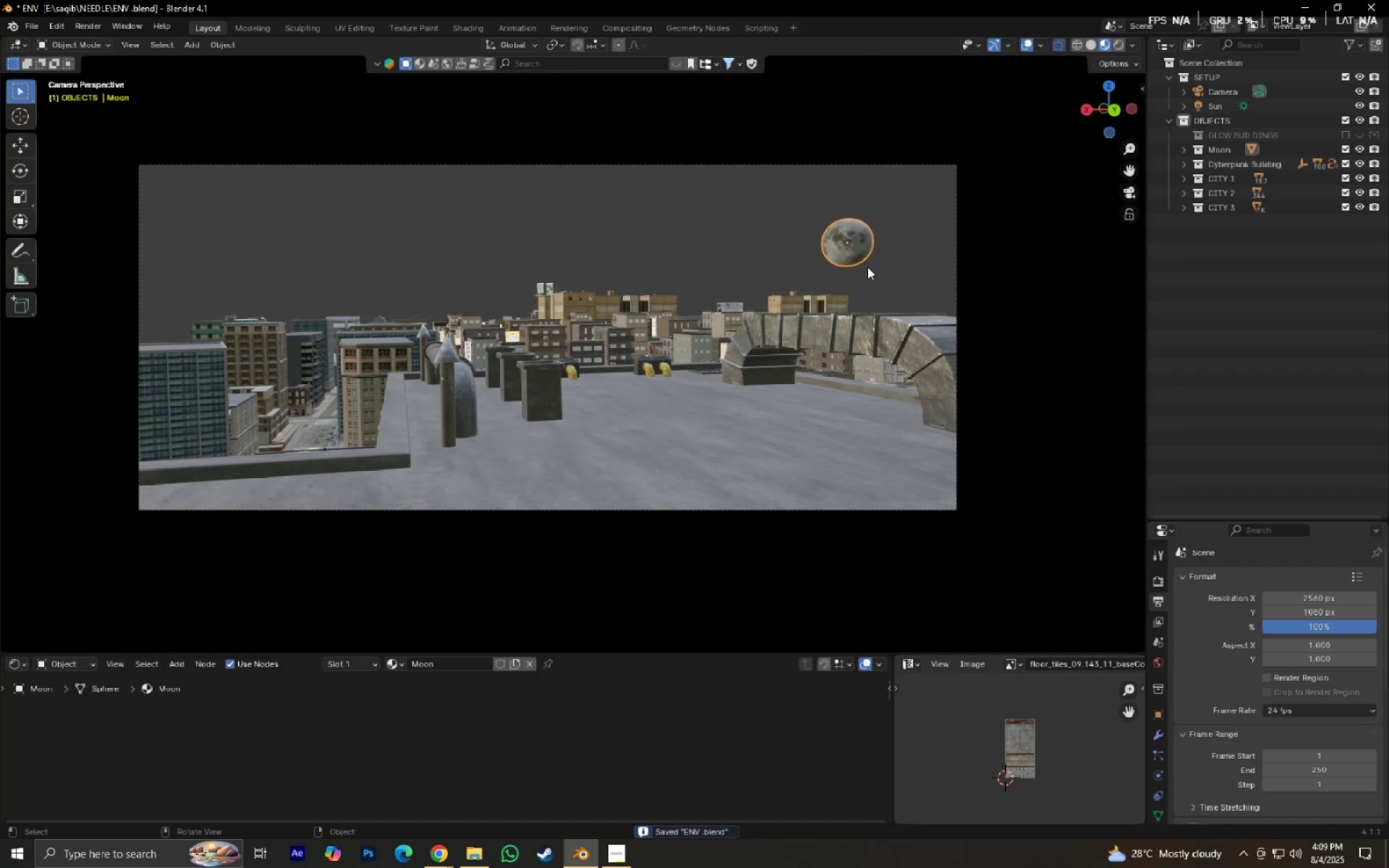 
type(gz)
 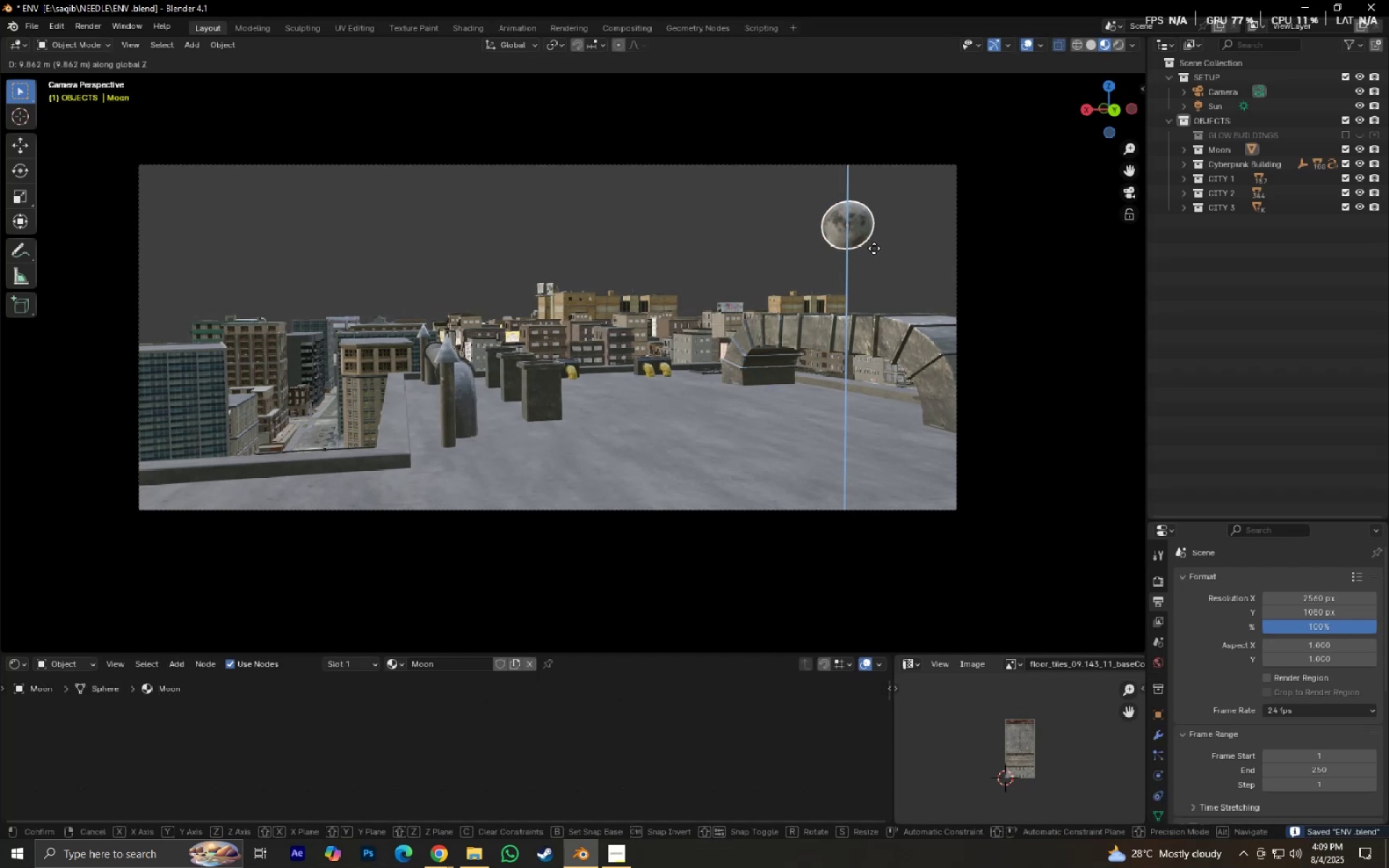 
left_click([875, 248])
 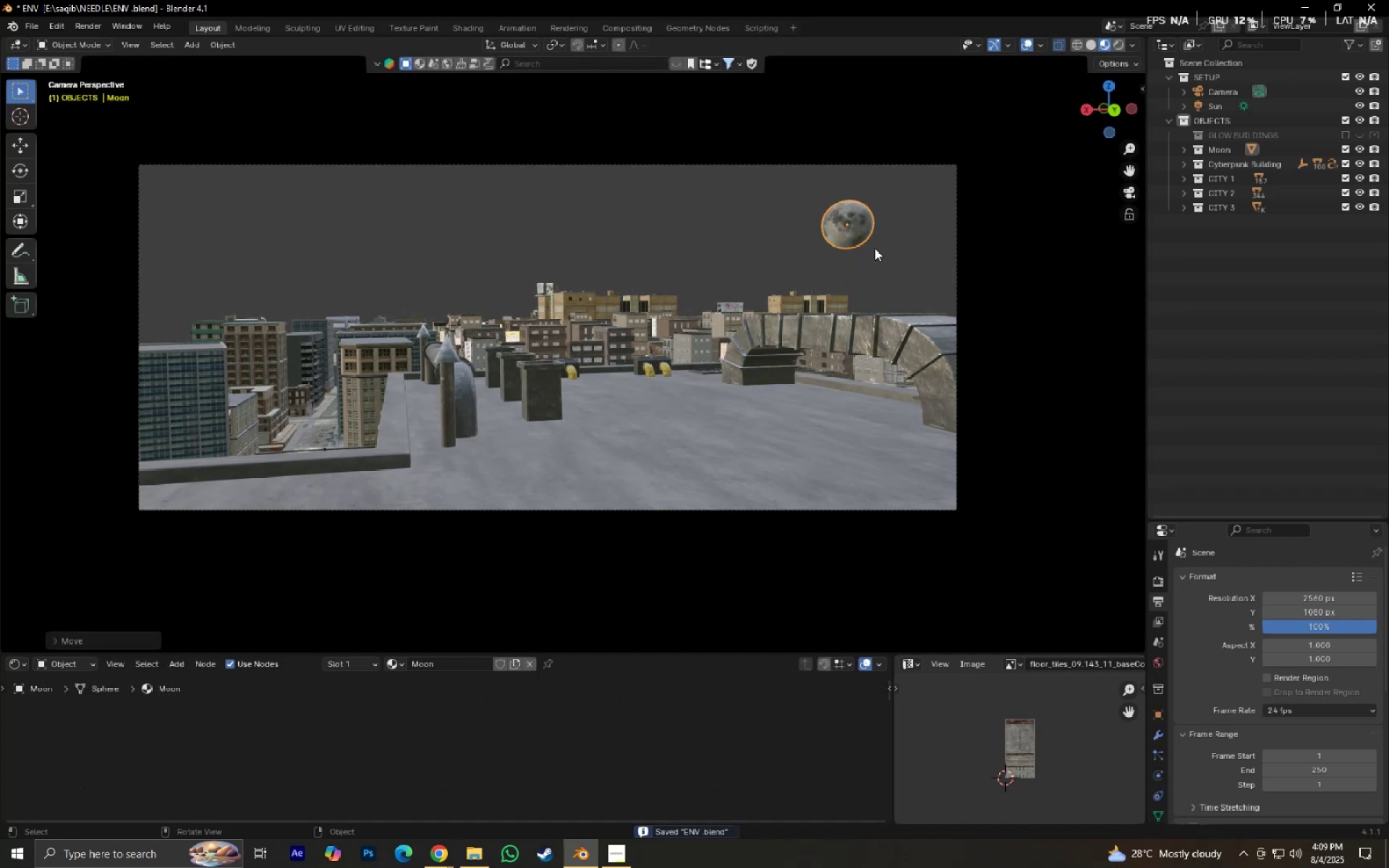 
type(gy)
 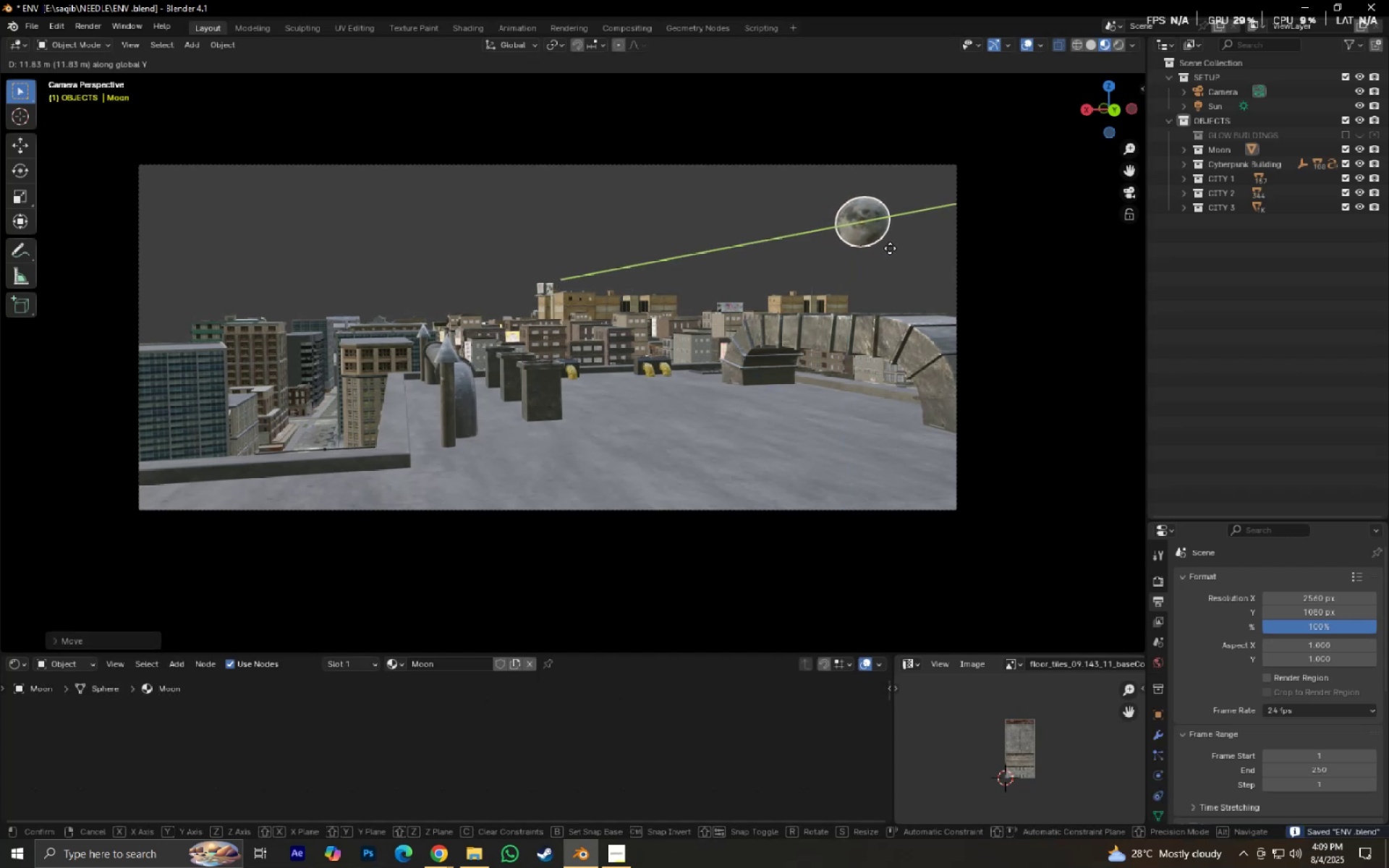 
right_click([890, 246])
 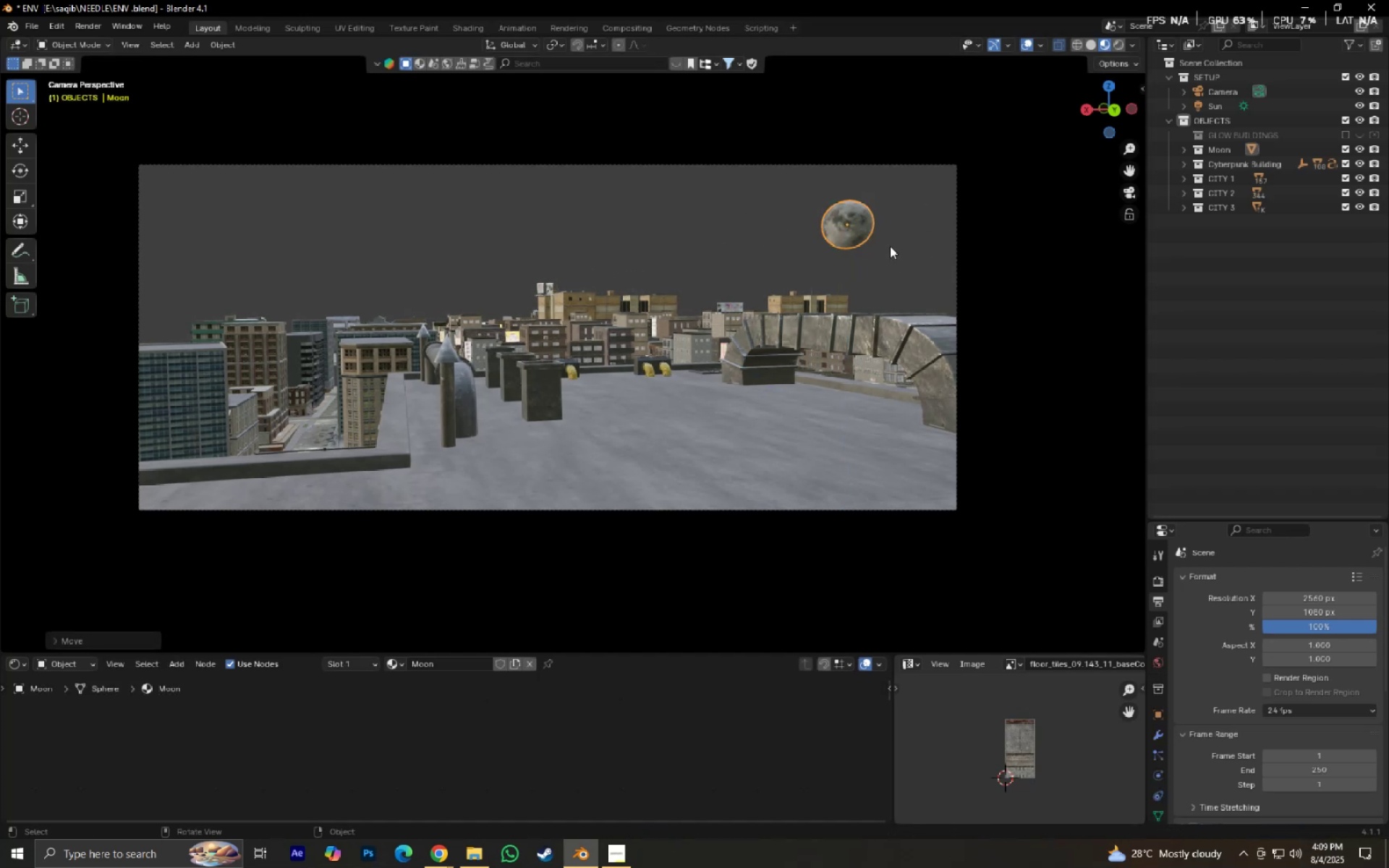 
type(gx)
 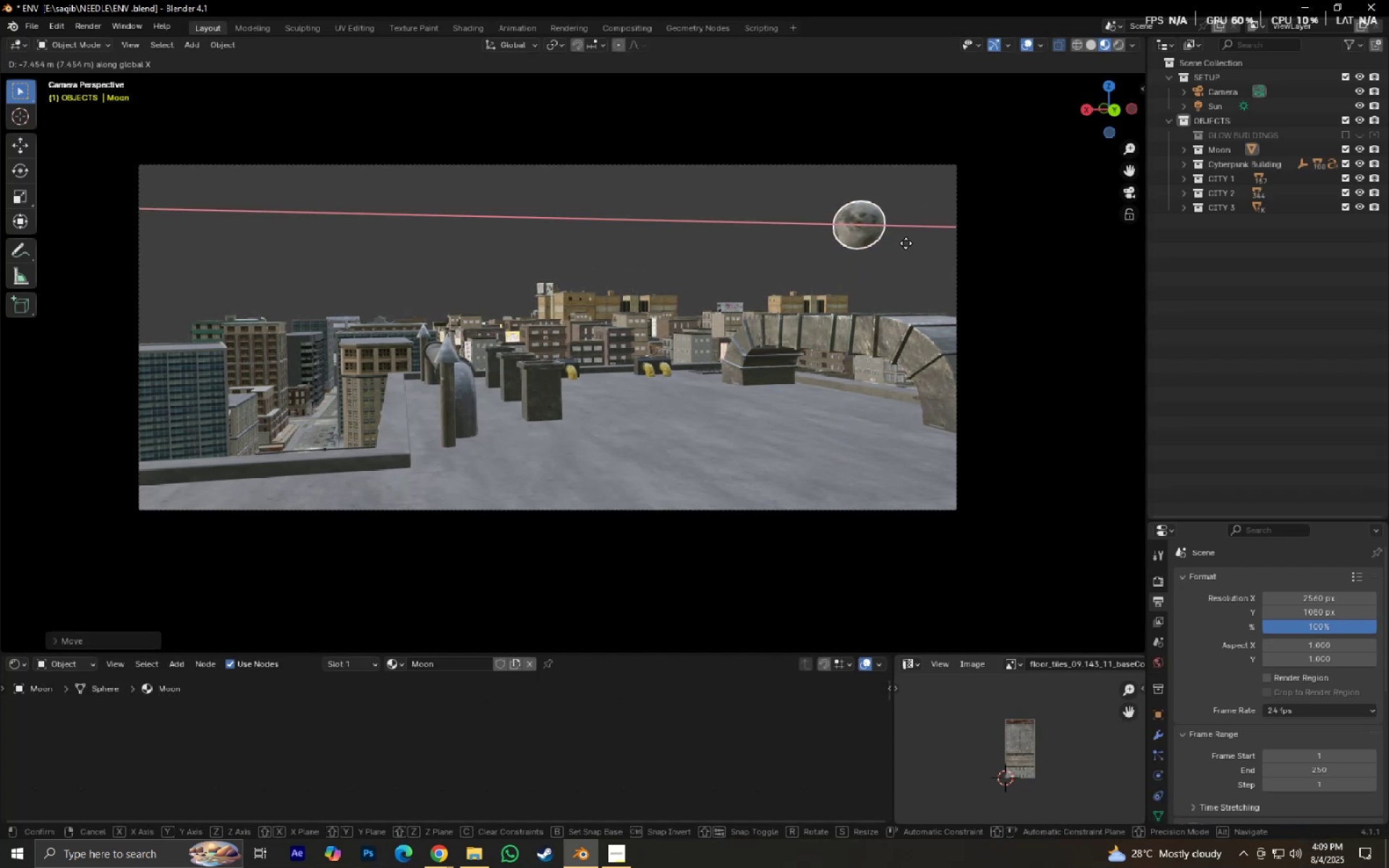 
left_click([909, 241])
 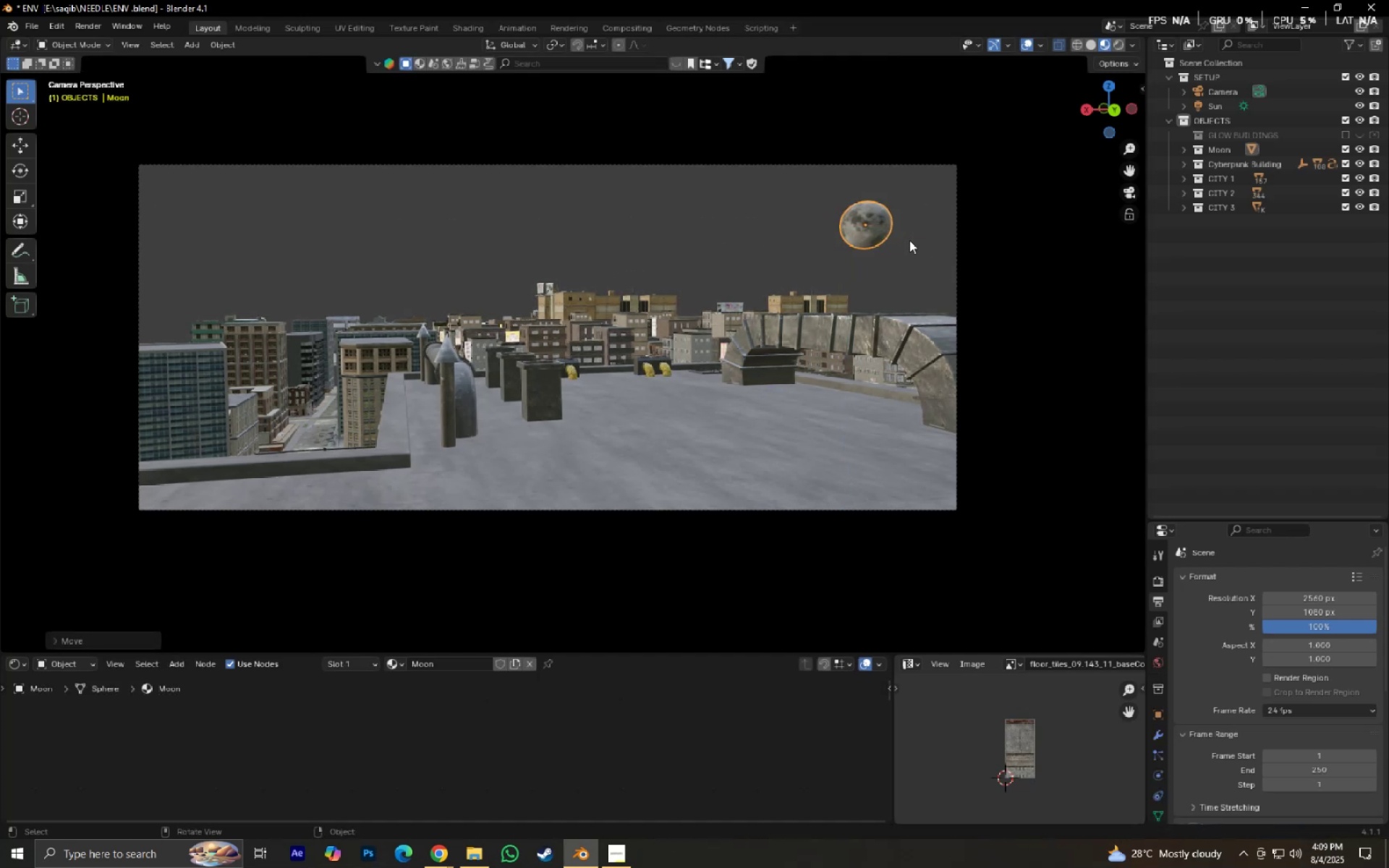 
key(S)
 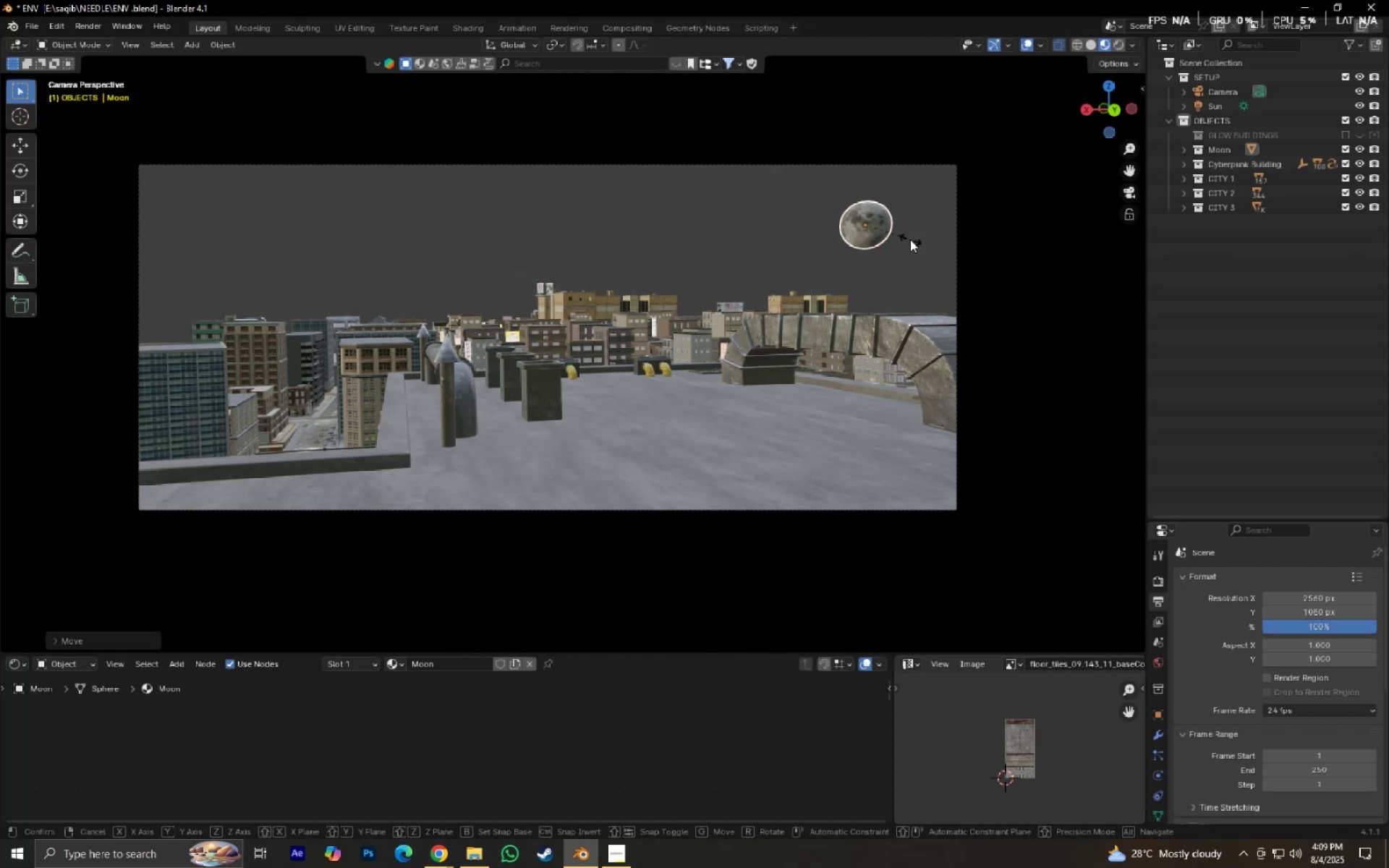 
hold_key(key=ShiftLeft, duration=0.46)
left_click([916, 238])
 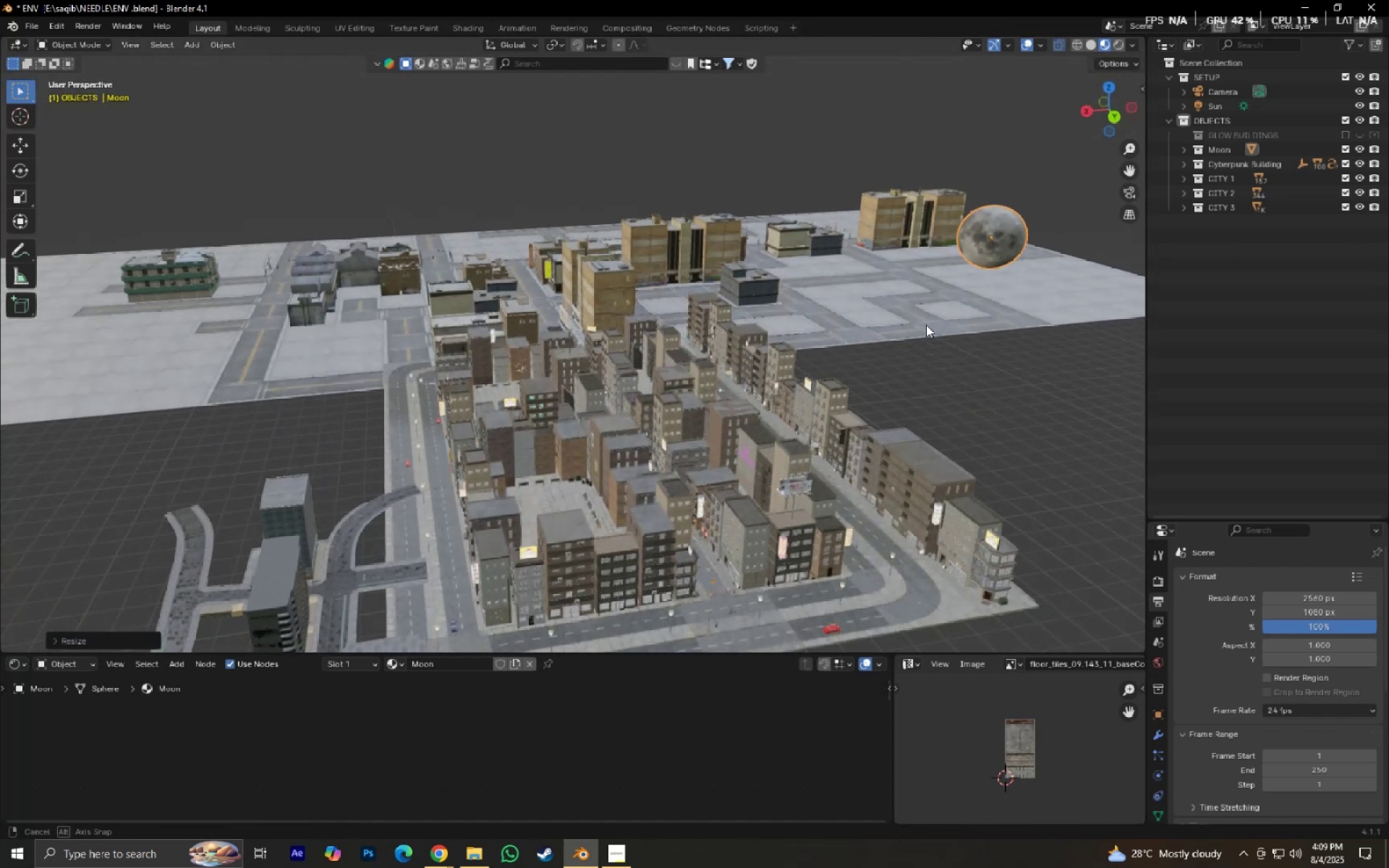 
type(gy)
 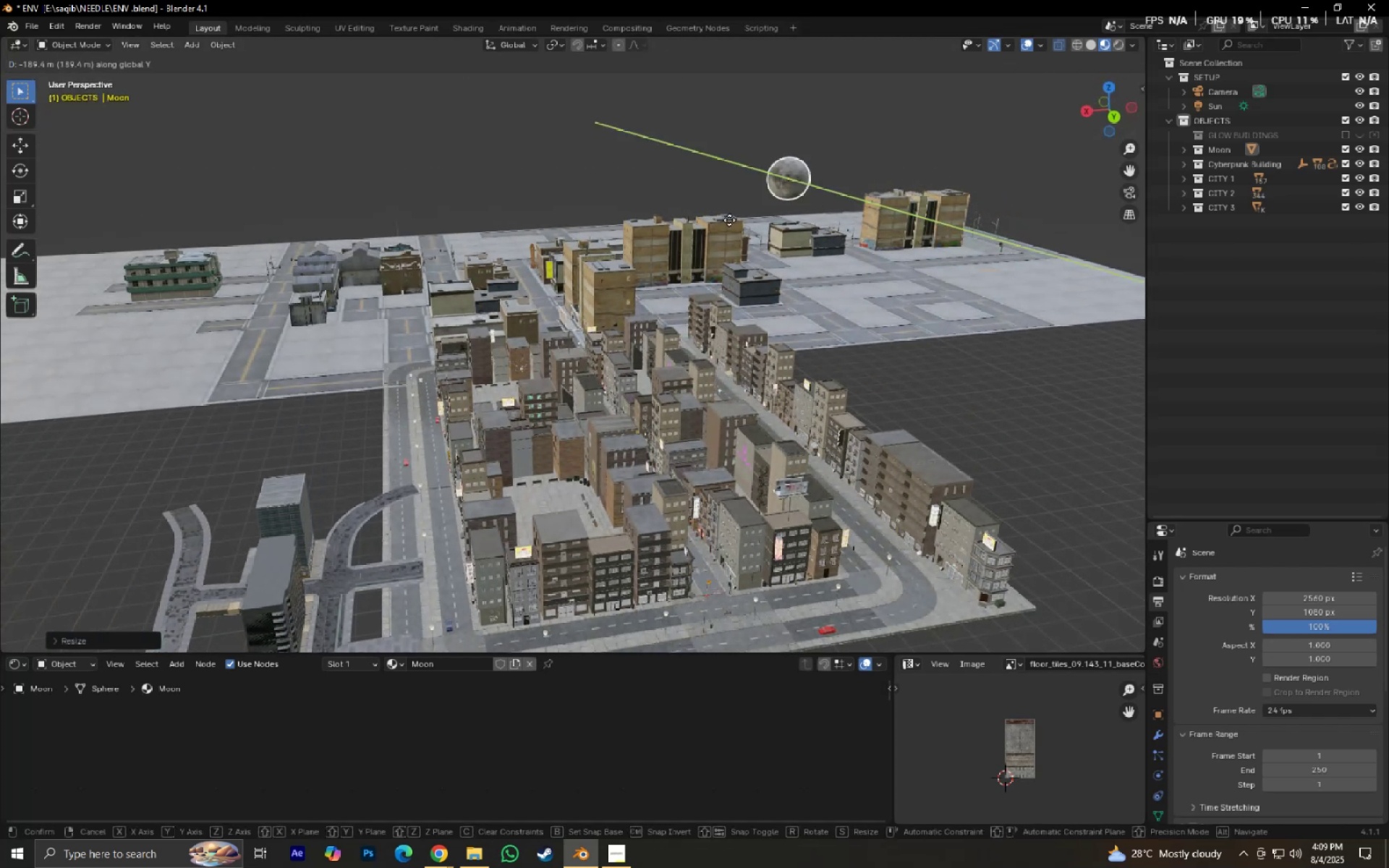 
left_click([712, 208])
 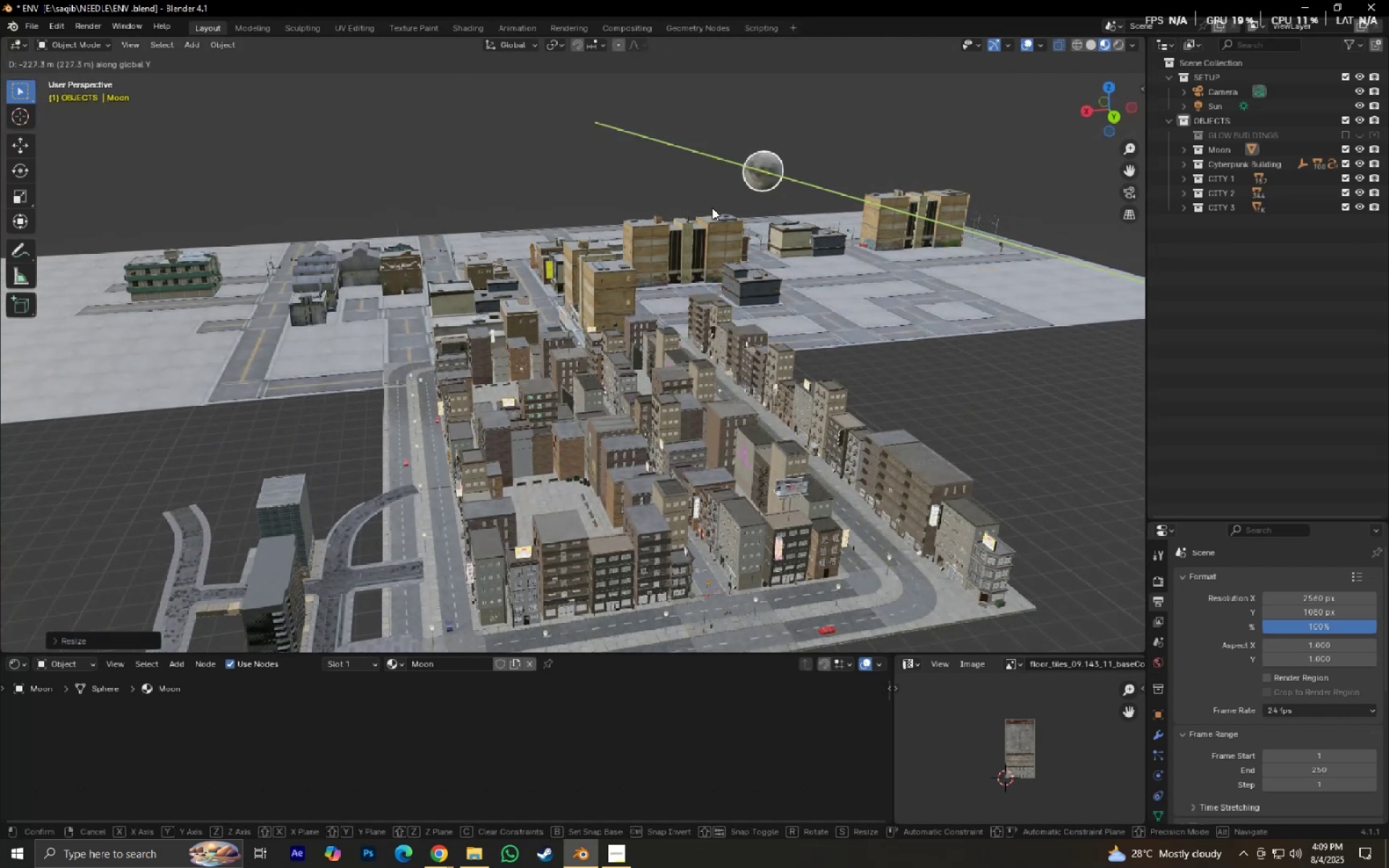 
type(gx)
 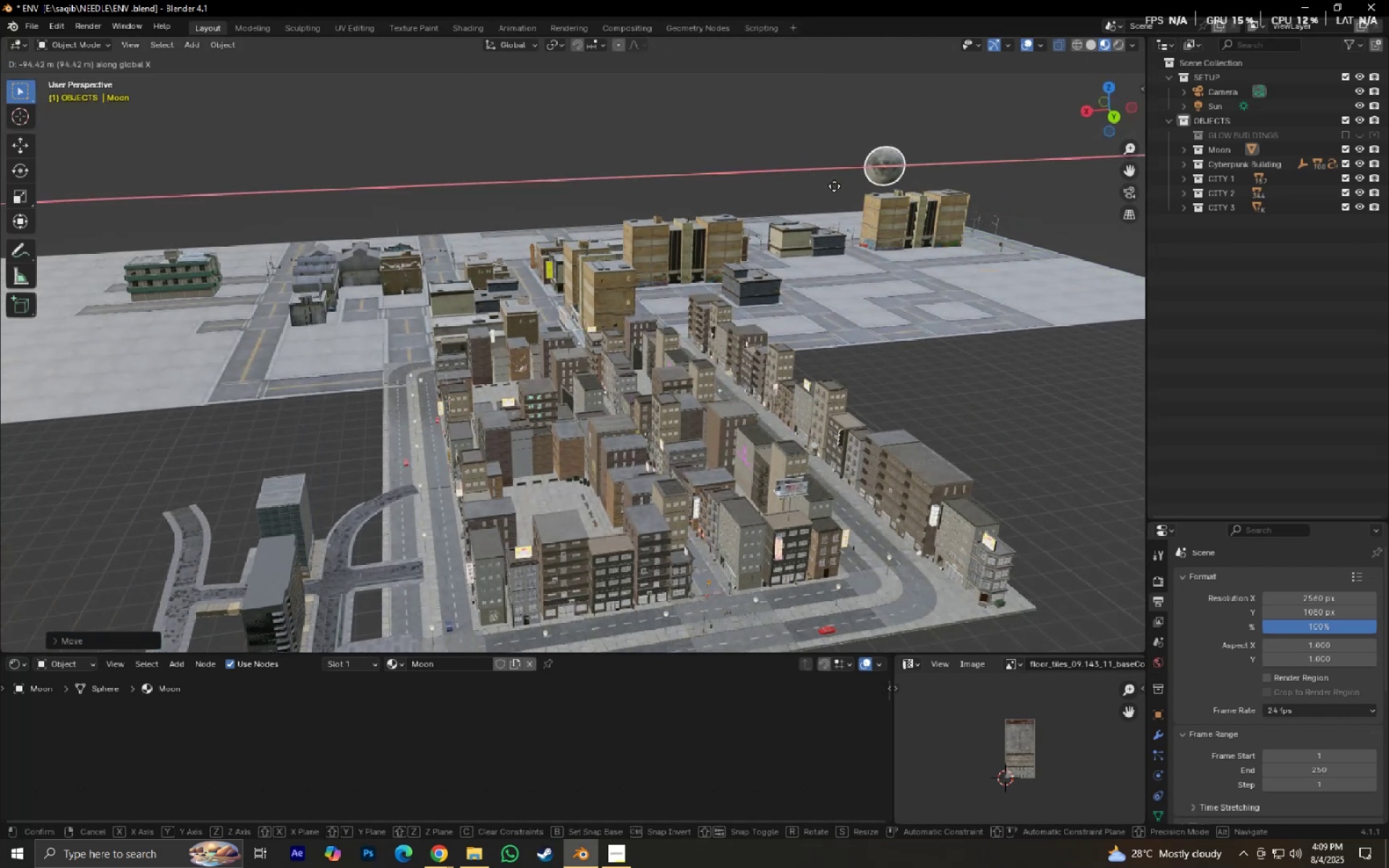 
left_click([834, 186])
 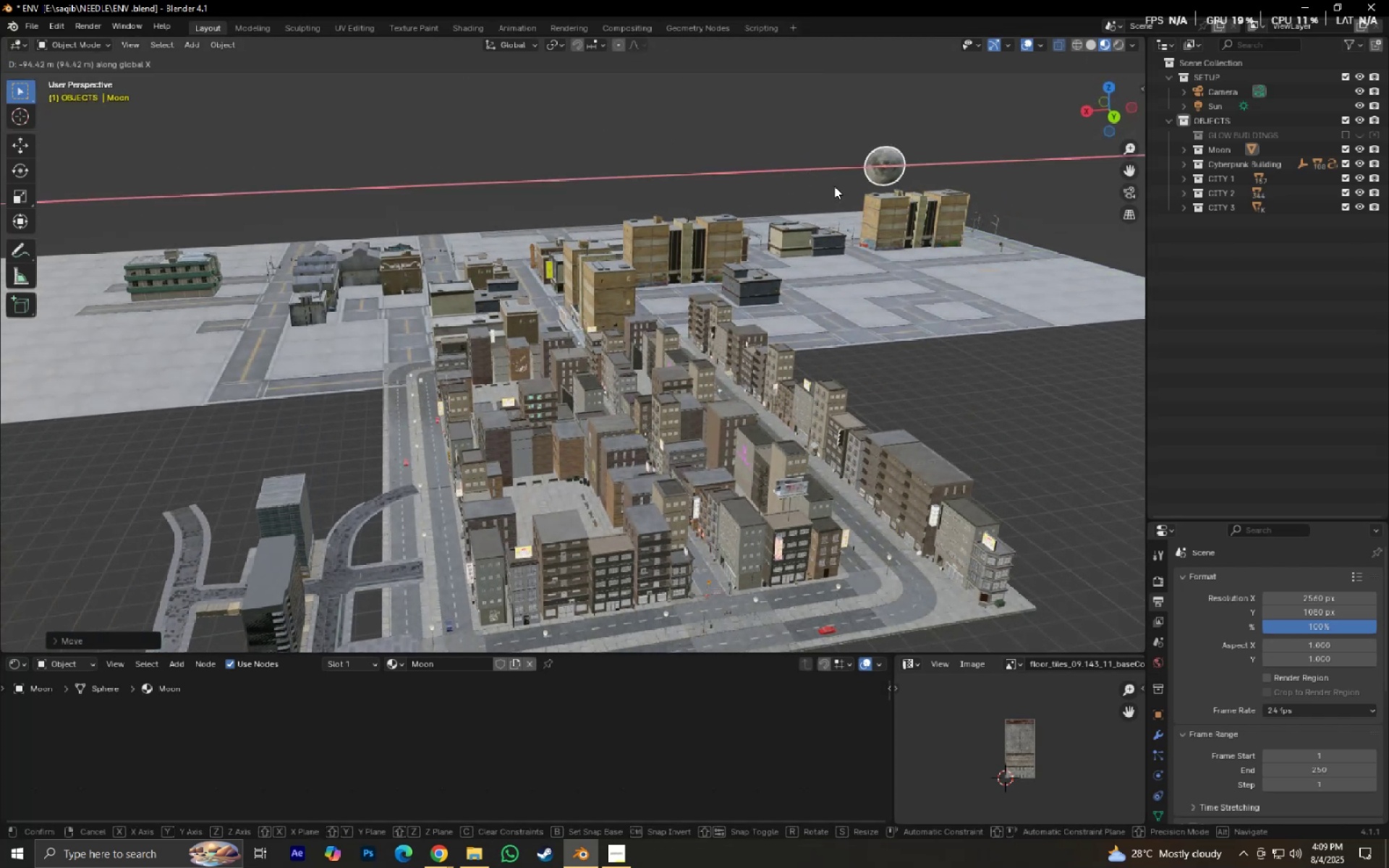 
type(gy)
 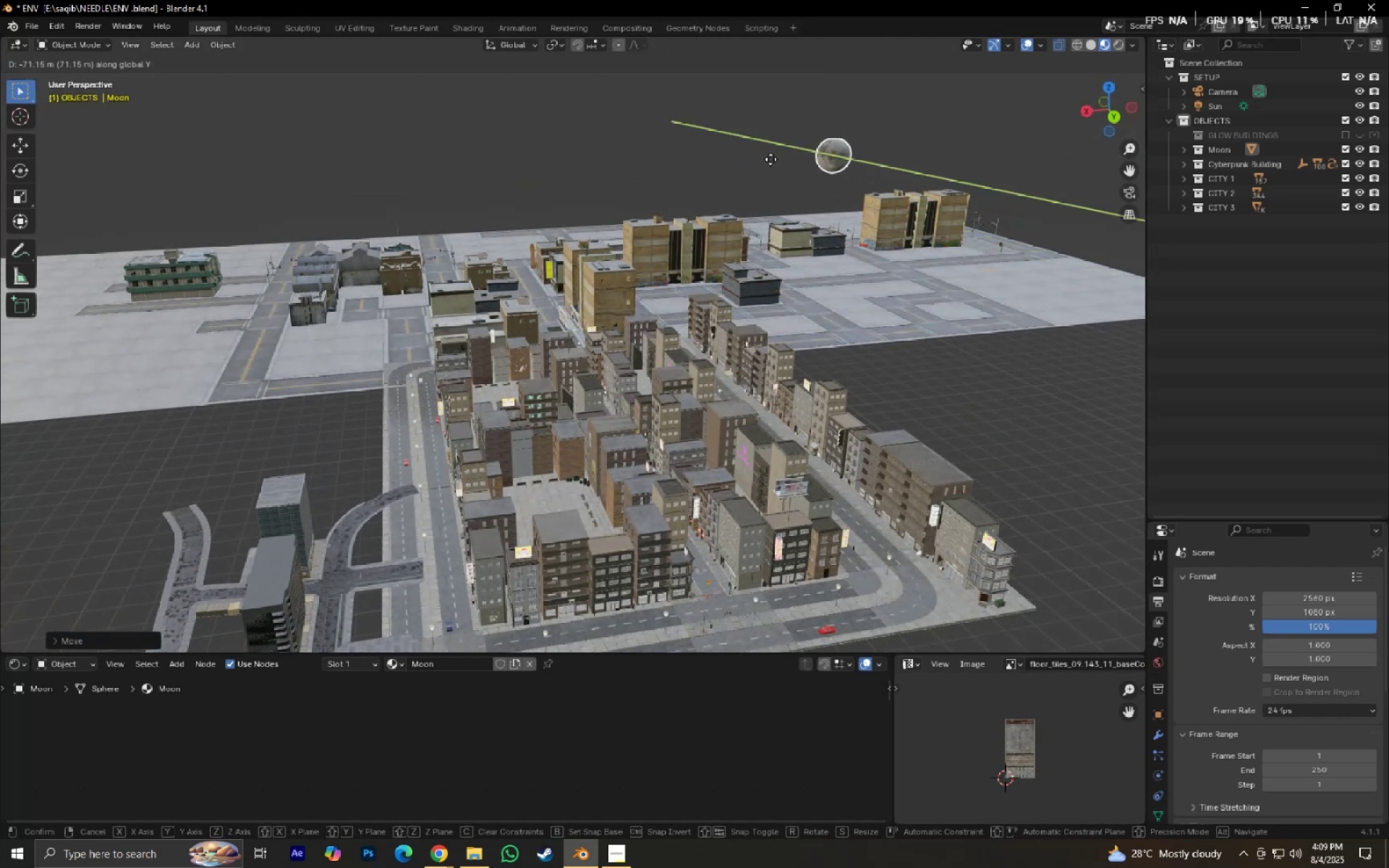 
left_click([769, 159])
 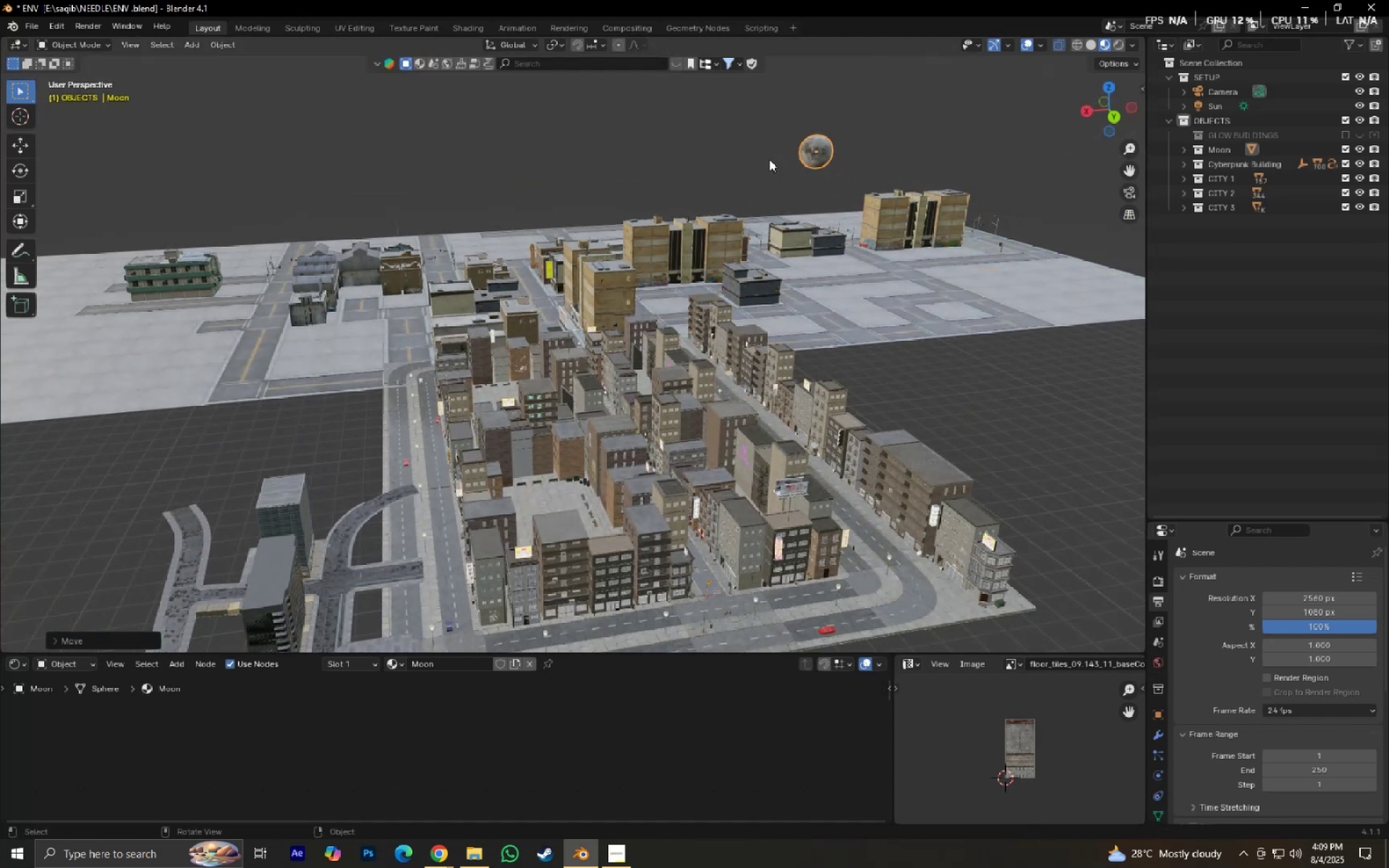 
type(0gx)
 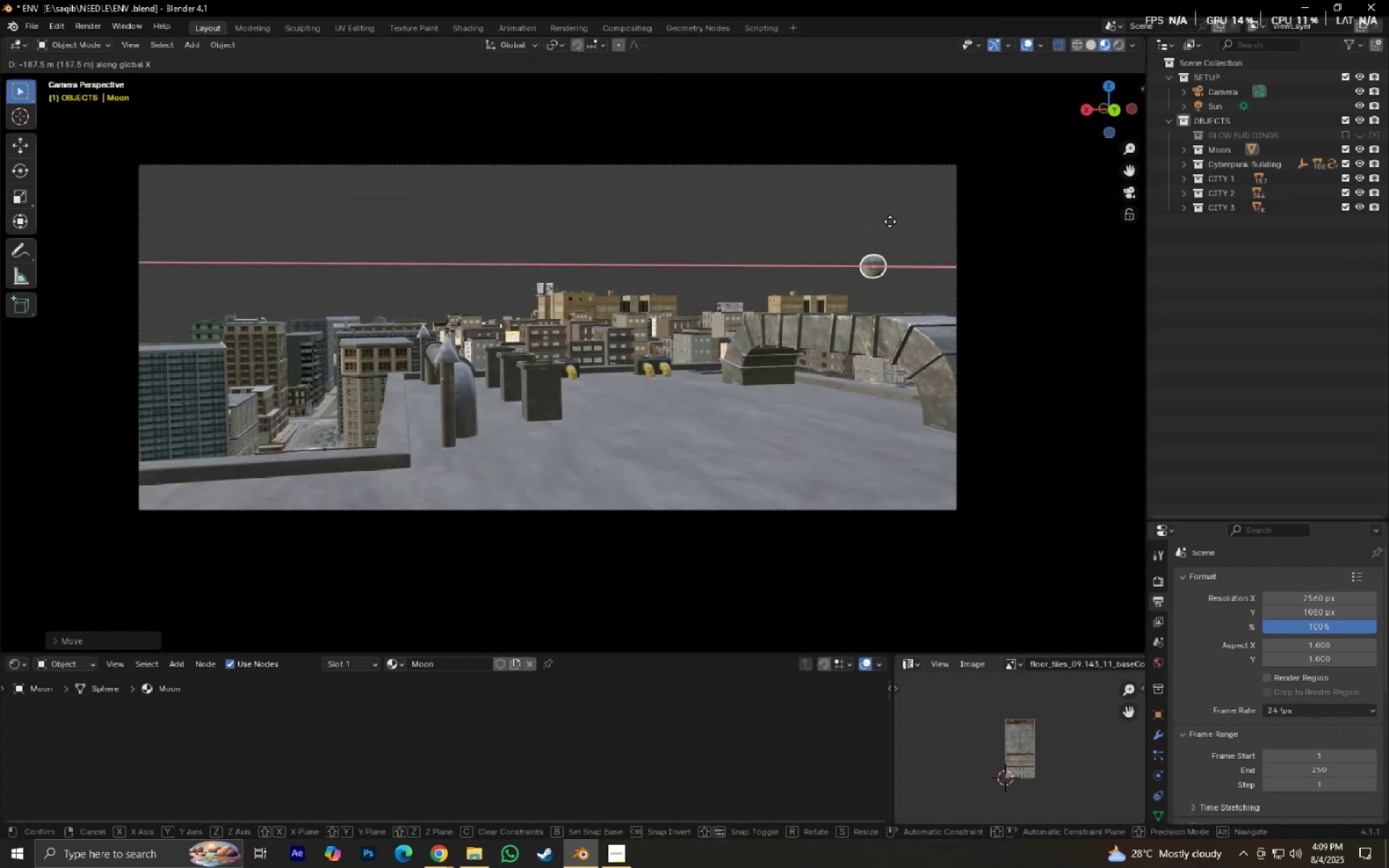 
left_click([899, 221])
 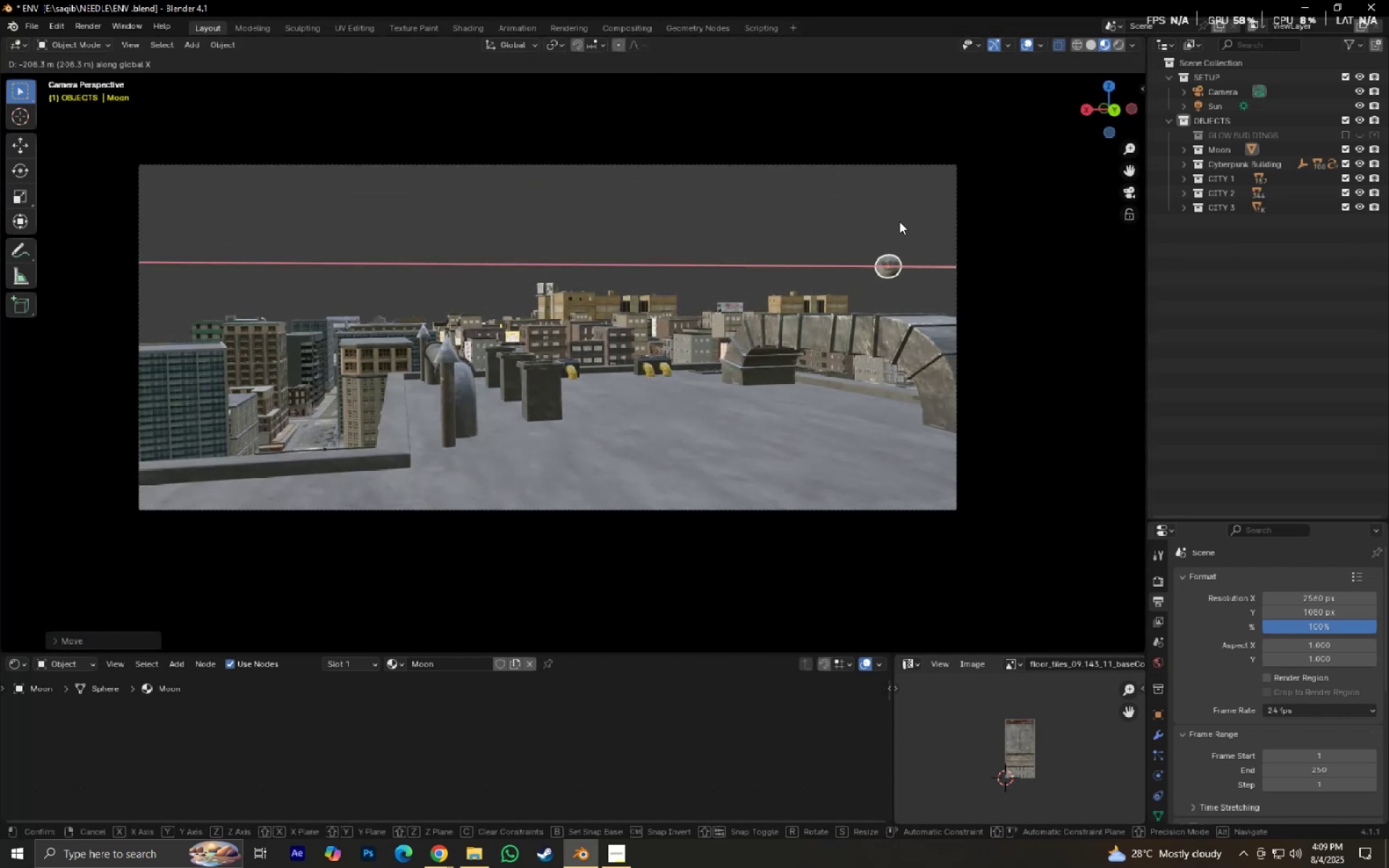 
type(gz)
 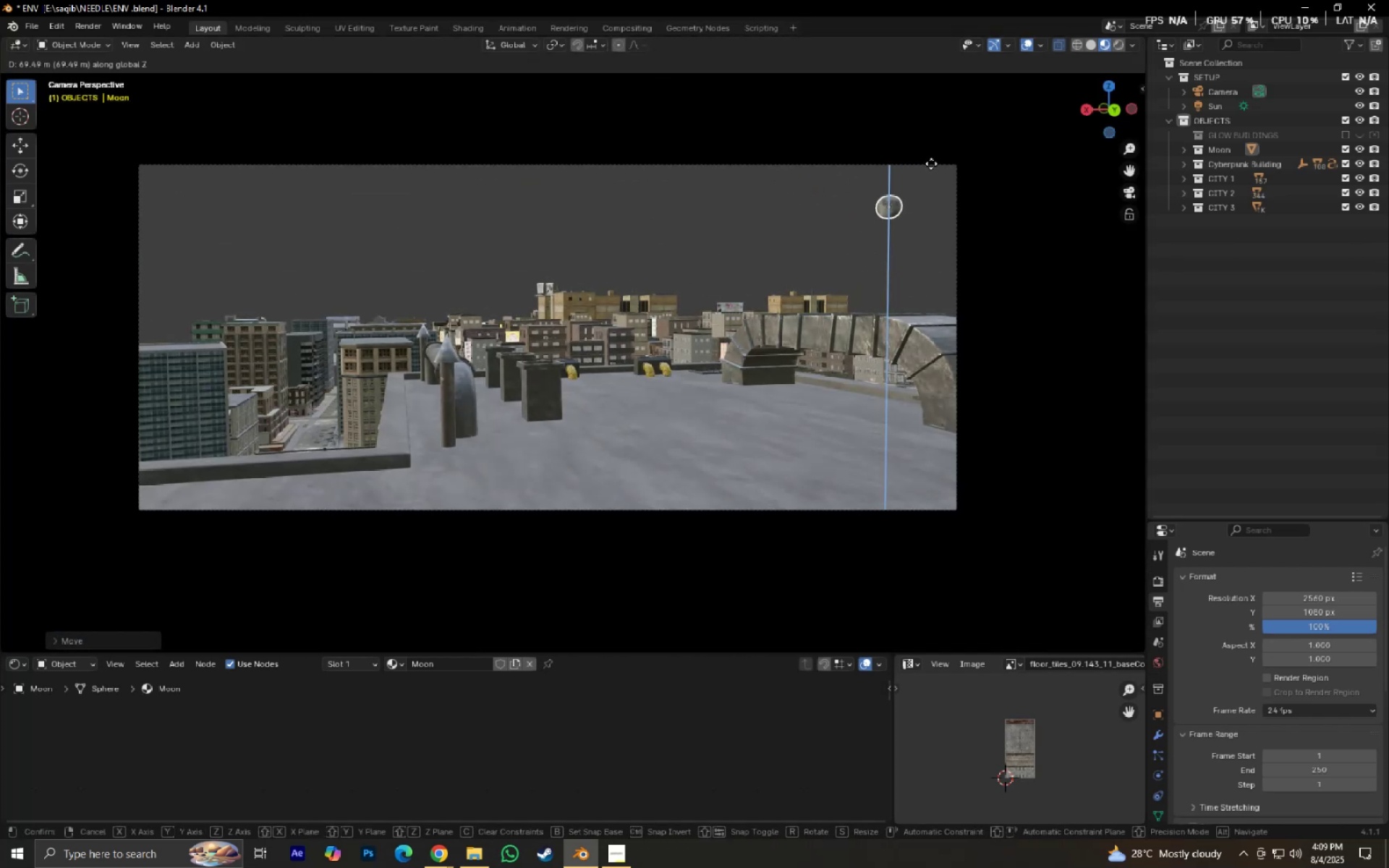 
left_click([931, 164])
 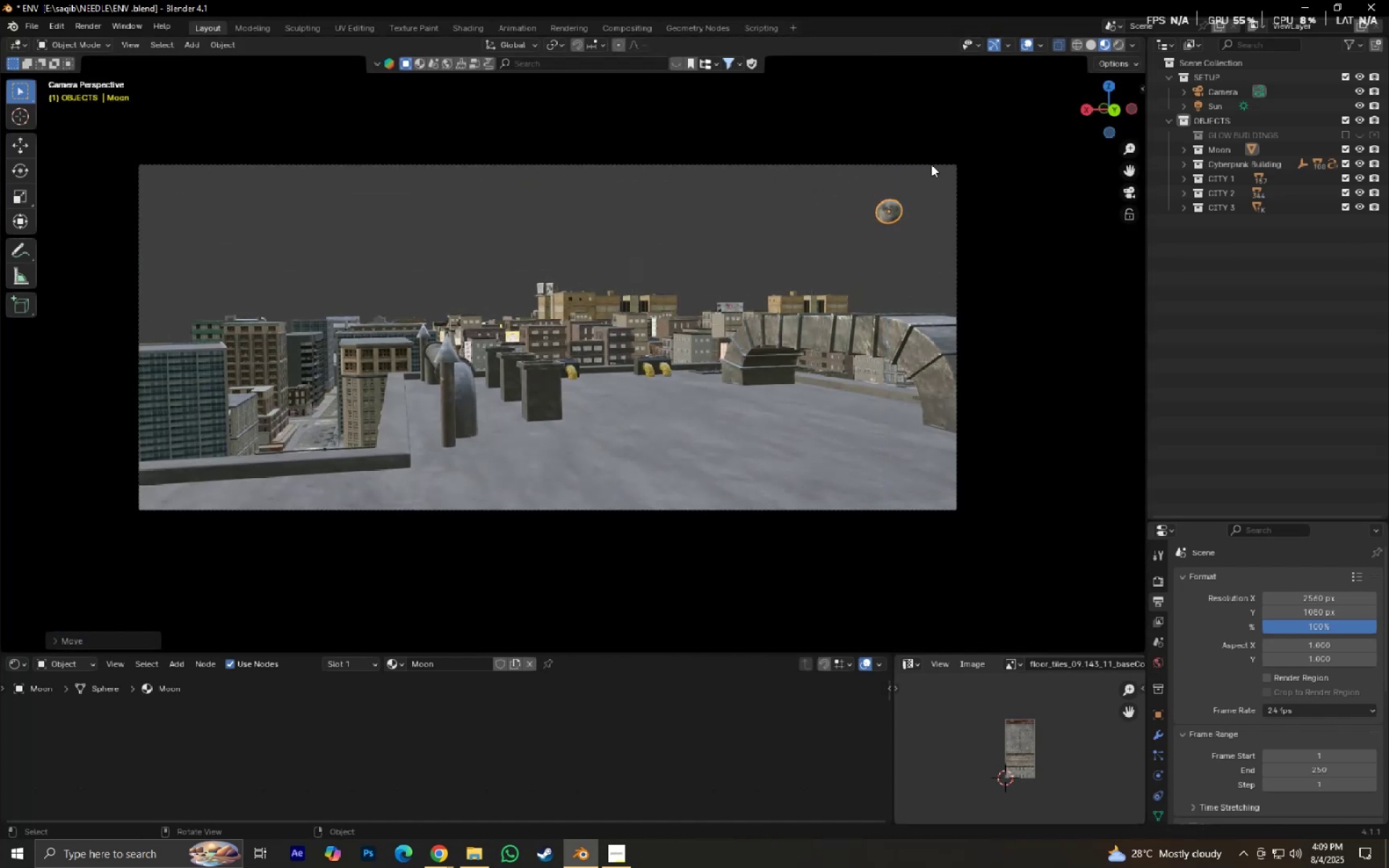 
key(Shift+ShiftLeft)
 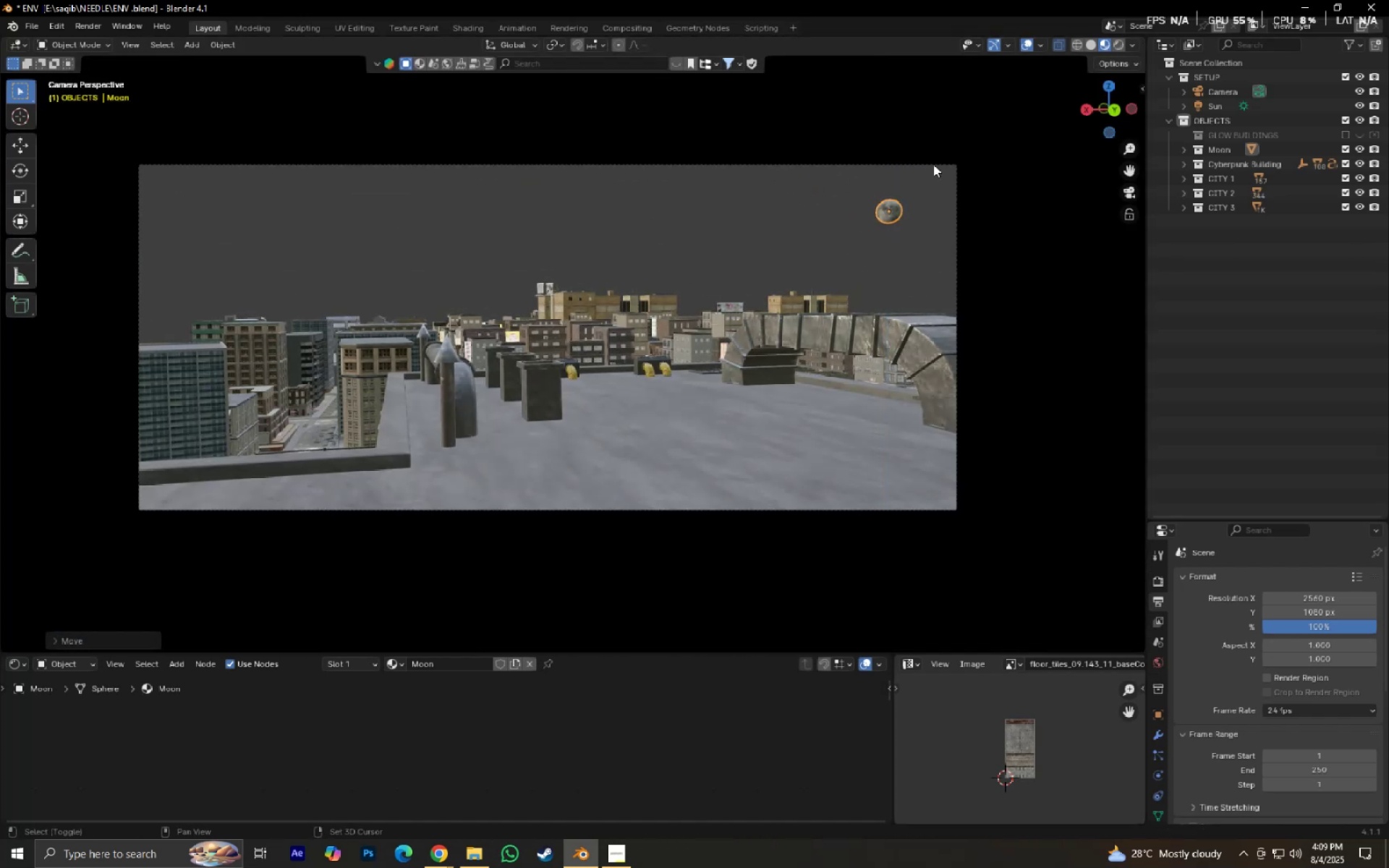 
key(S)
 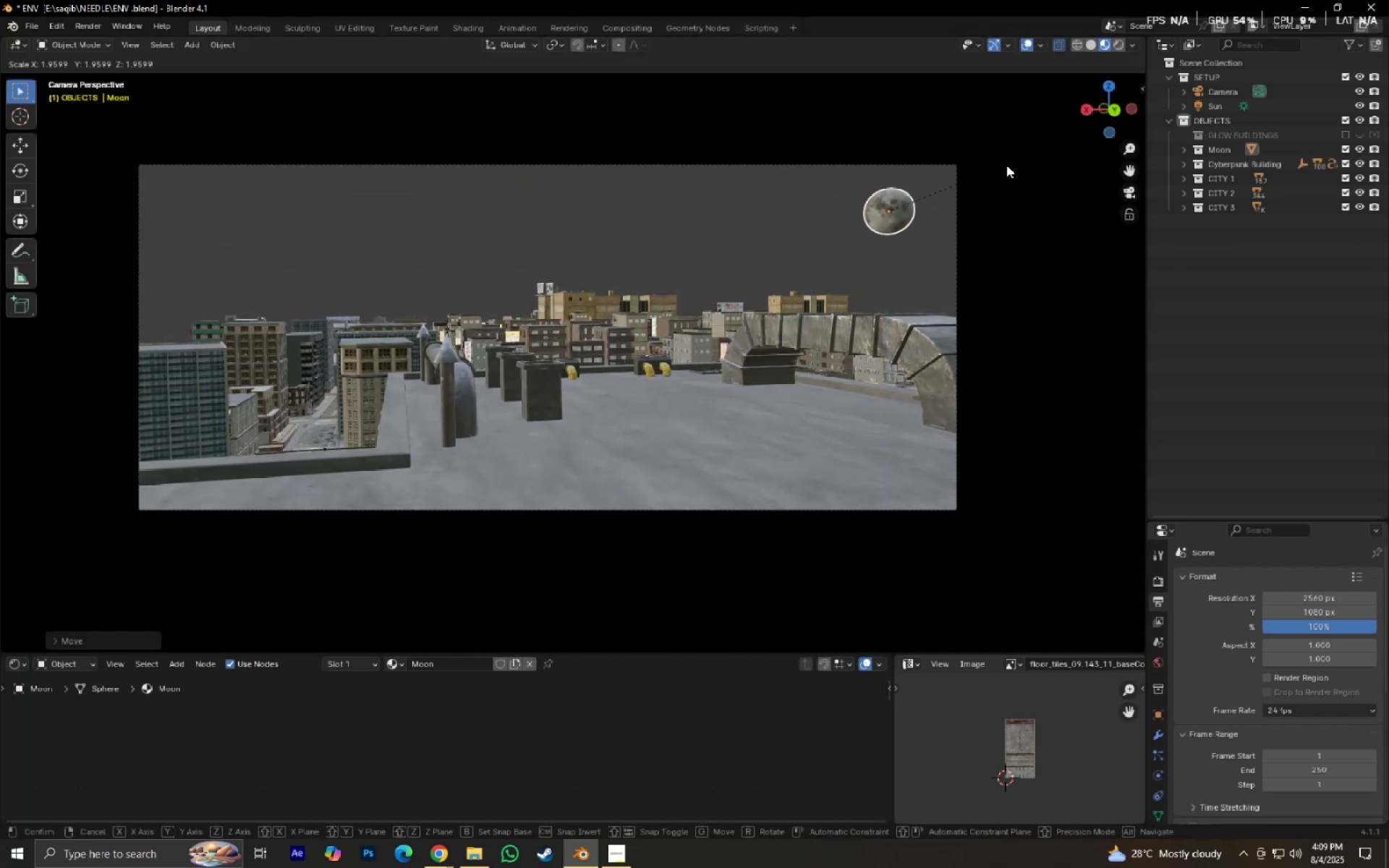 
left_click([1006, 165])
 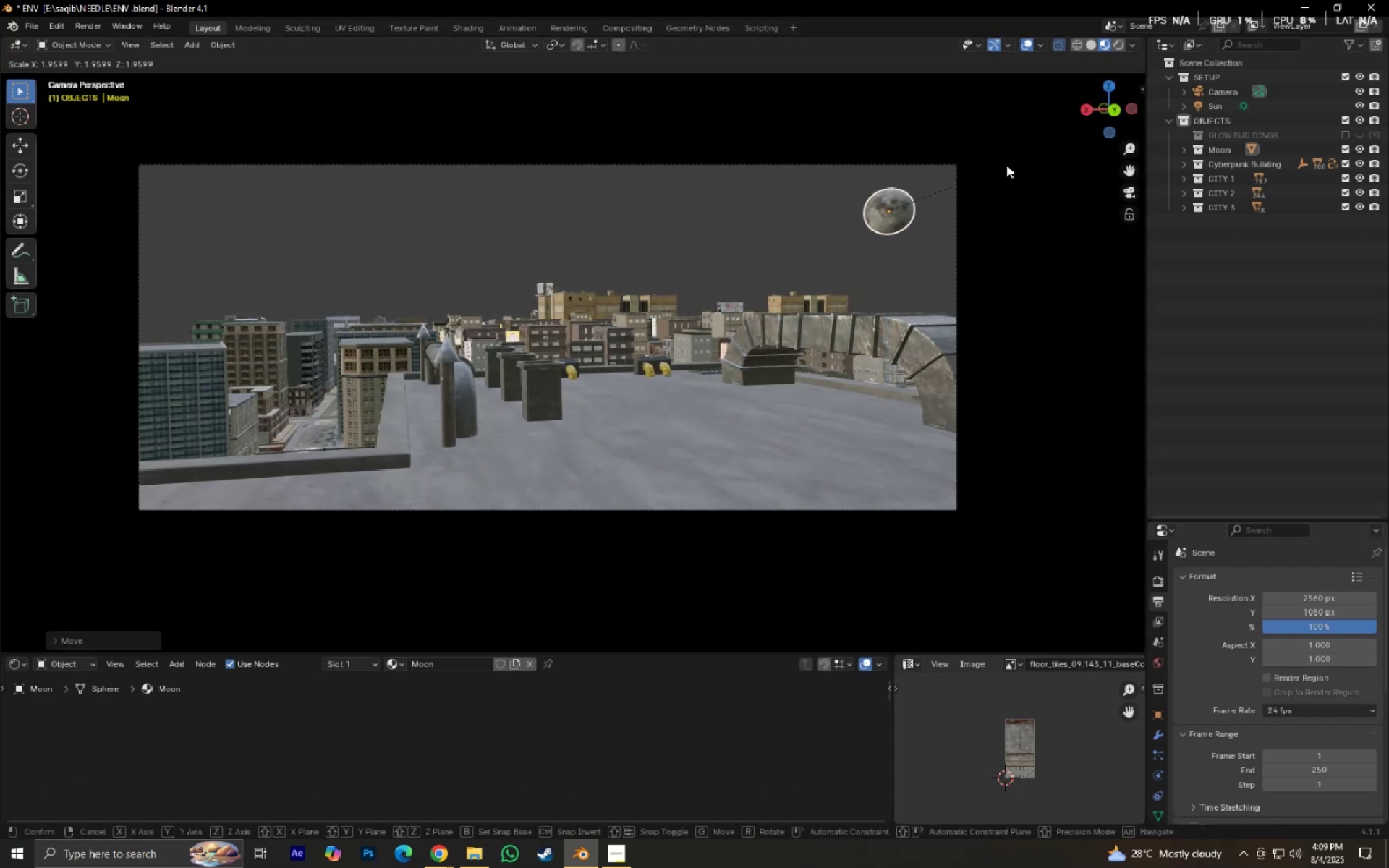 
type(gz)
 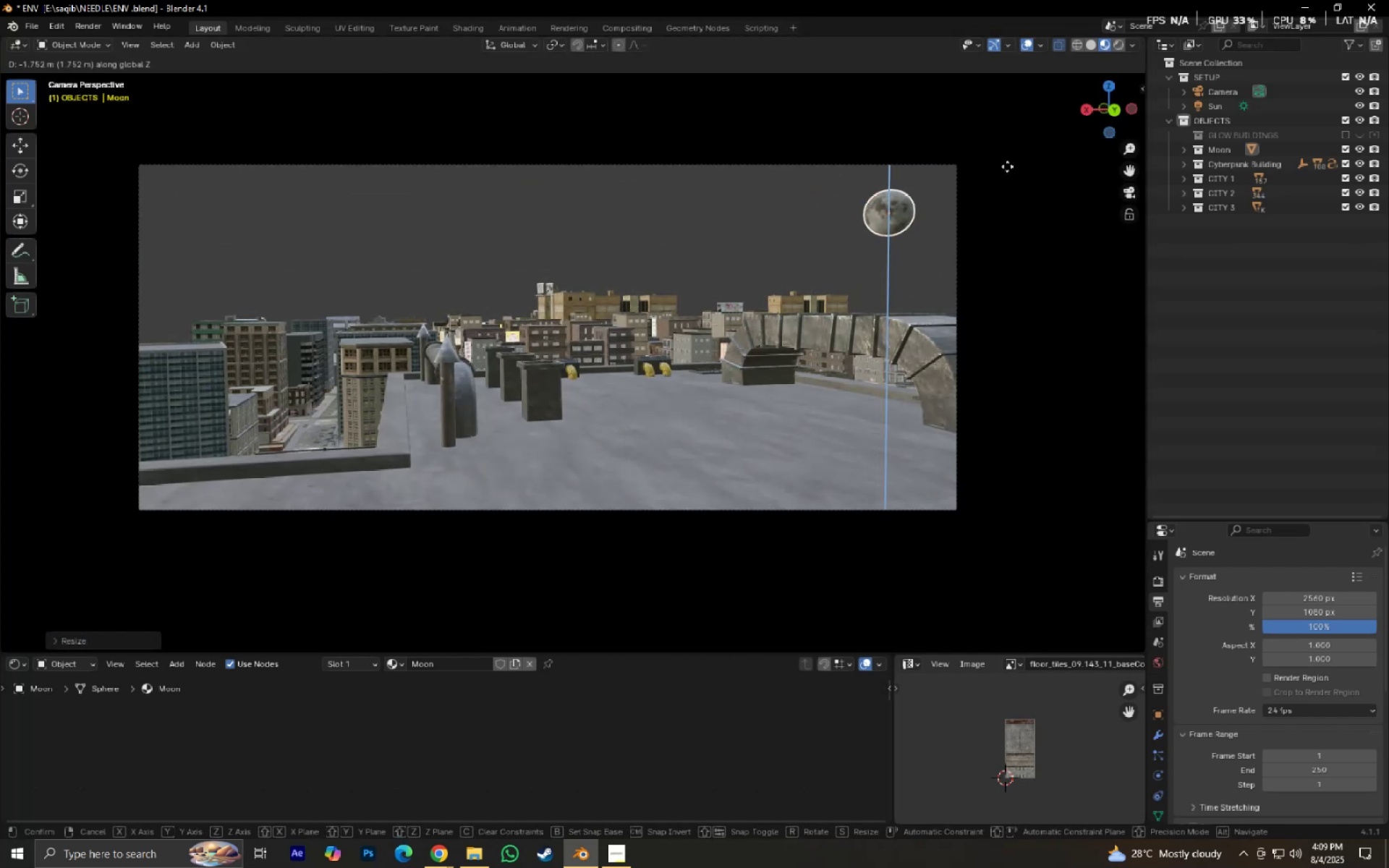 
left_click([1007, 166])
 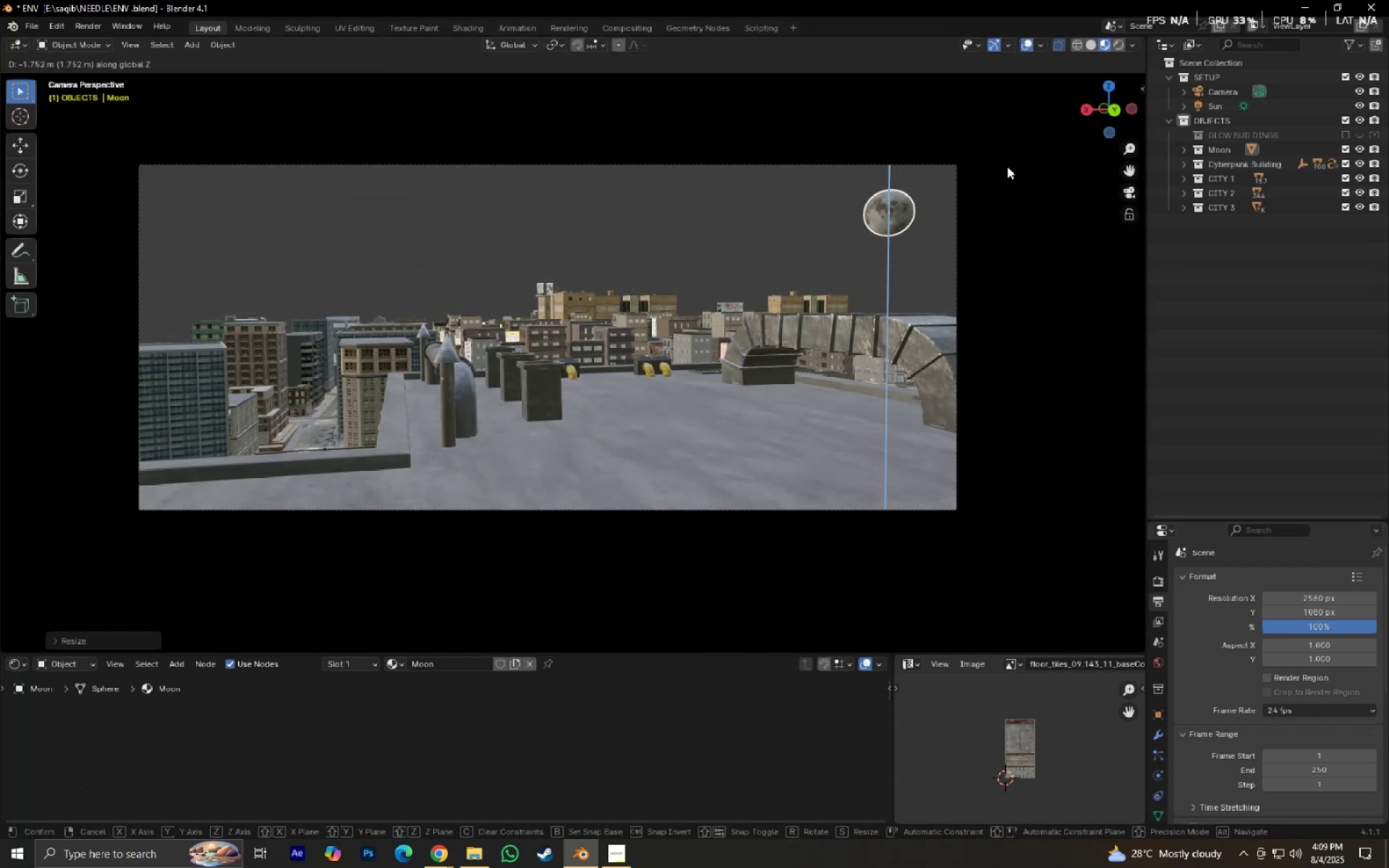 
key(S)
 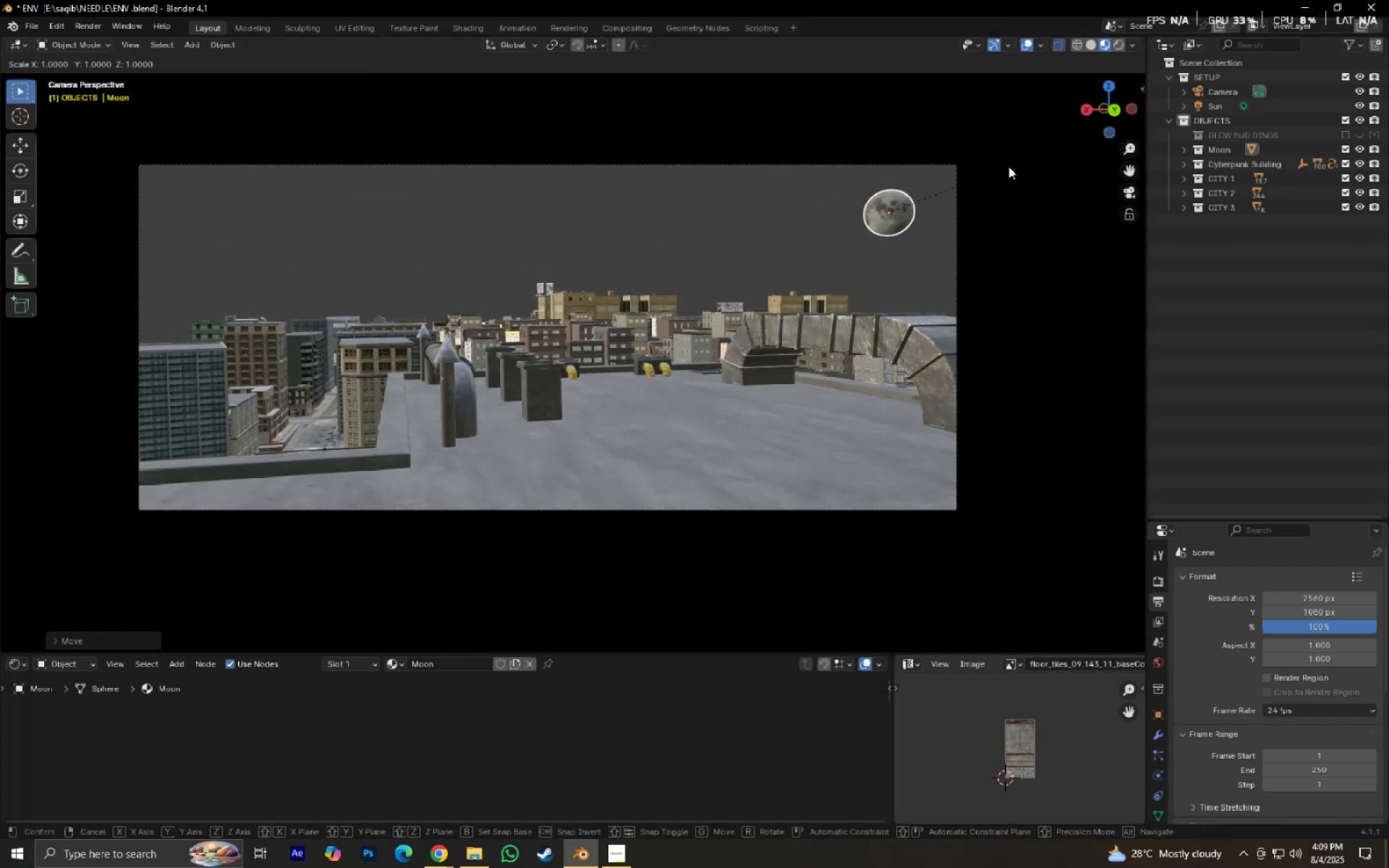 
hold_key(key=ShiftLeft, duration=0.47)
left_click([61, 166])
 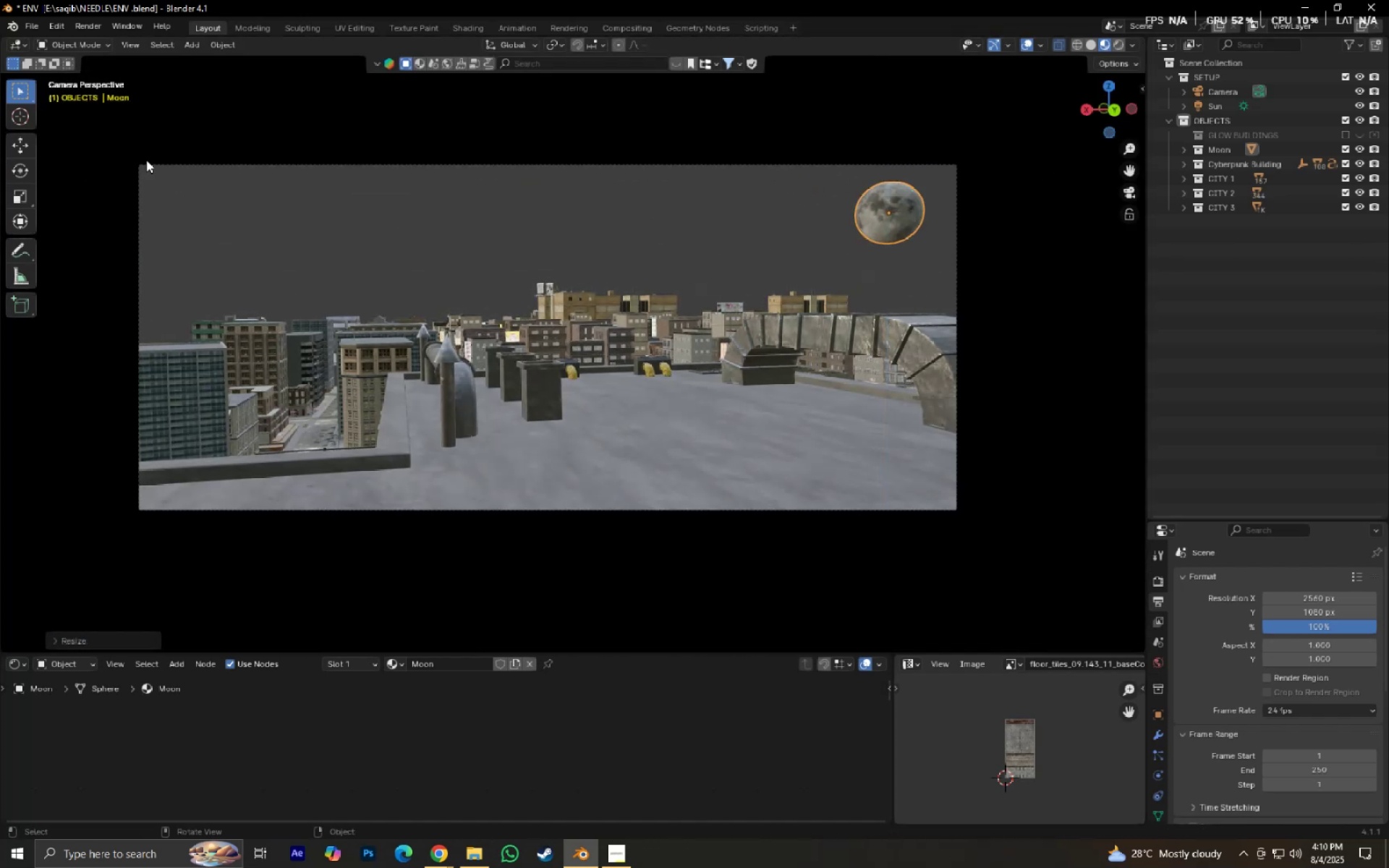 
type(gz)
 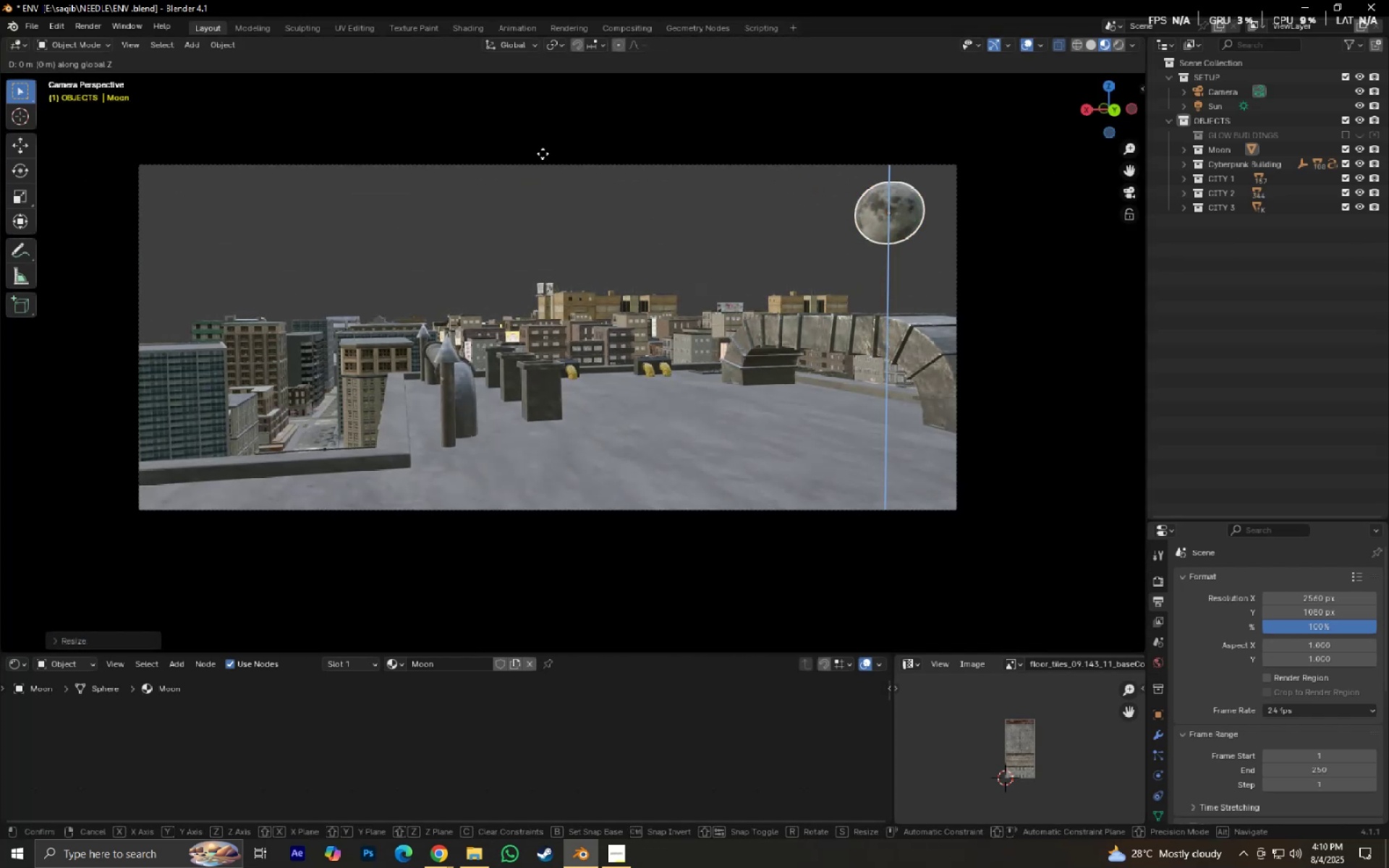 
hold_key(key=ShiftLeft, duration=0.4)
 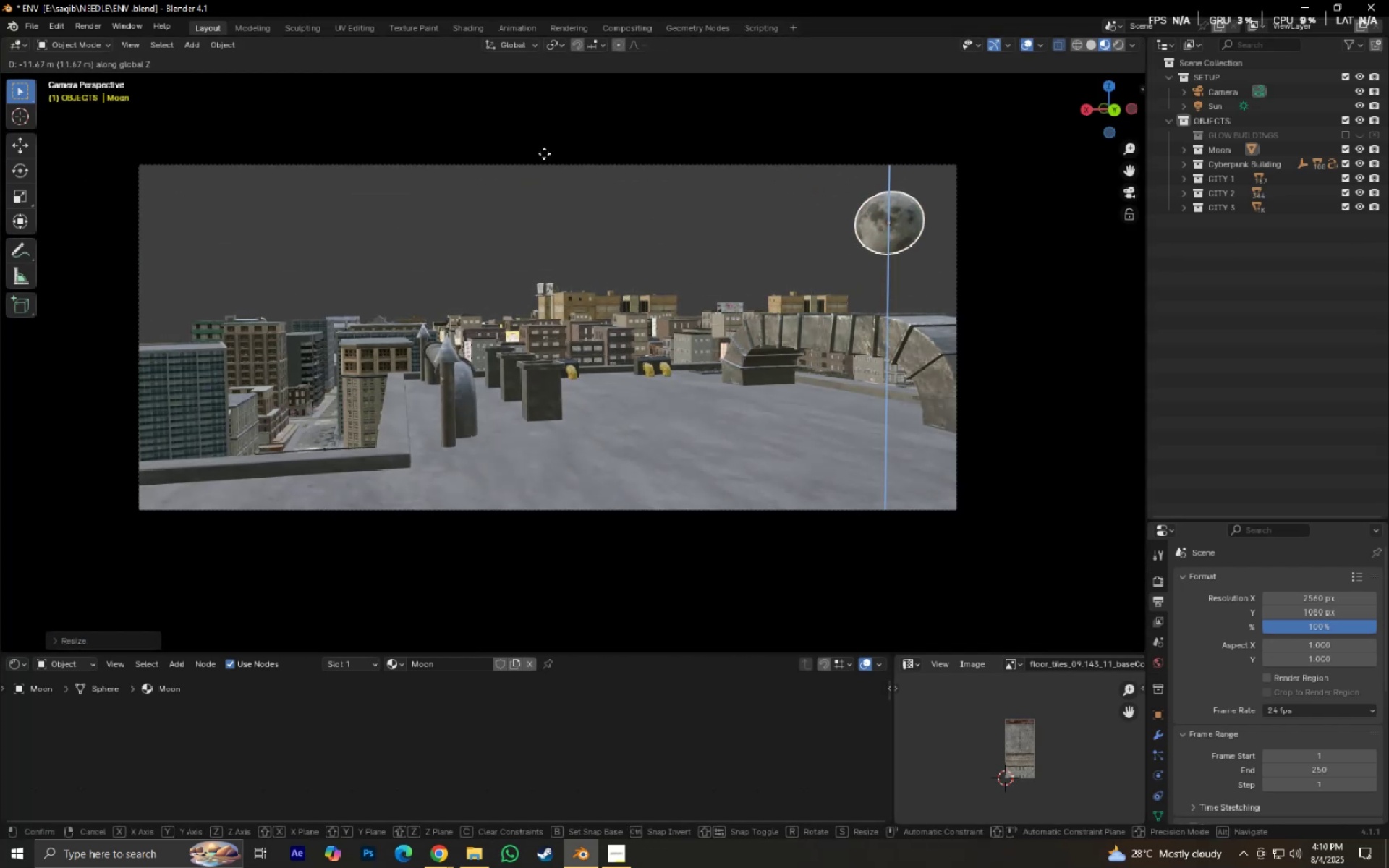 
left_click([544, 153])
 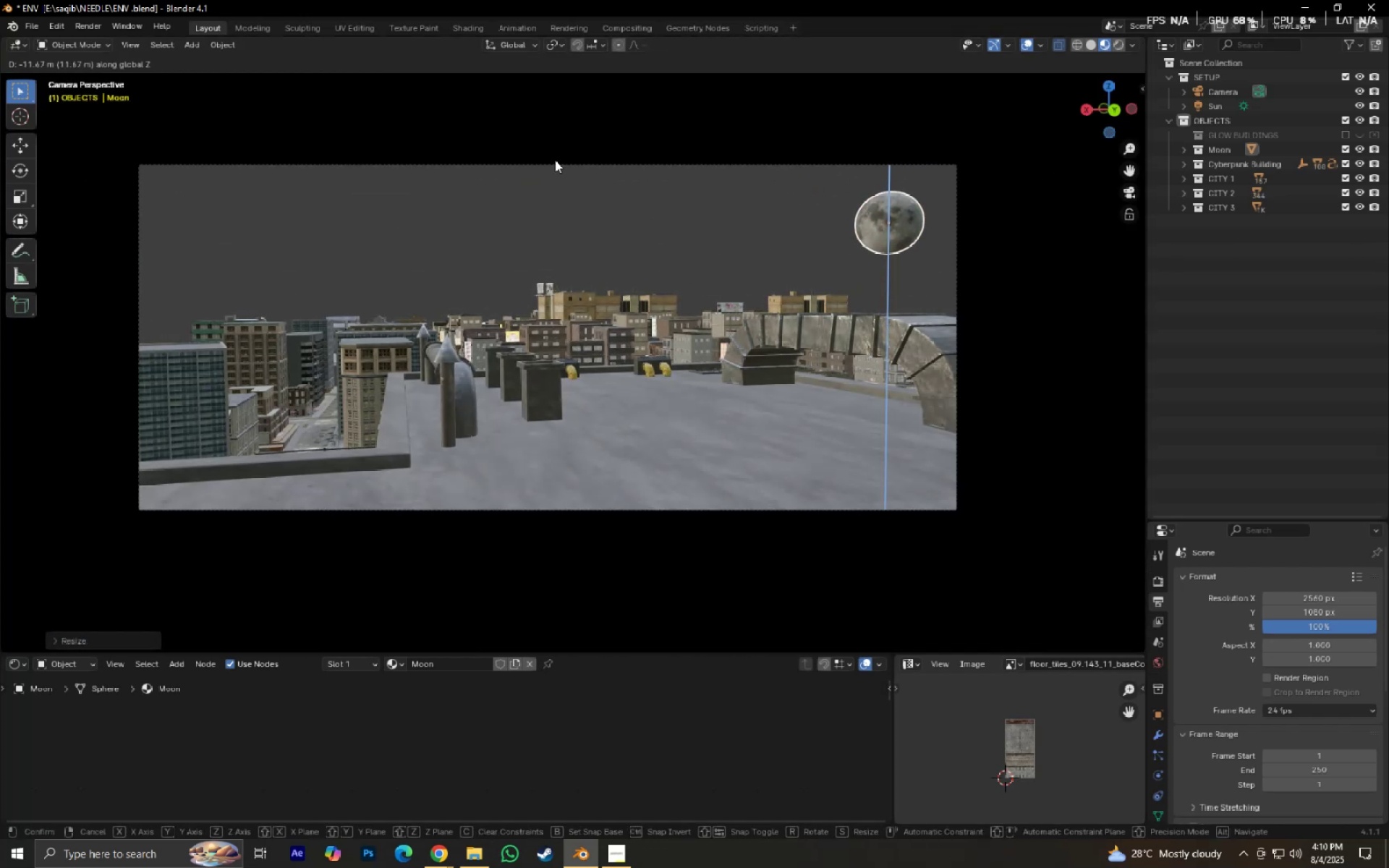 
key(Control+ControlLeft)
 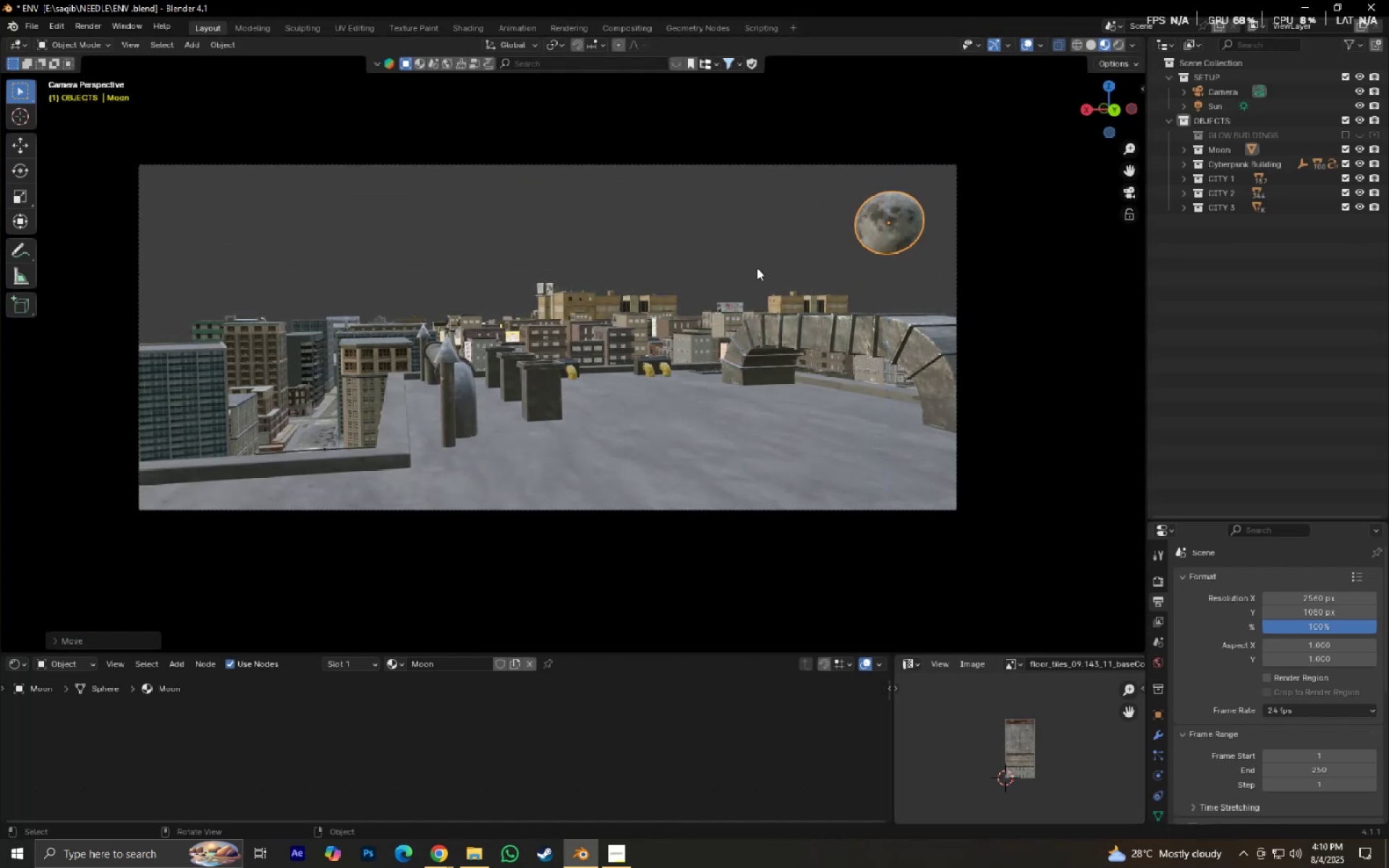 
key(Control+S)
 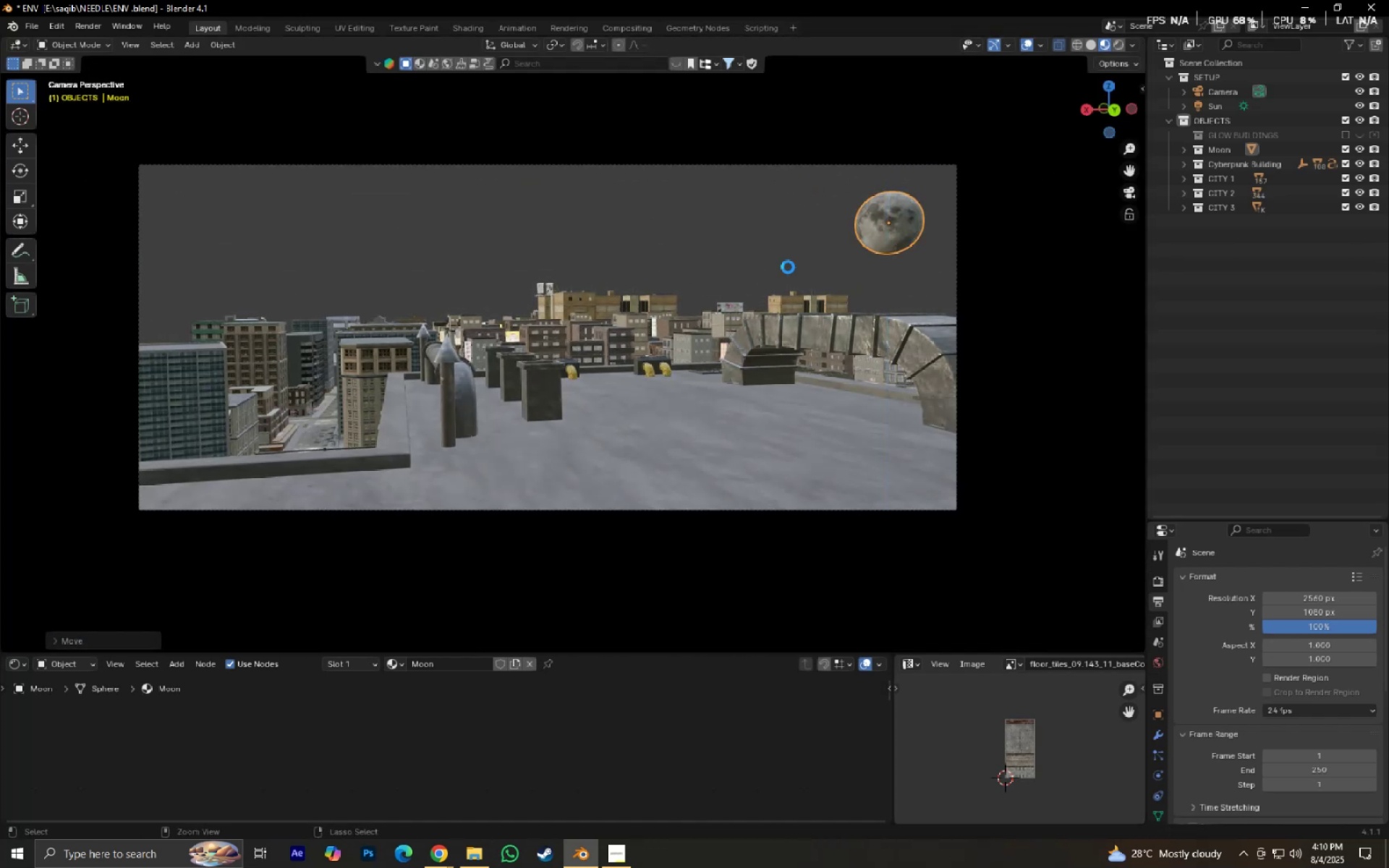 
hold_key(key=ShiftLeft, duration=0.55)
 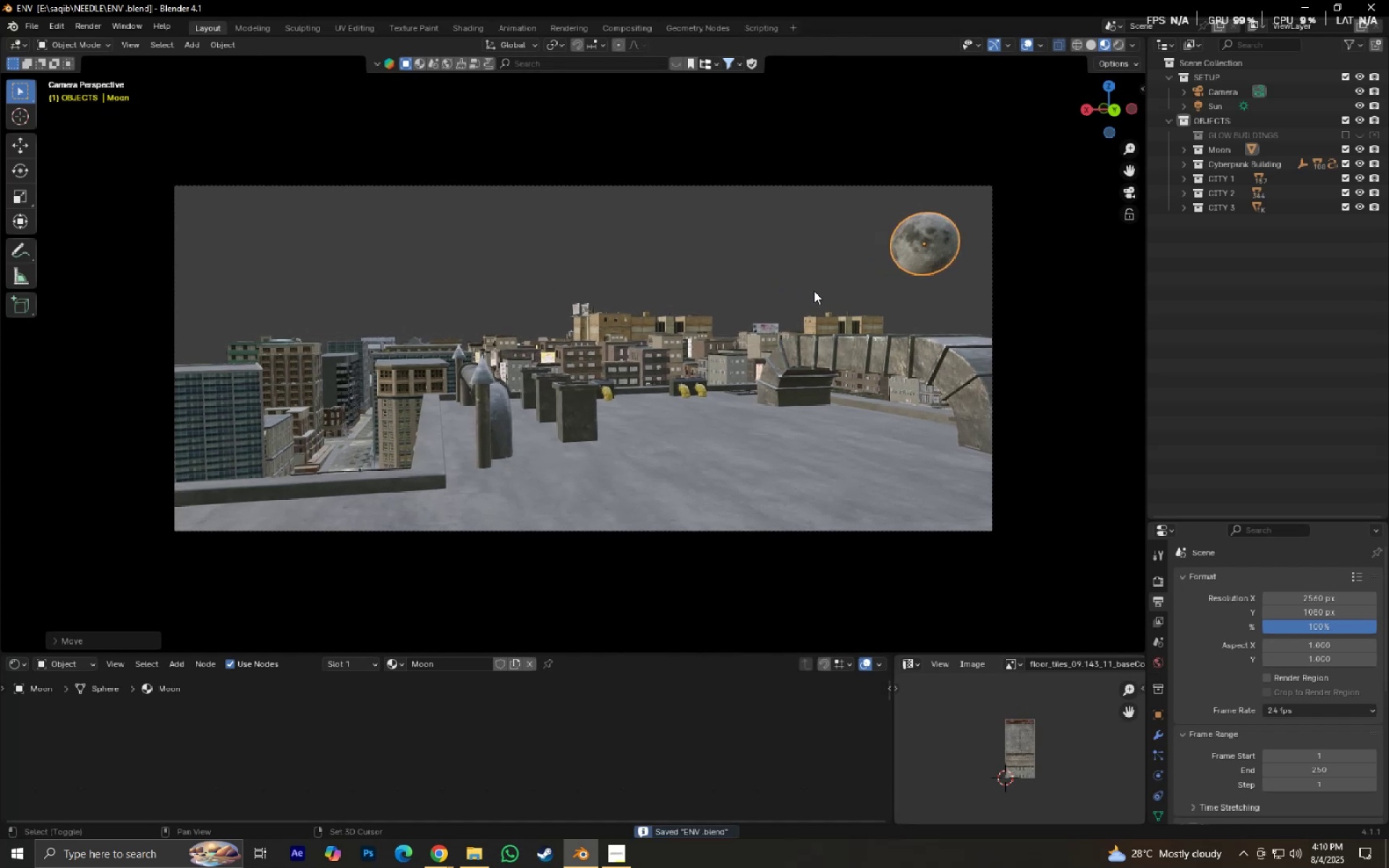 
scroll: coordinate [813, 298], scroll_direction: up, amount: 2.0
 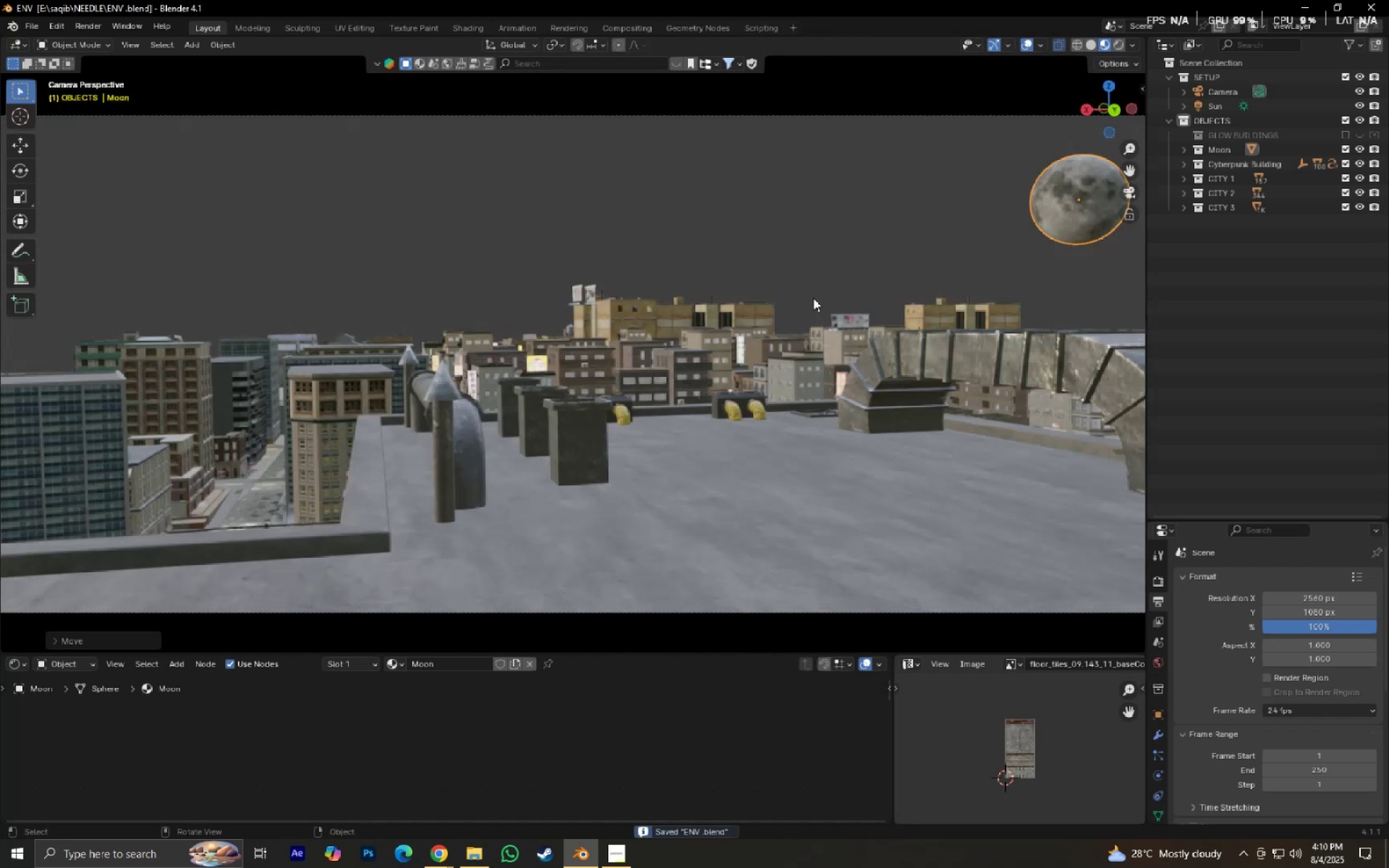 
hold_key(key=ShiftLeft, duration=0.36)
 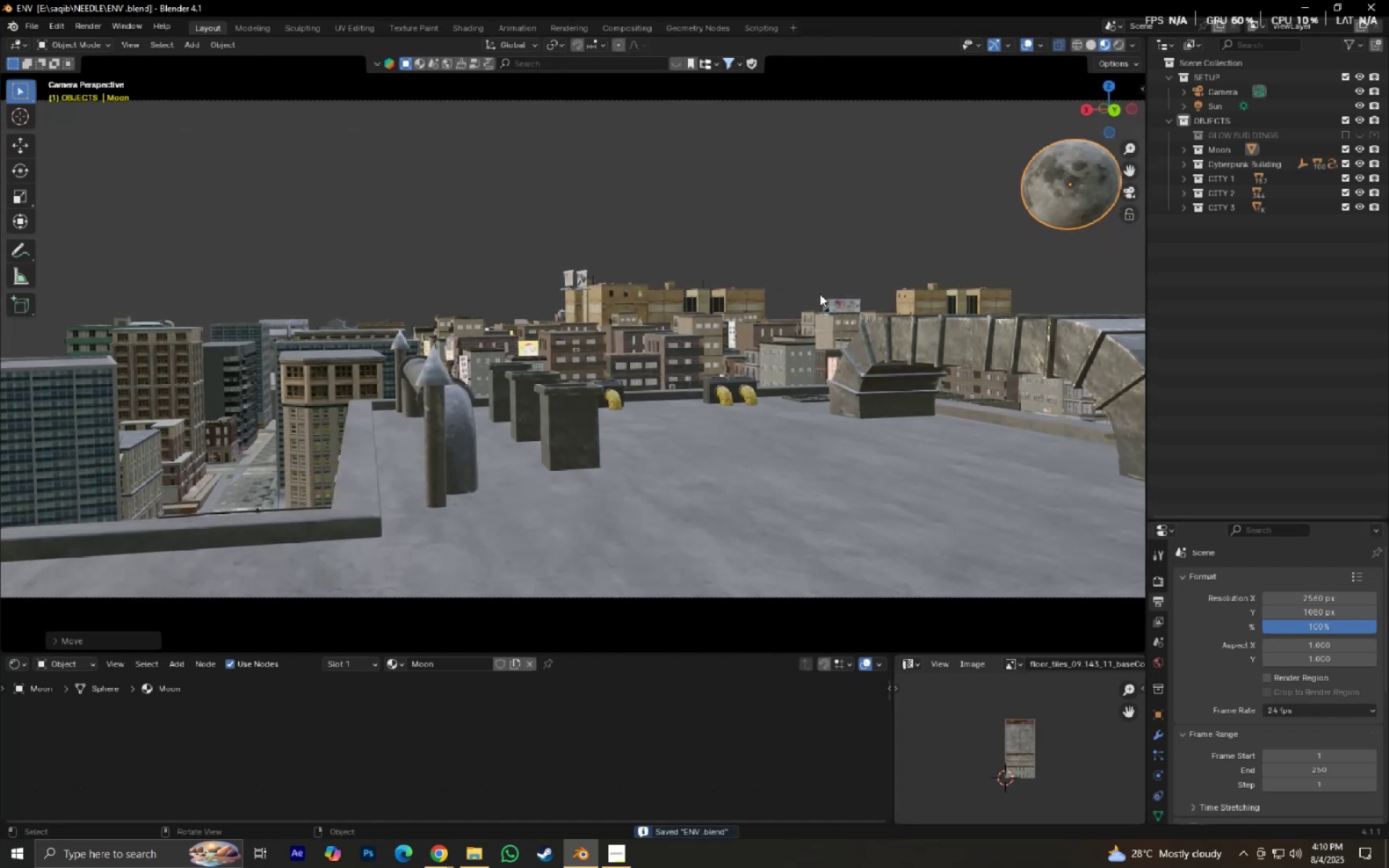 
scroll: coordinate [820, 294], scroll_direction: down, amount: 1.0
 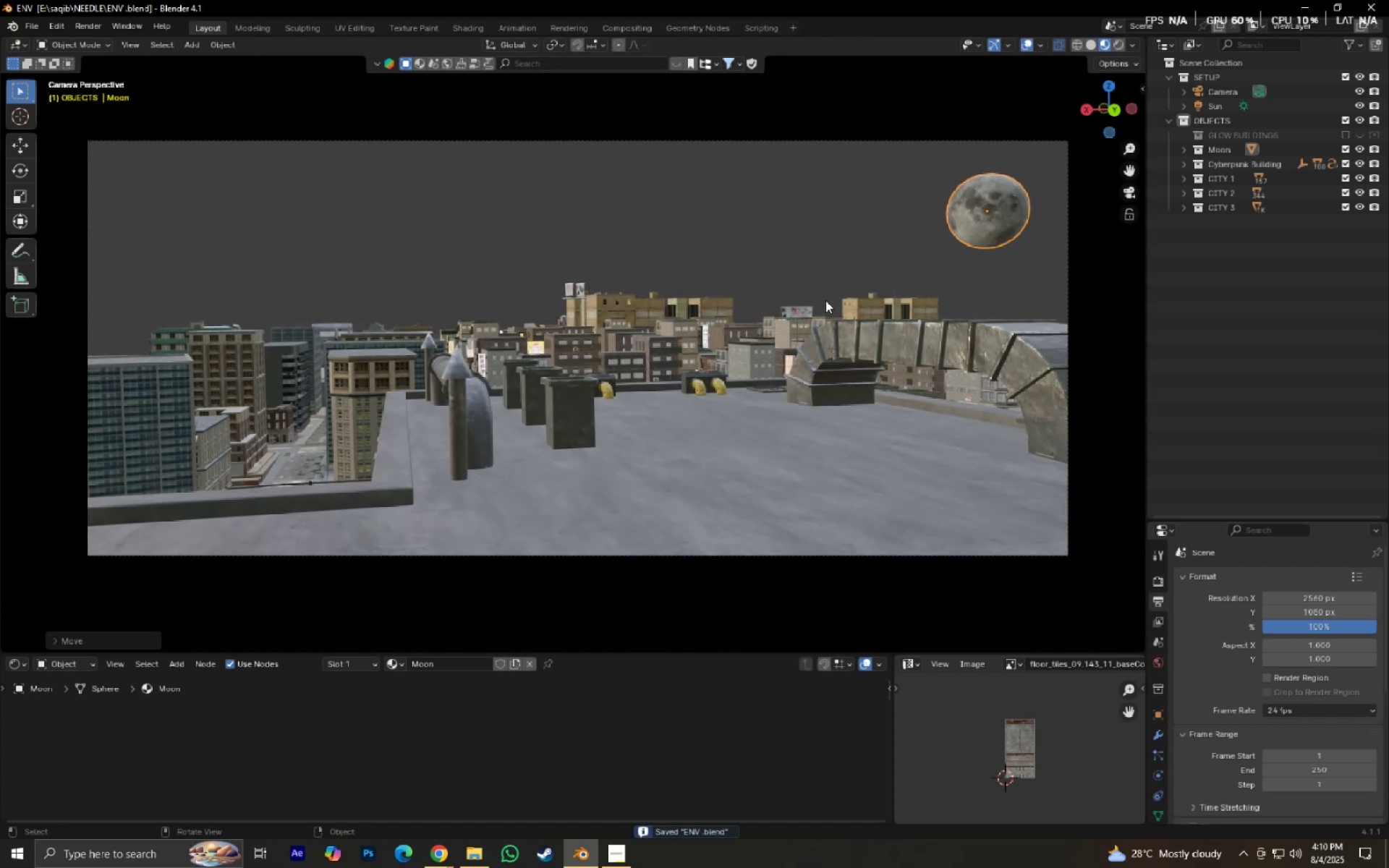 
key(Control+S)
 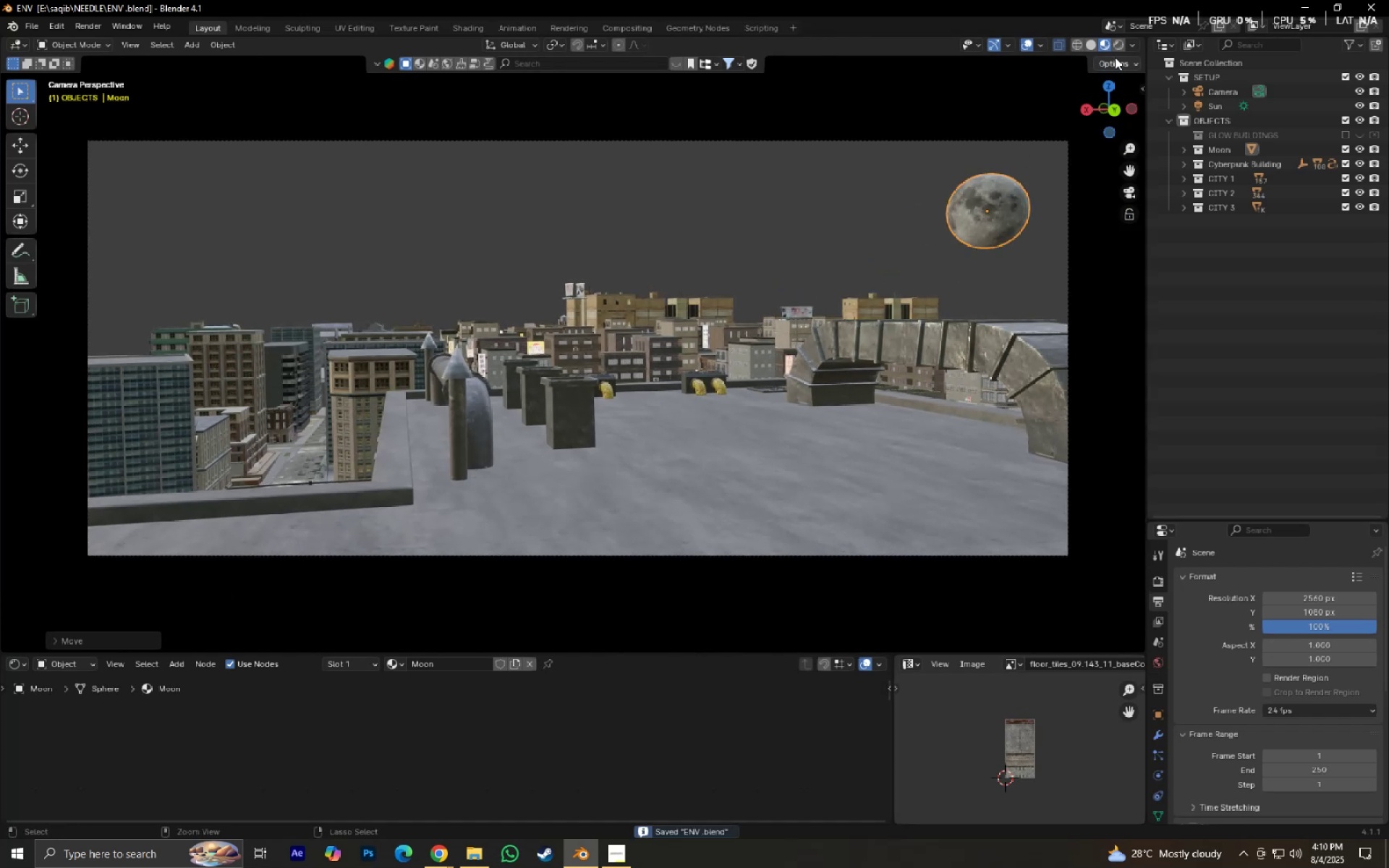 
left_click([1121, 46])
 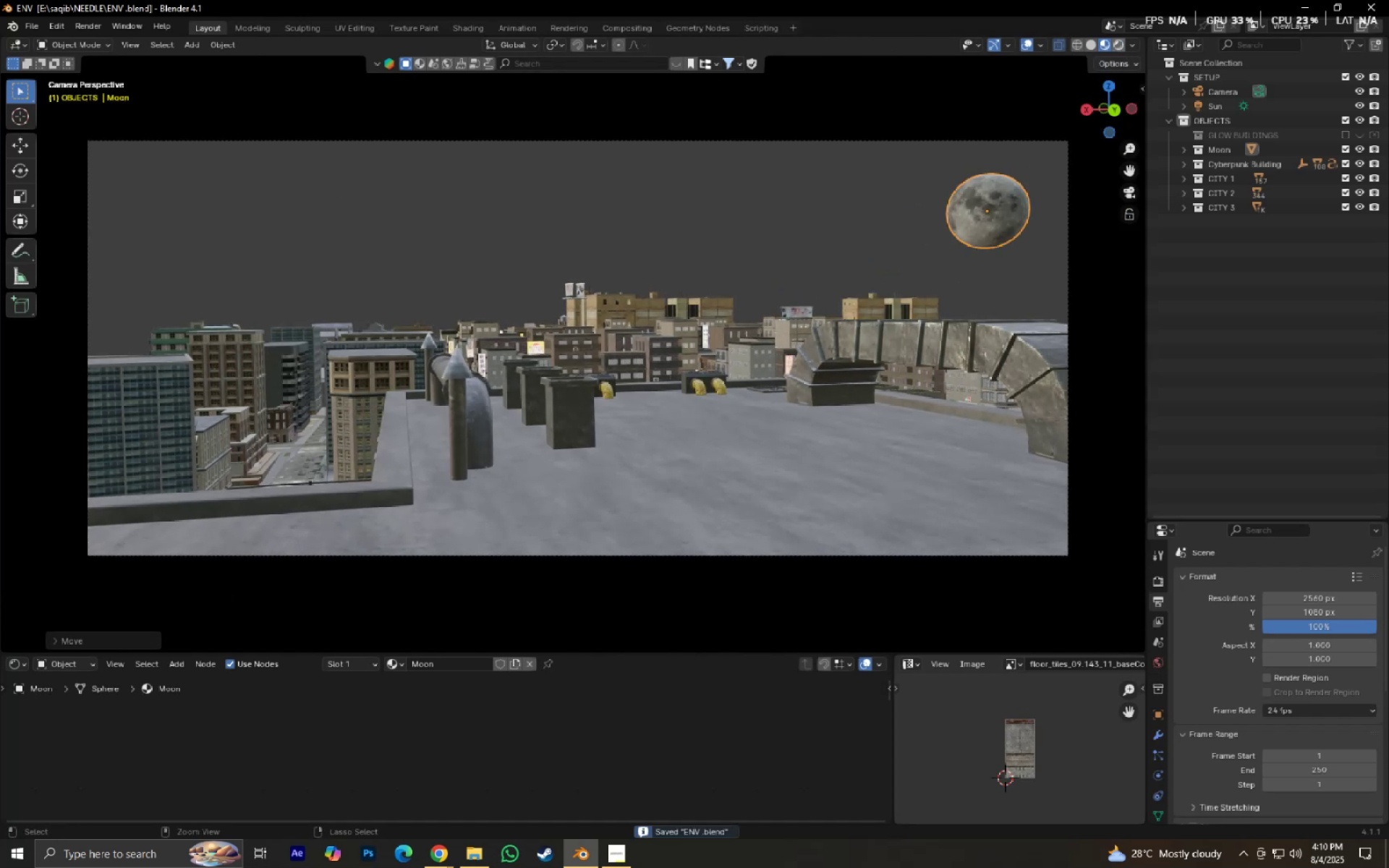 
double_click([-447, 126])
 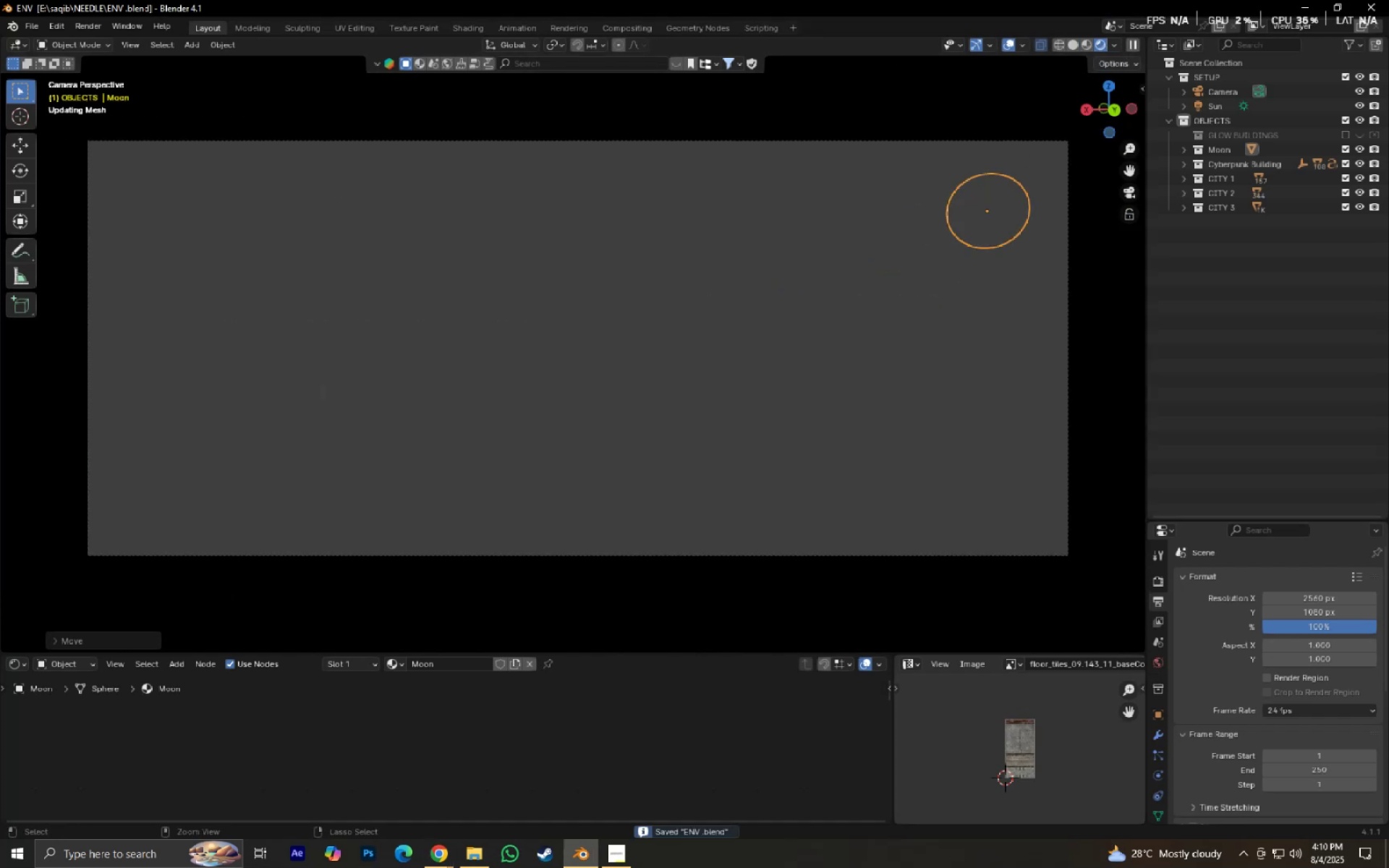 
left_click([-1121, 875])
 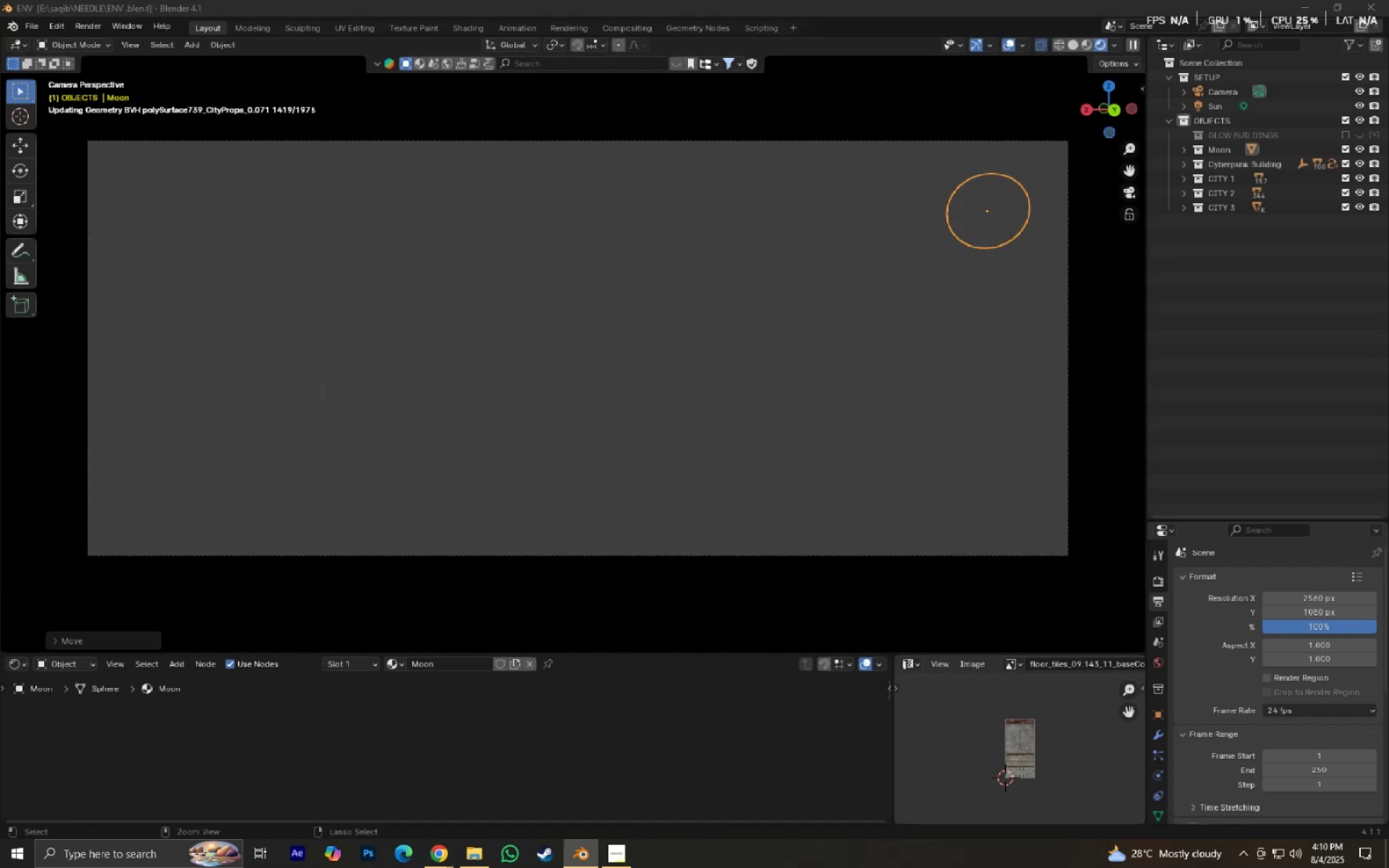 
left_click([-1218, 805])
 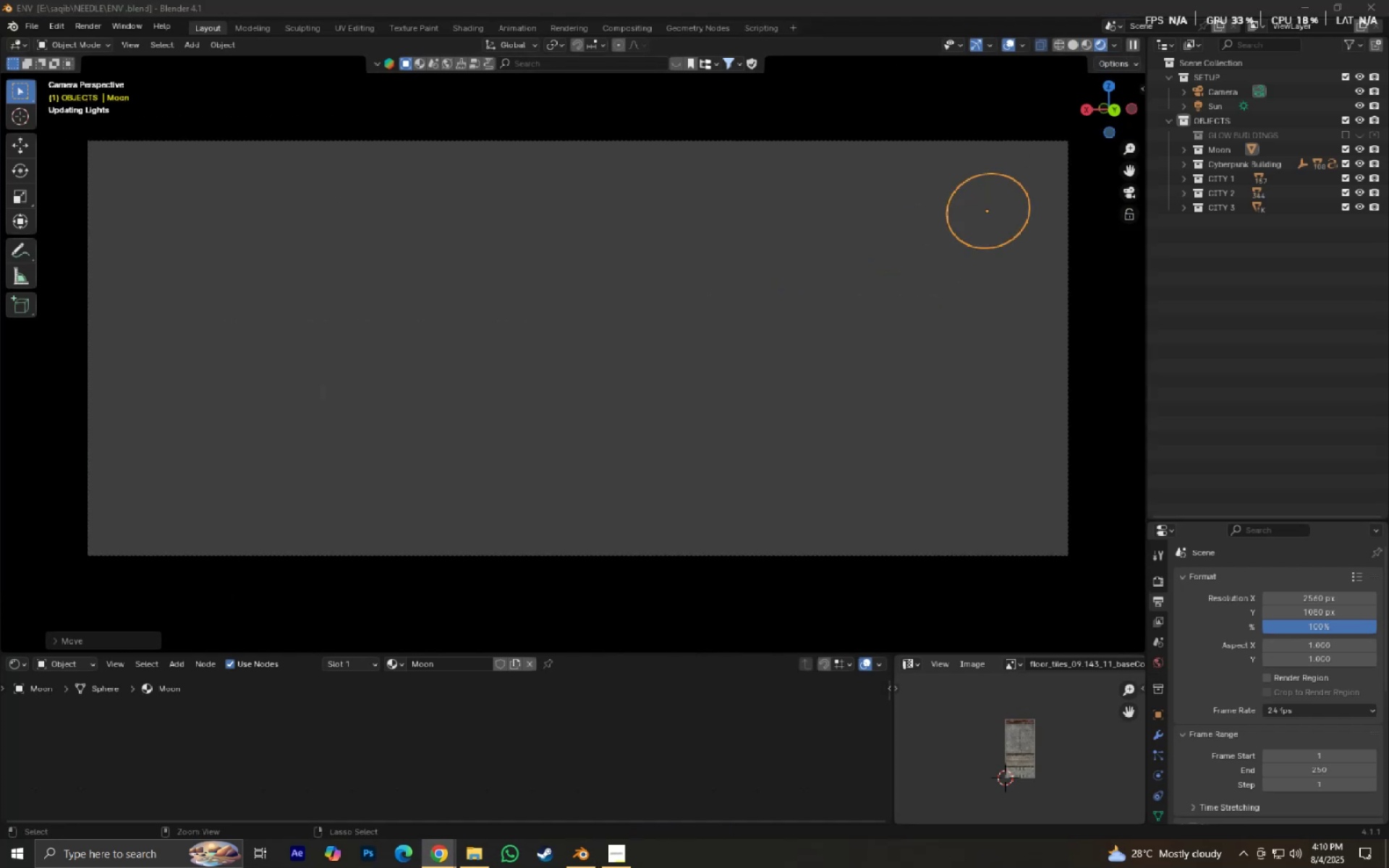 
left_click([-400, 8])
 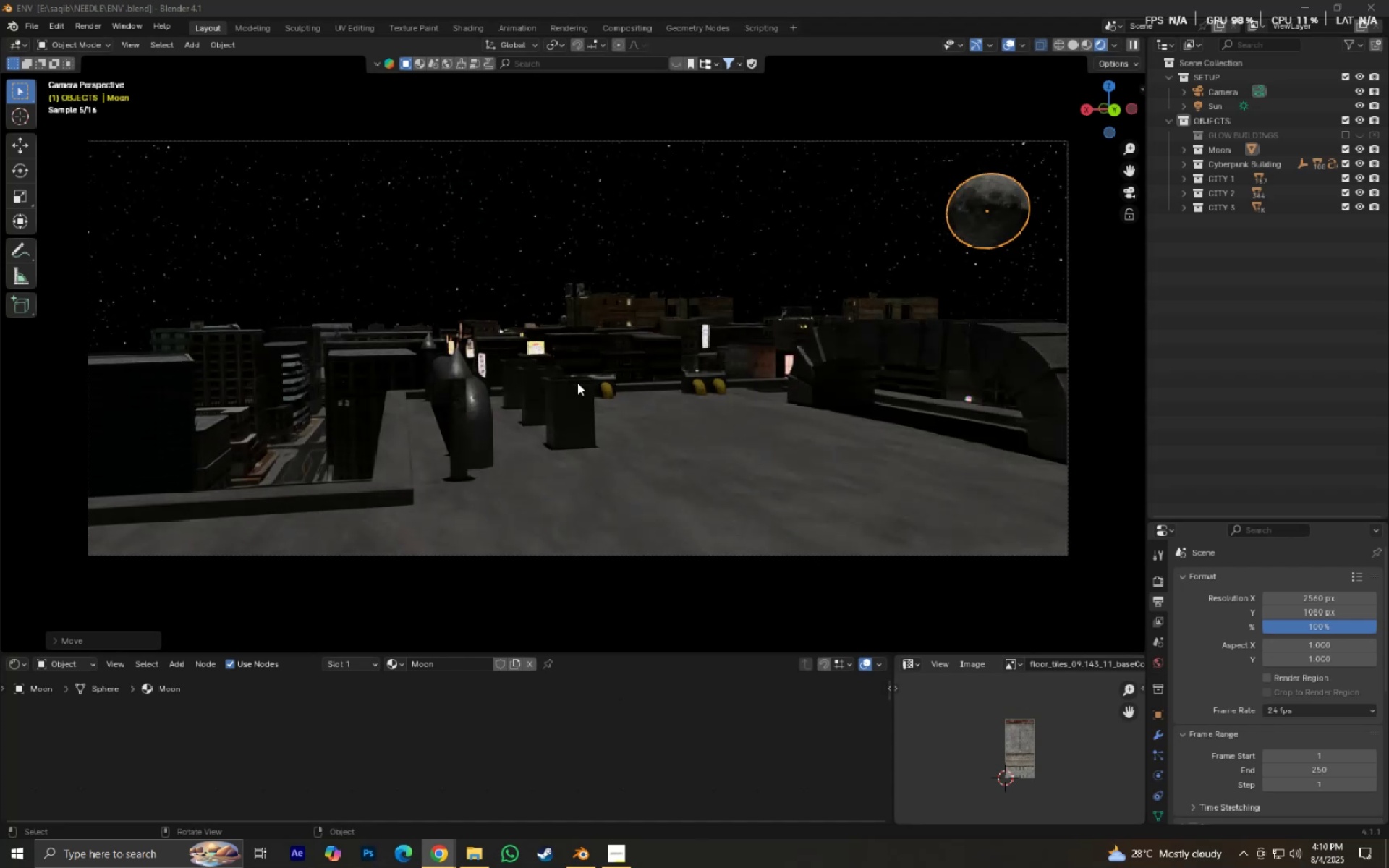 
wait(6.69)
 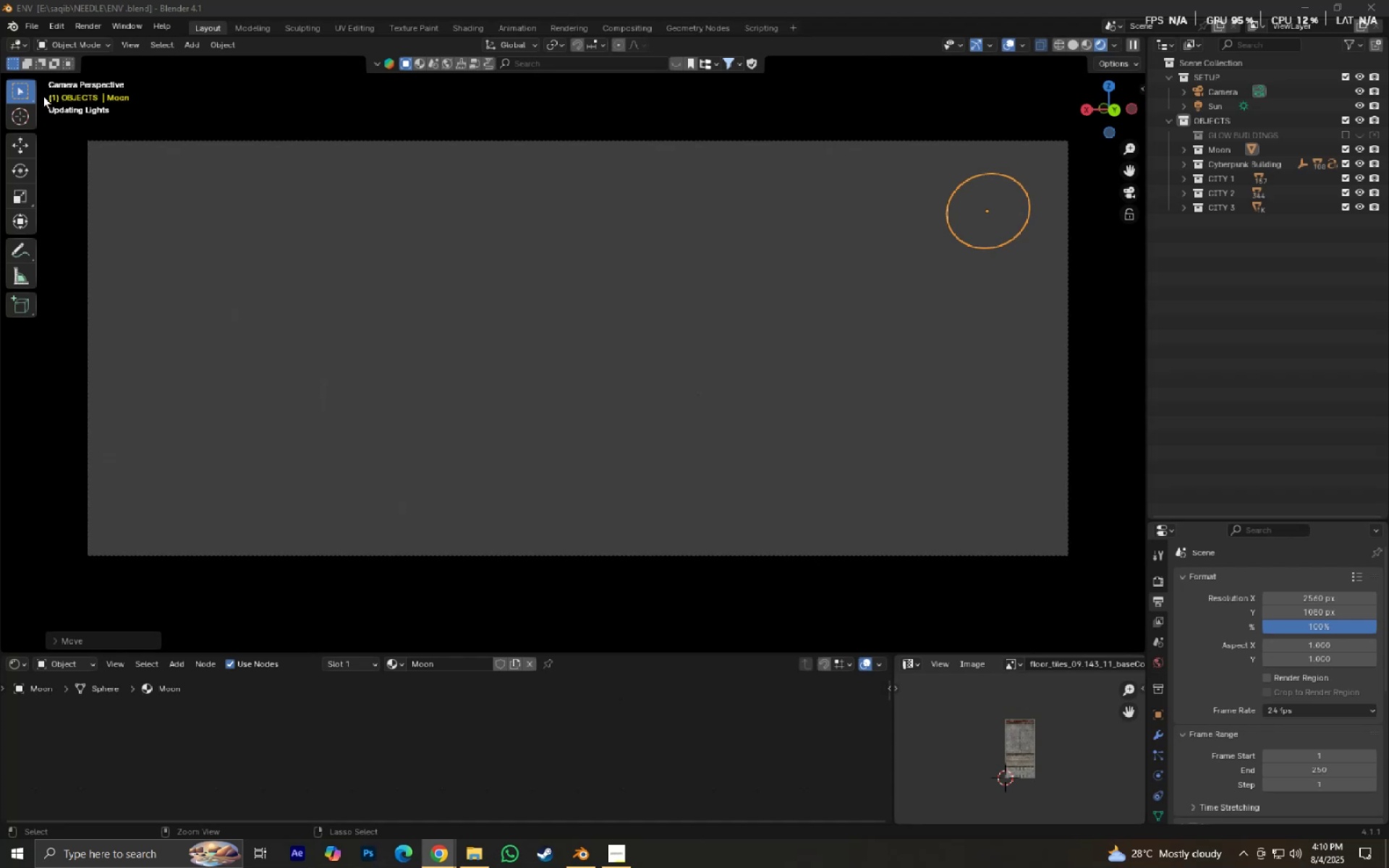 
hold_key(key=ShiftLeft, duration=0.91)
 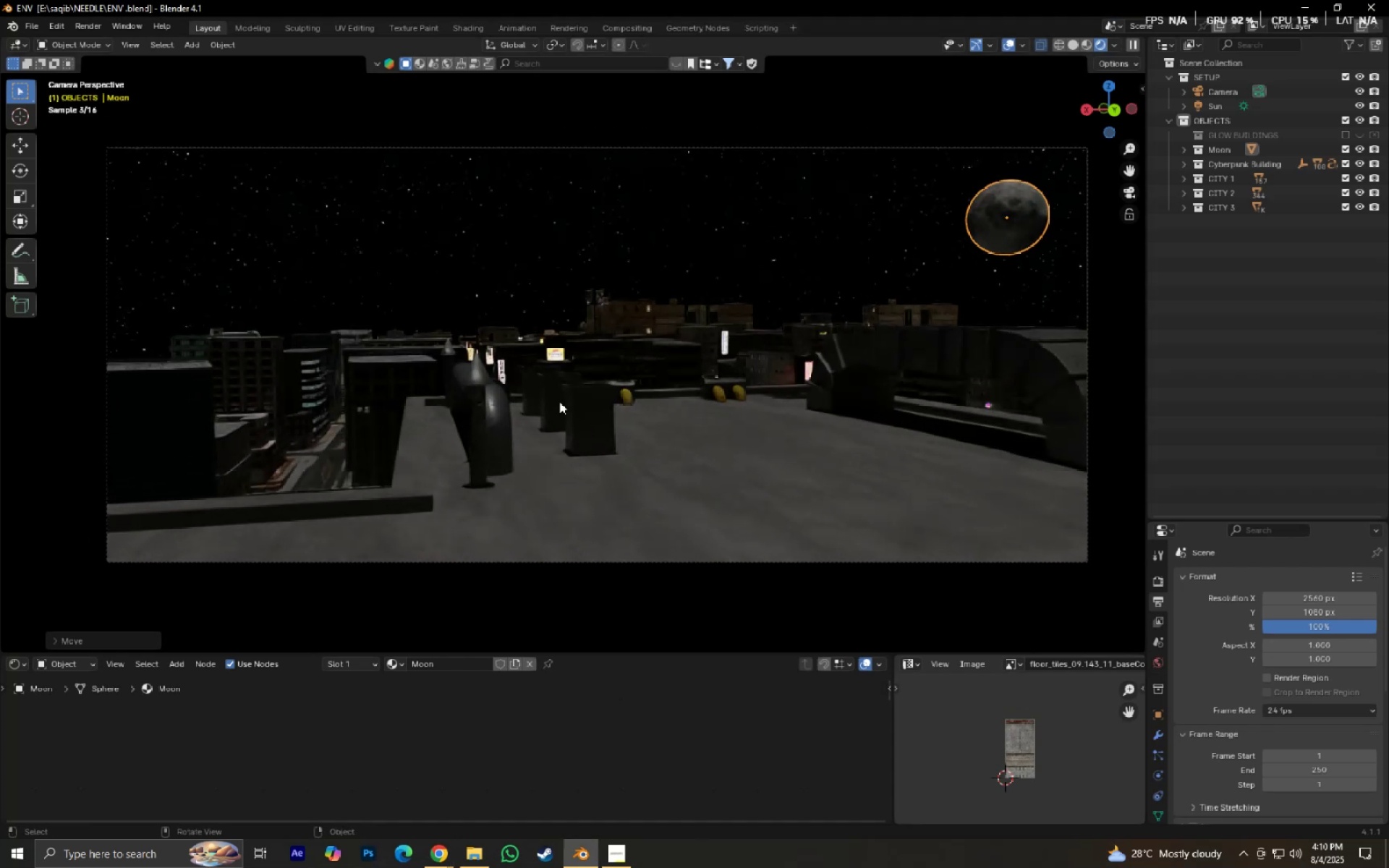 
hold_key(key=ShiftLeft, duration=0.52)
 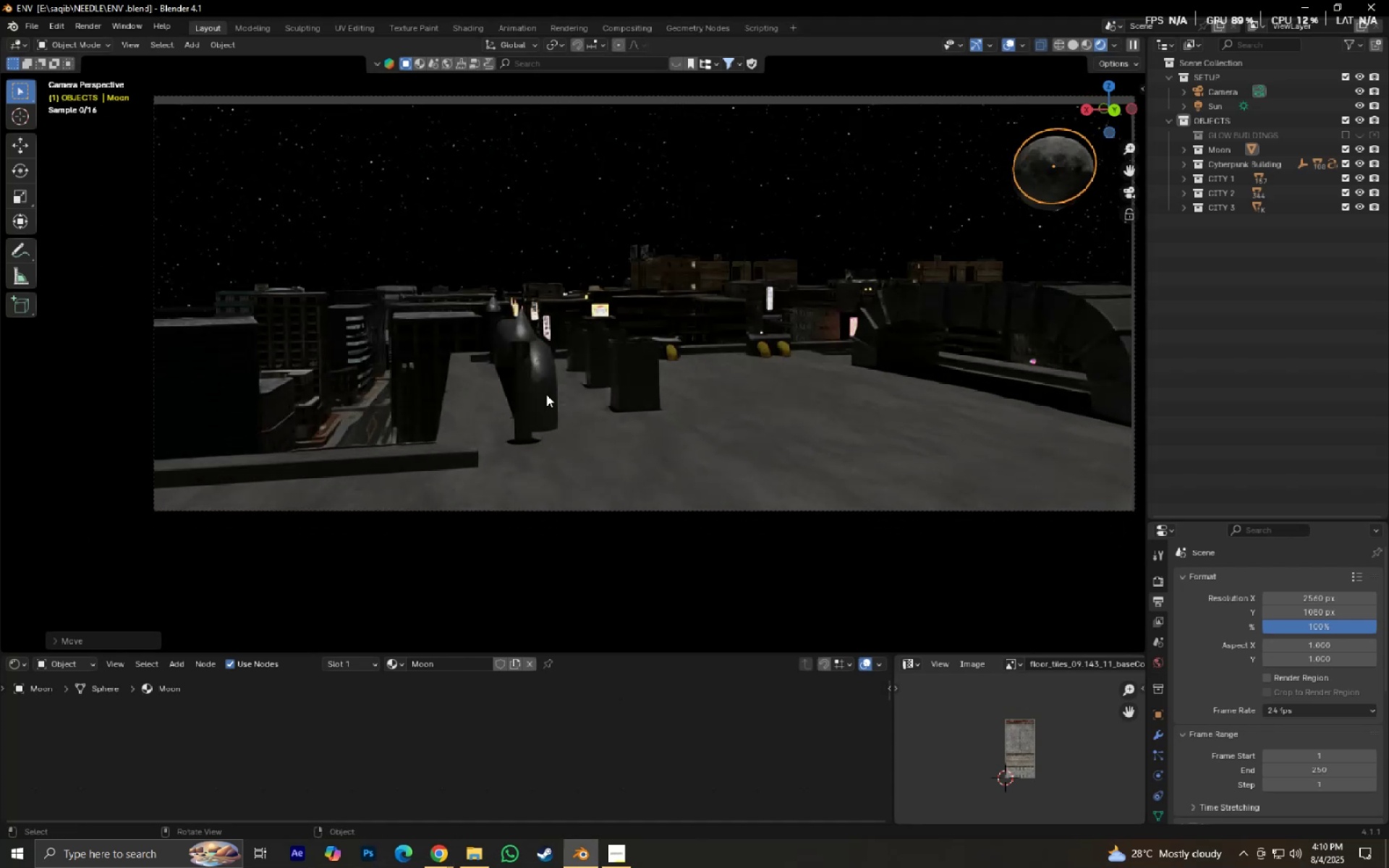 
scroll: coordinate [546, 398], scroll_direction: up, amount: 5.0
 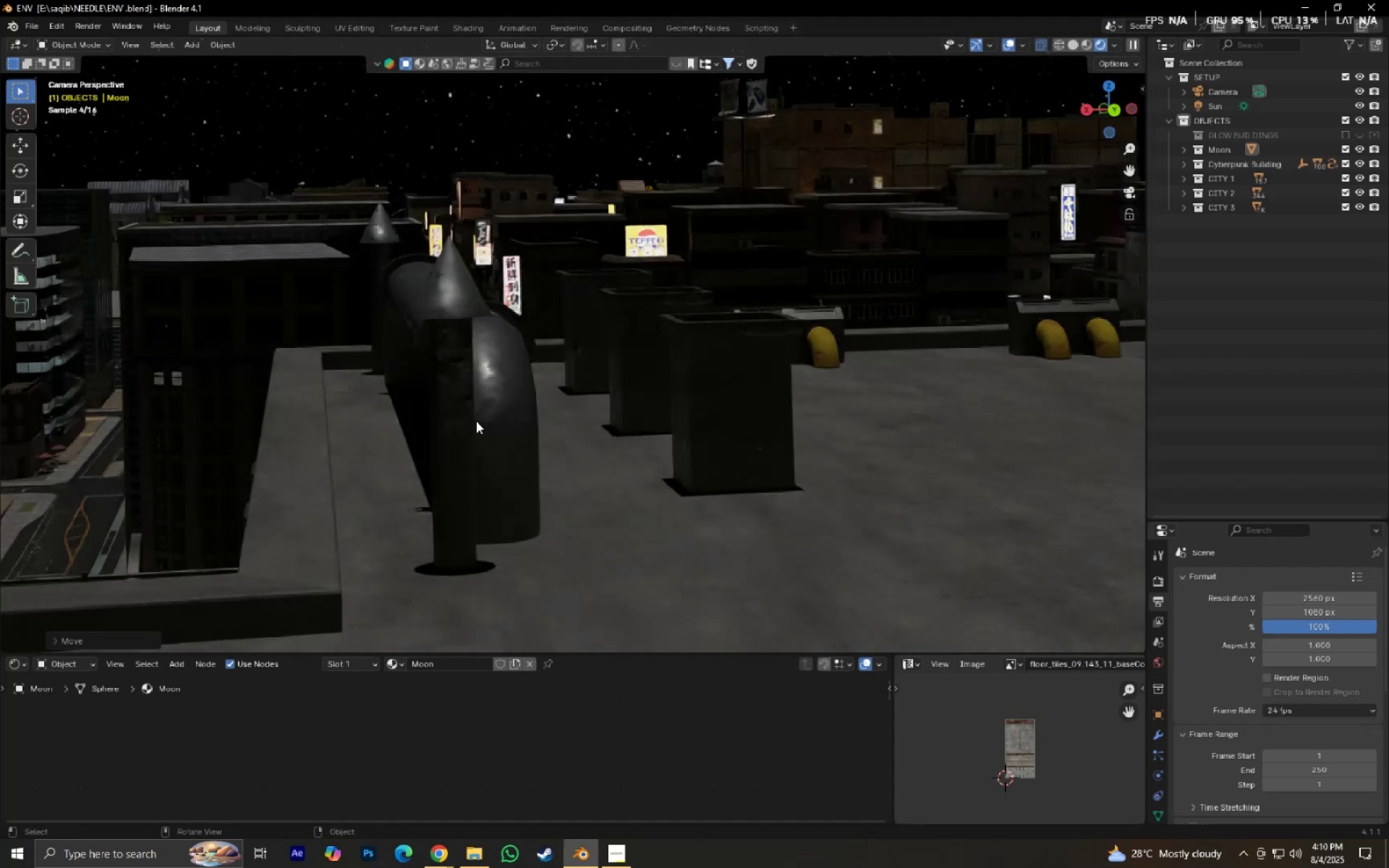 
scroll: coordinate [491, 427], scroll_direction: down, amount: 5.0
 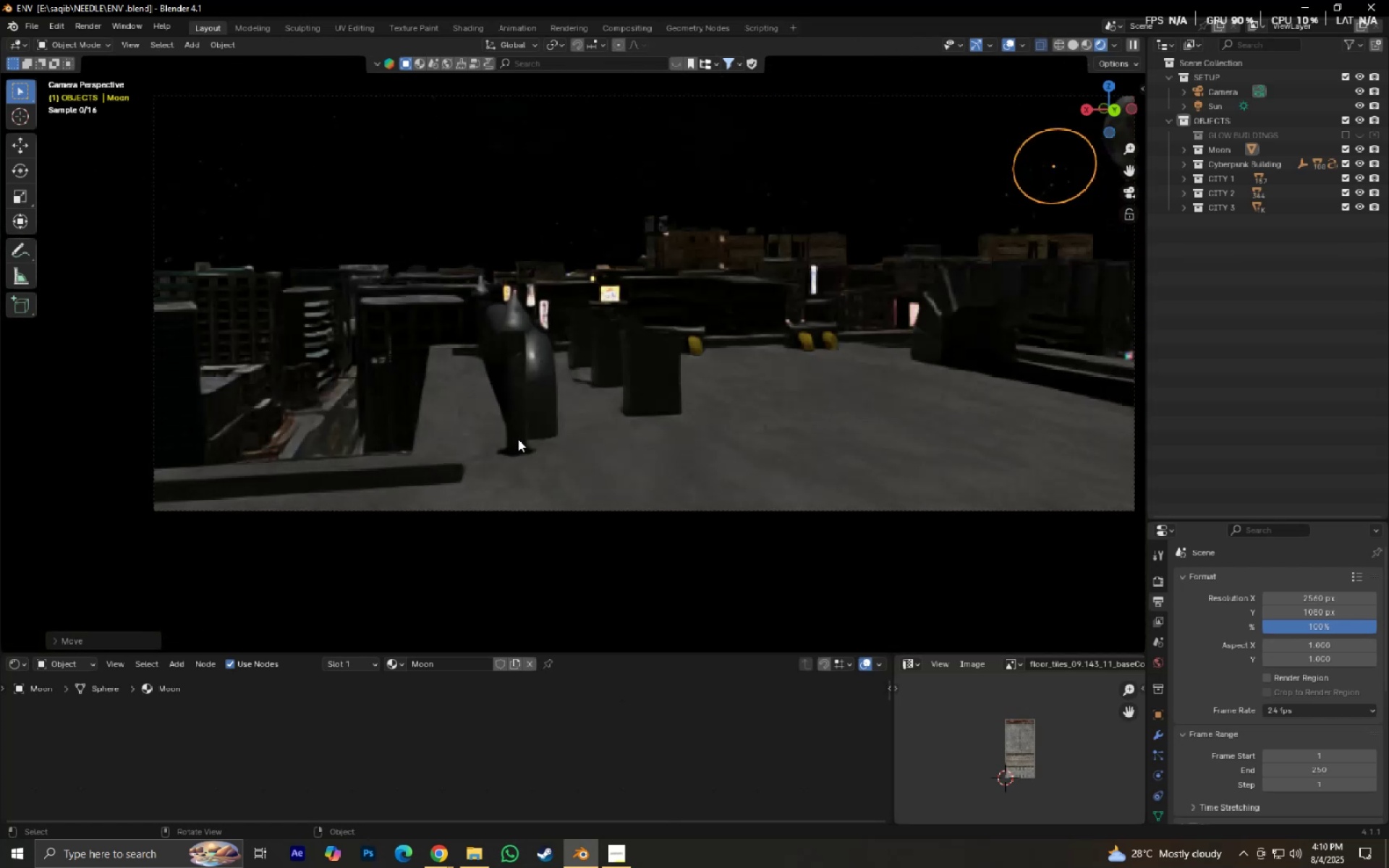 
hold_key(key=ShiftLeft, duration=0.59)
 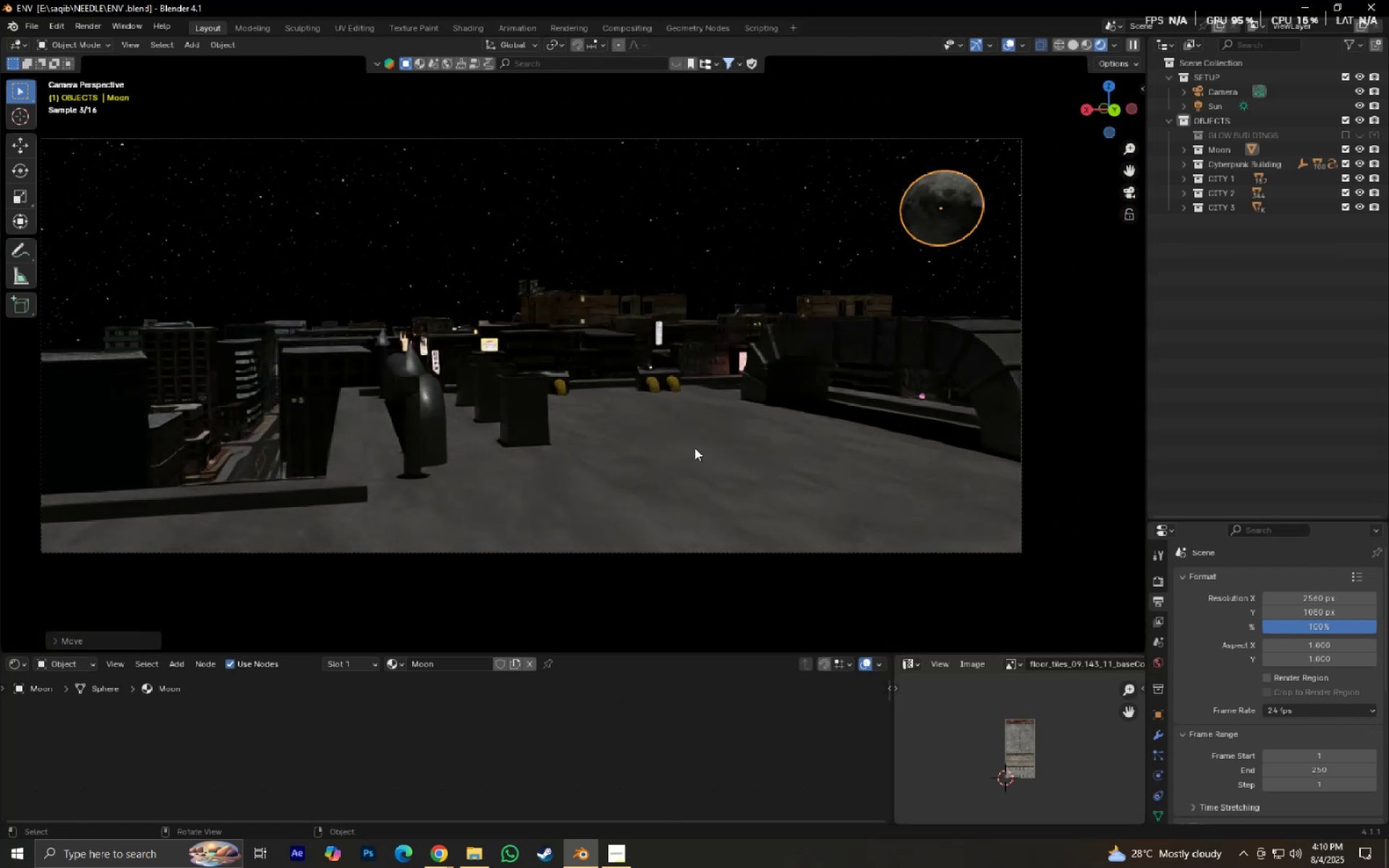 
scroll: coordinate [694, 448], scroll_direction: down, amount: 2.0
 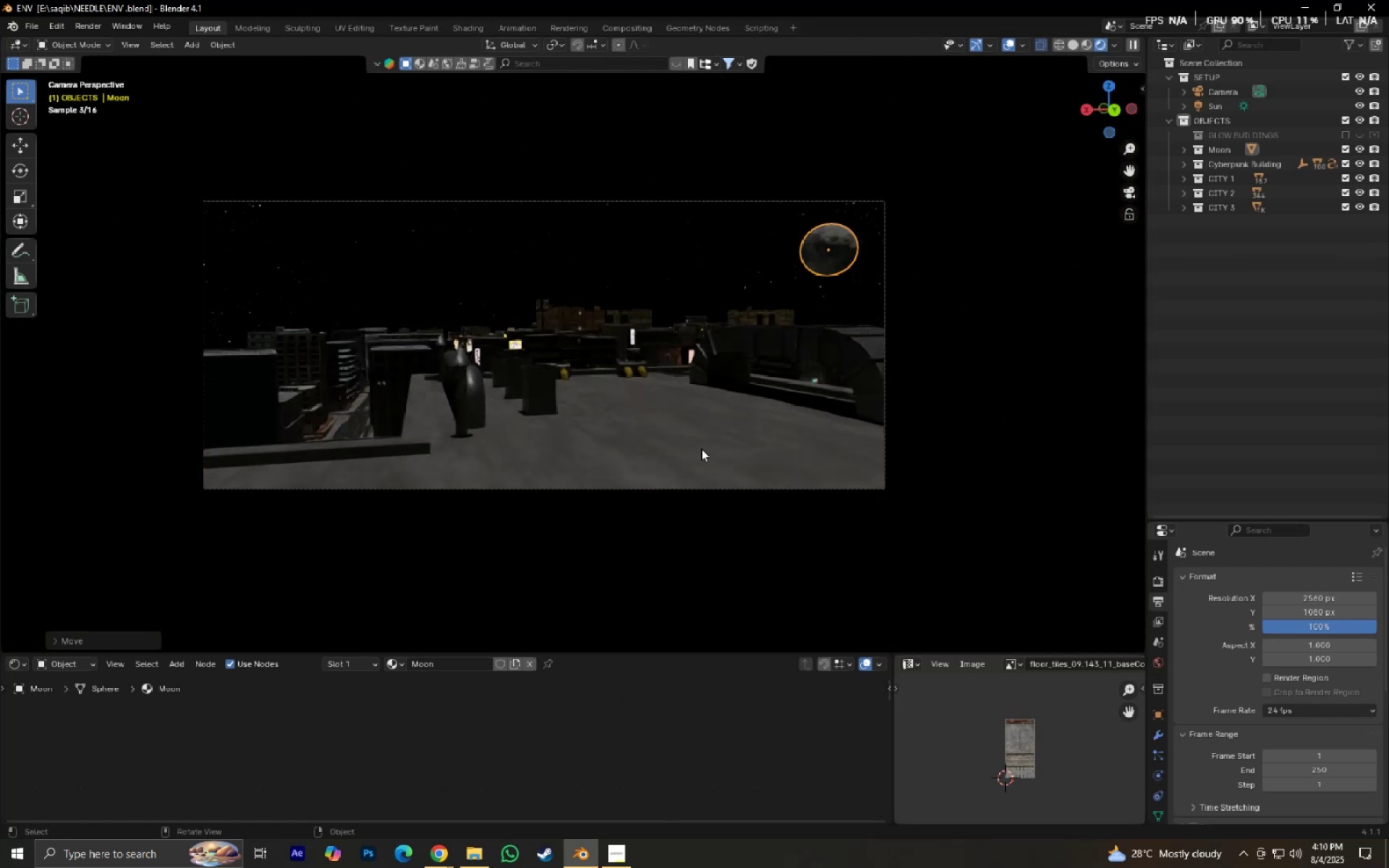 
hold_key(key=ShiftLeft, duration=0.83)
 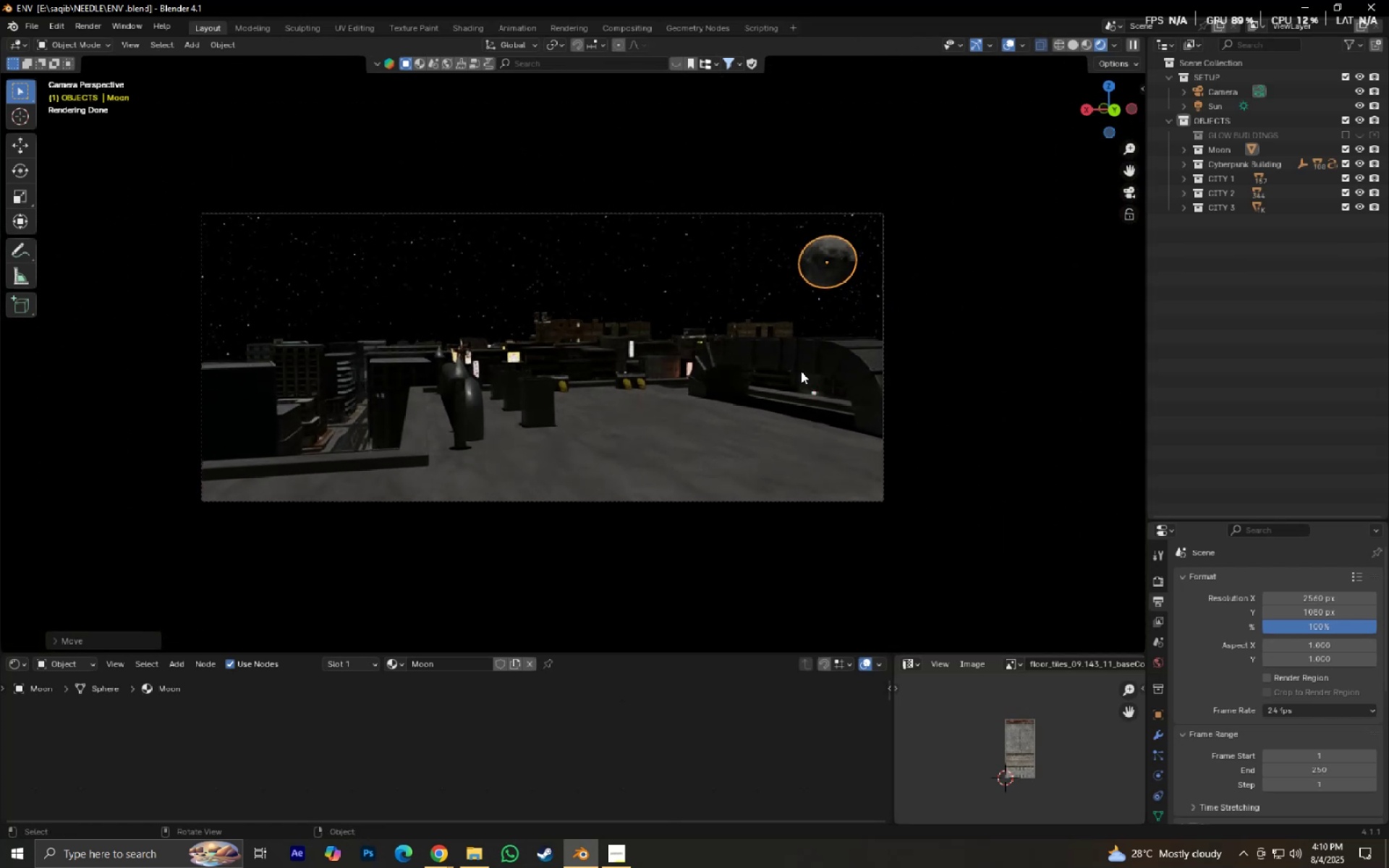 
scroll: coordinate [801, 371], scroll_direction: up, amount: 1.0
 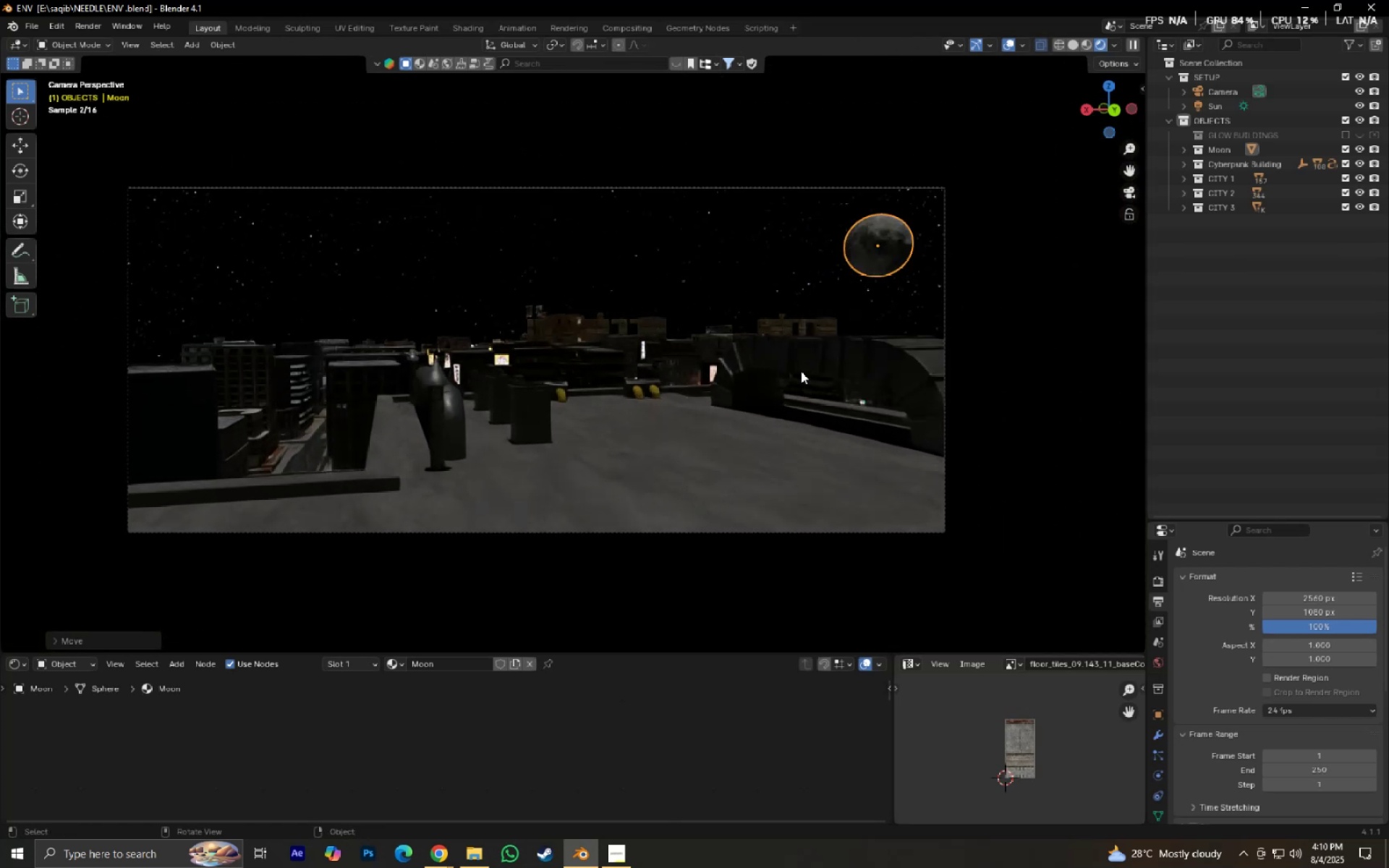 
hold_key(key=ShiftLeft, duration=0.54)
 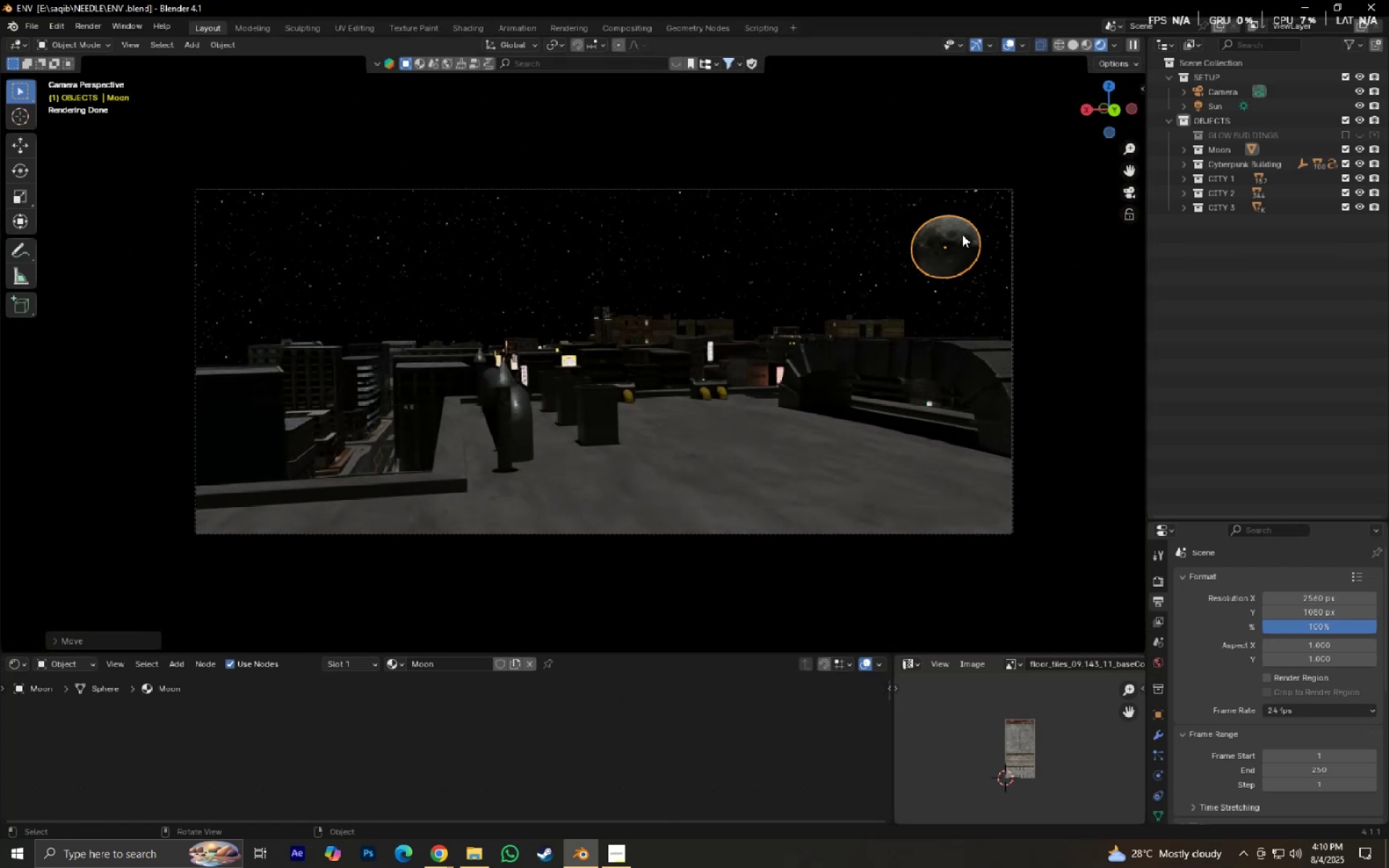 
hold_key(key=ShiftLeft, duration=0.61)
 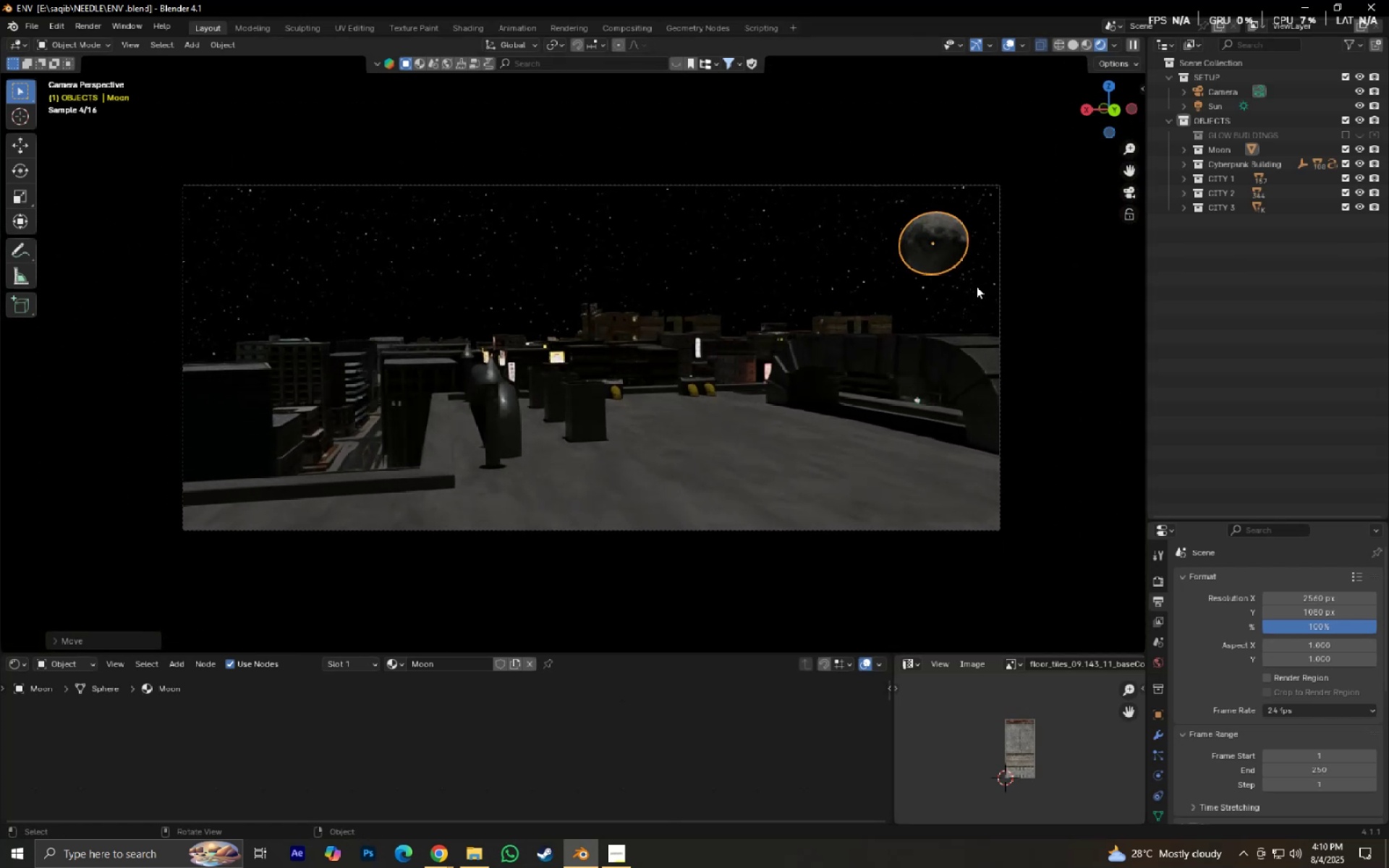 
left_click([976, 285])
 